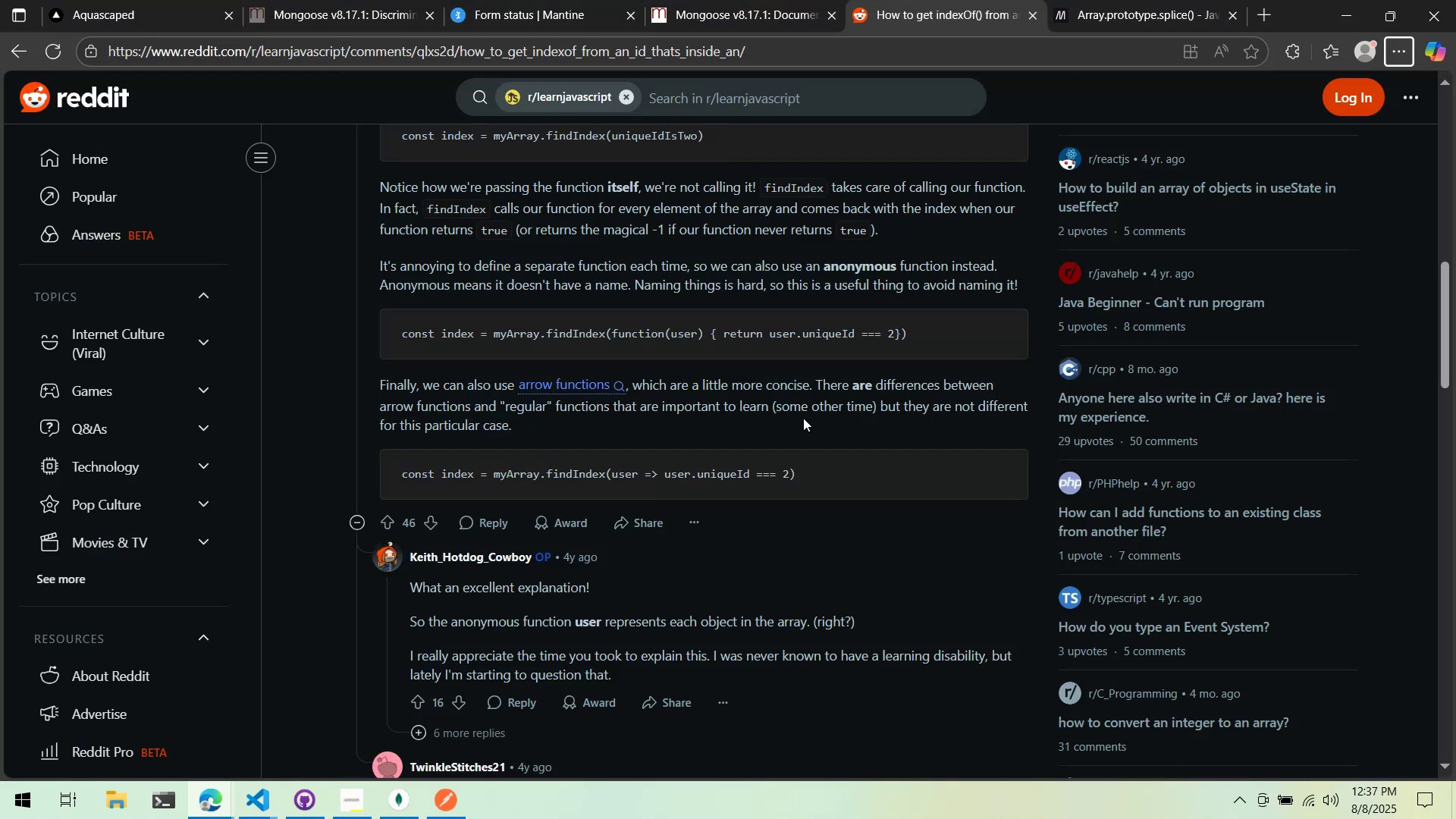 
key(Alt+AltLeft)
 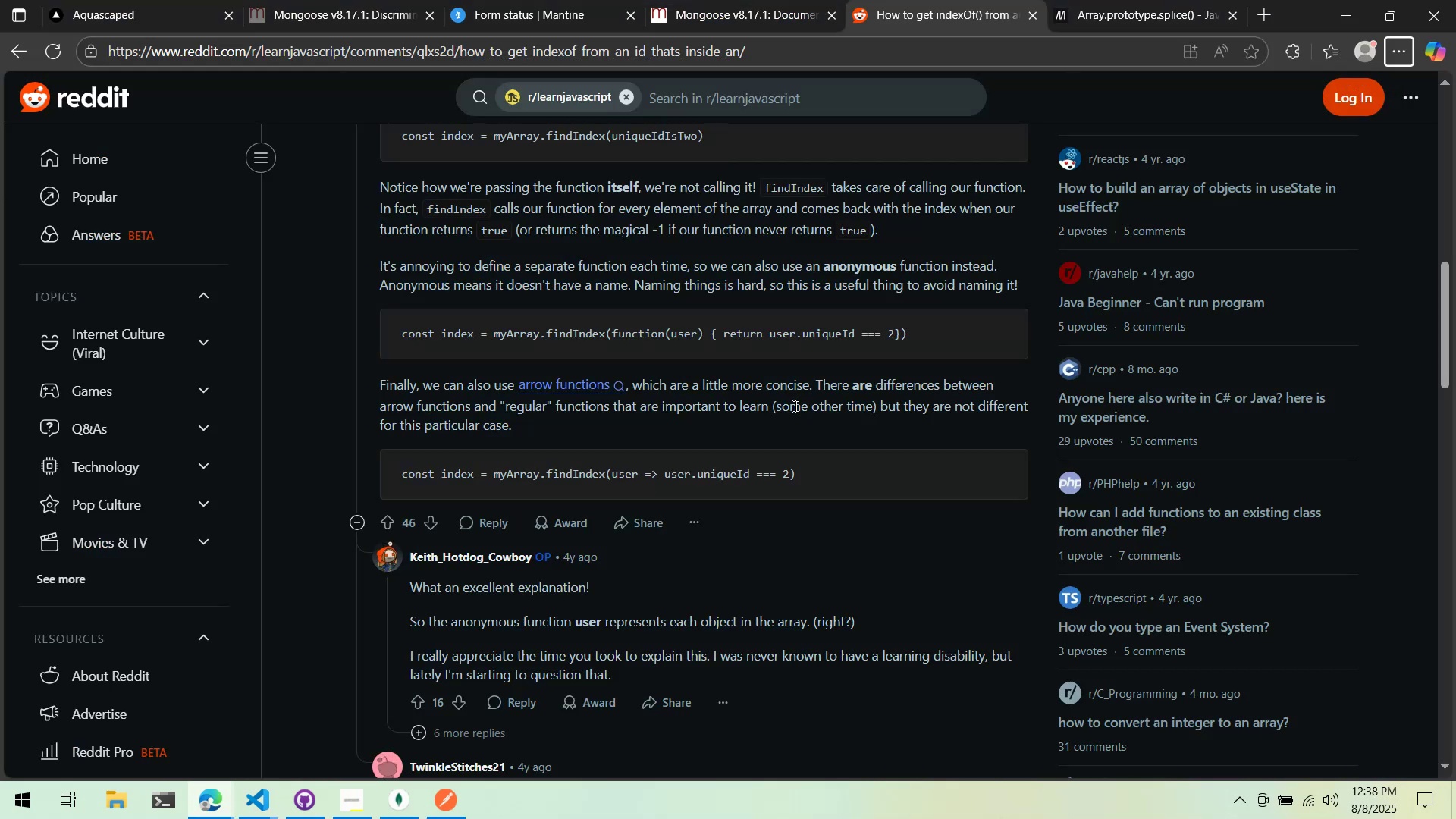 
key(Alt+Tab)
 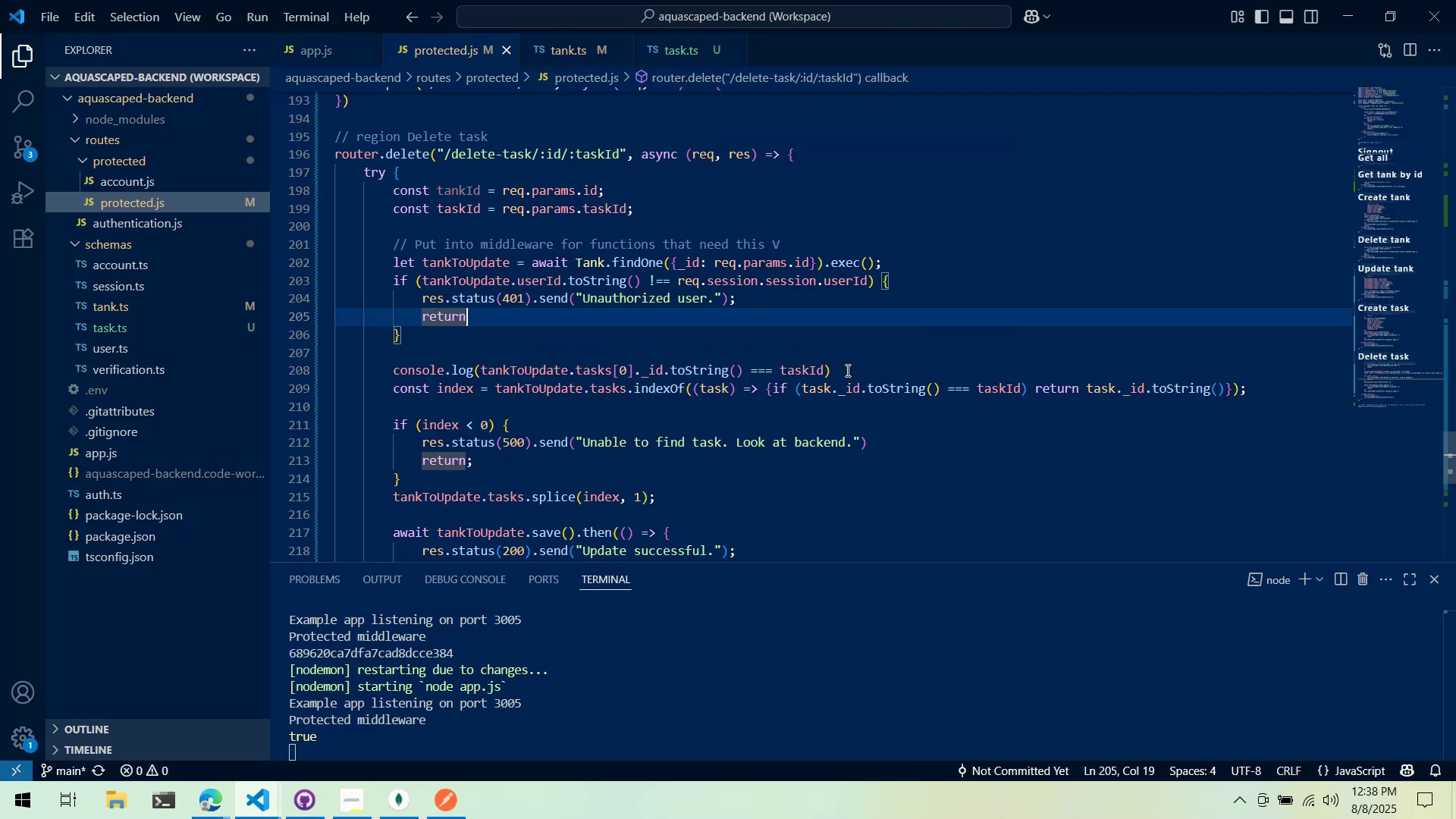 
left_click([848, 359])
 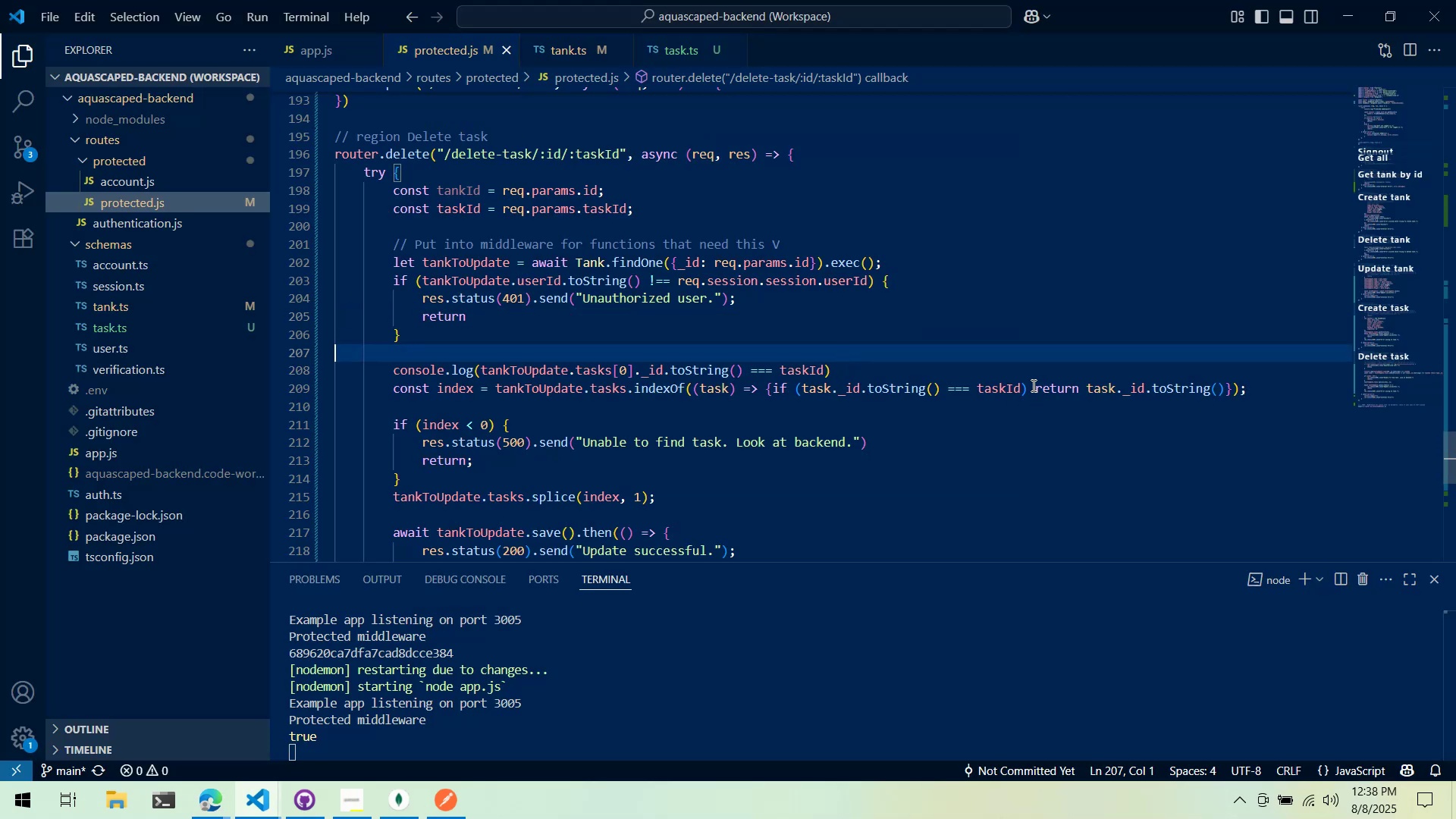 
left_click([1032, 384])
 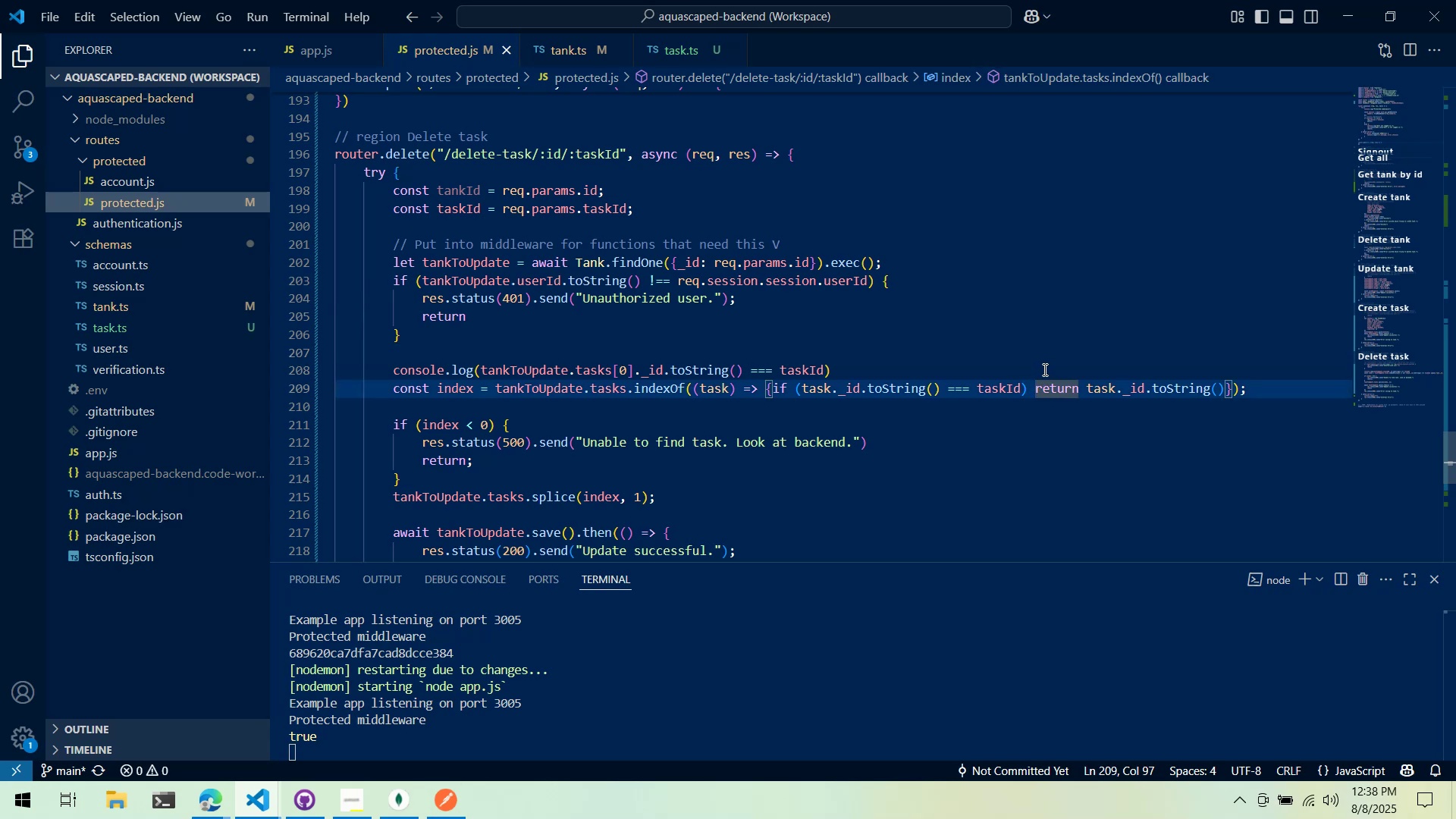 
left_click([1043, 359])
 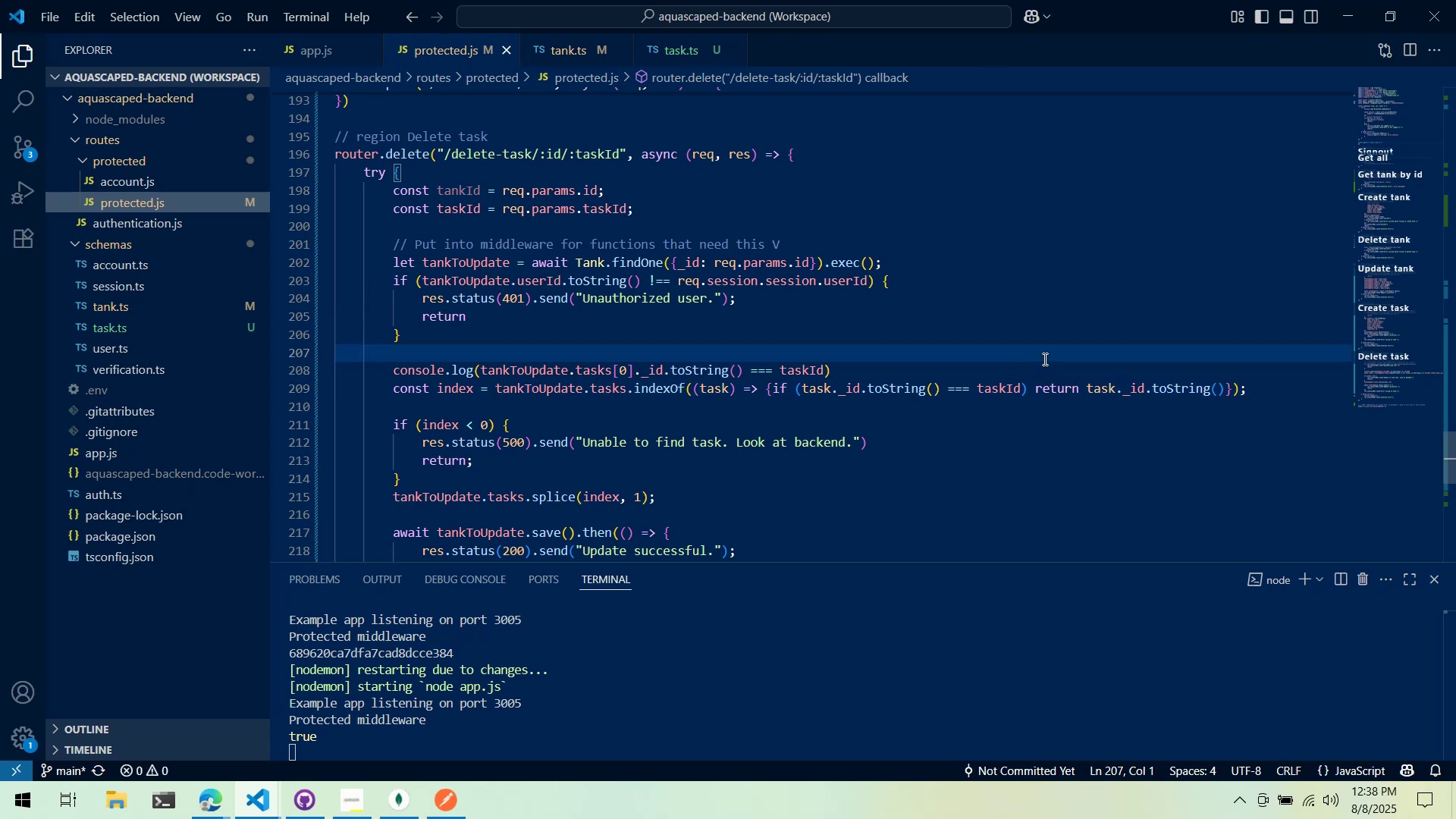 
right_click([1043, 359])
 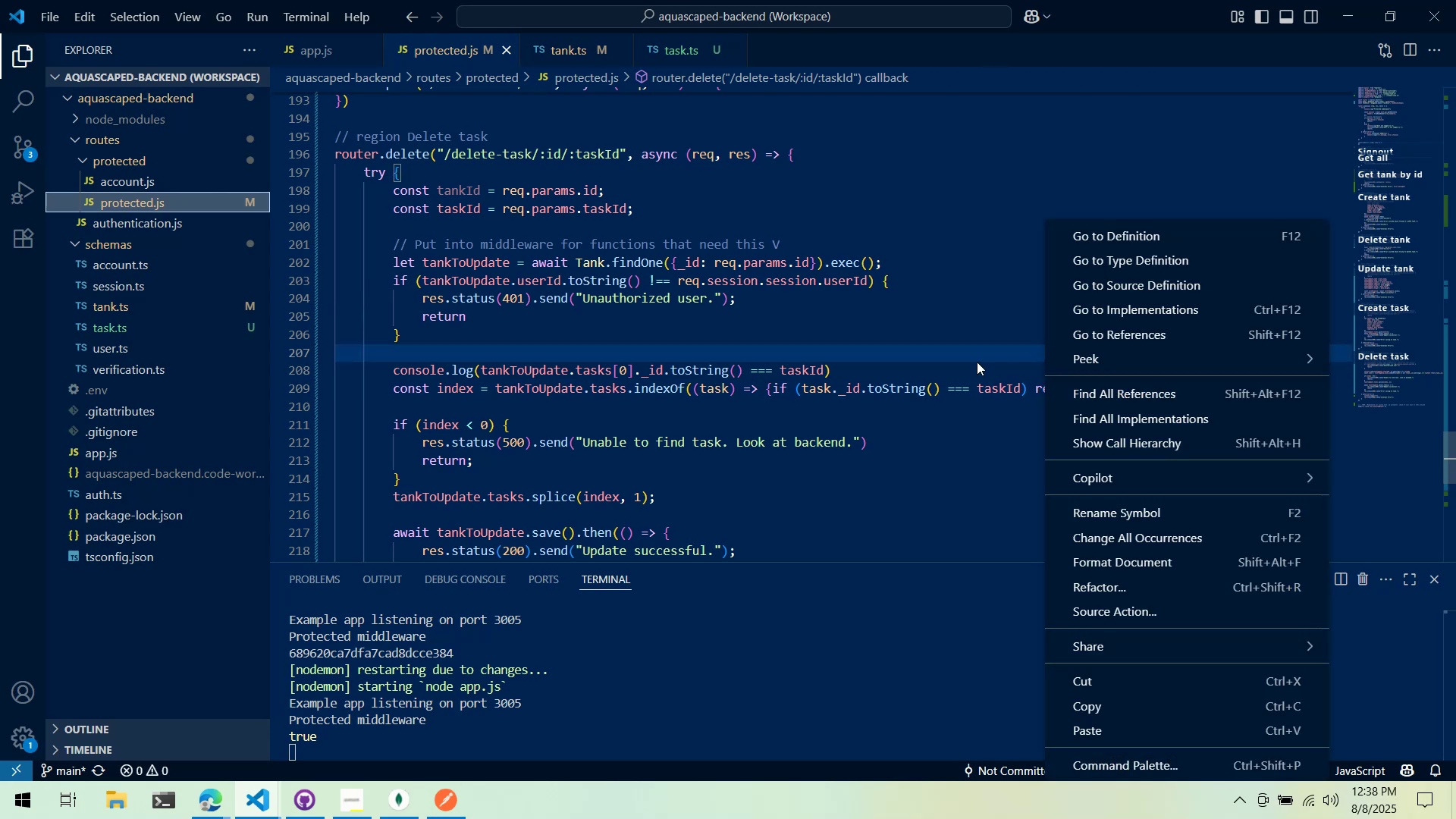 
left_click([963, 360])
 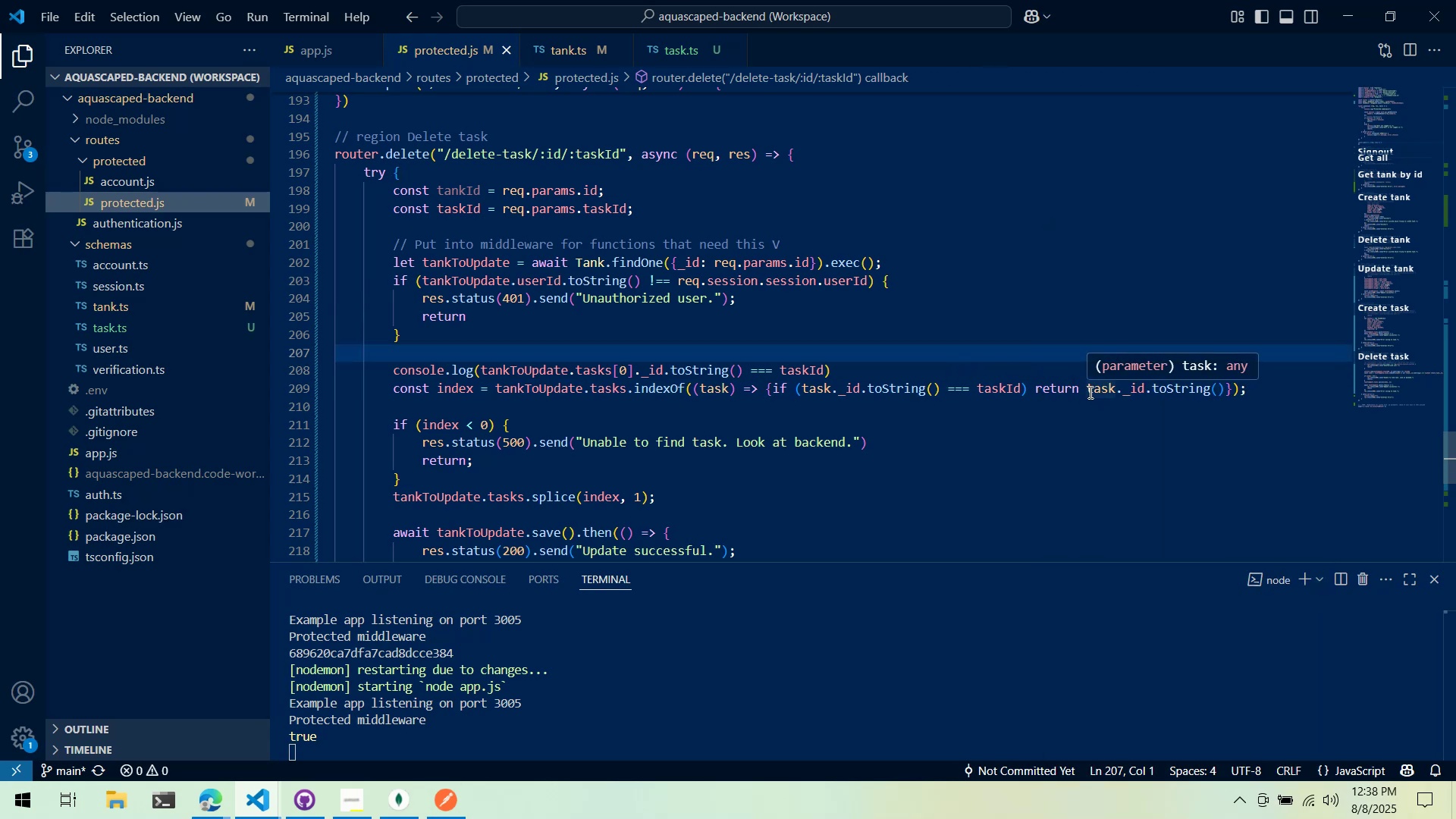 
wait(10.11)
 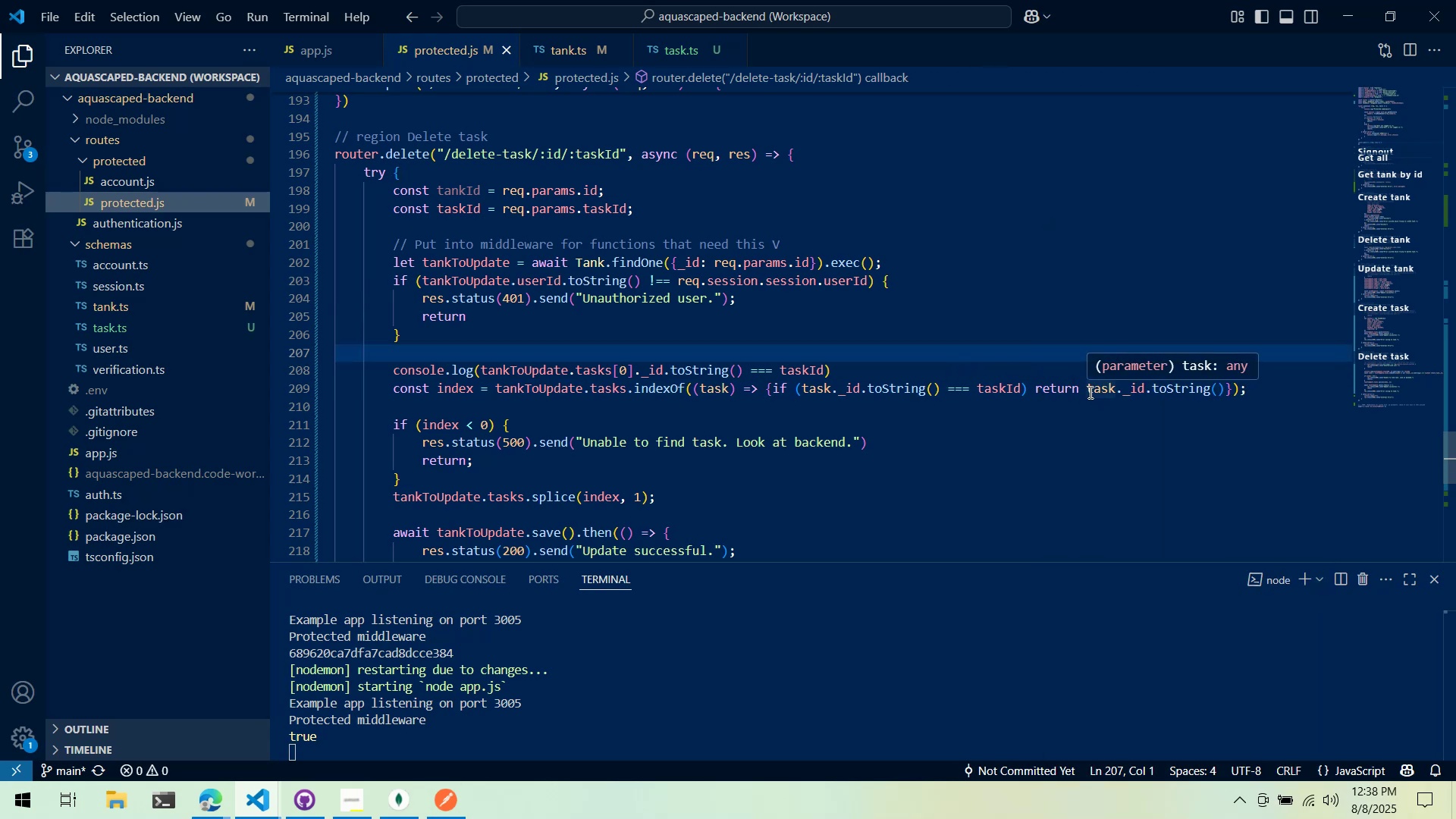 
key(Control+X)
 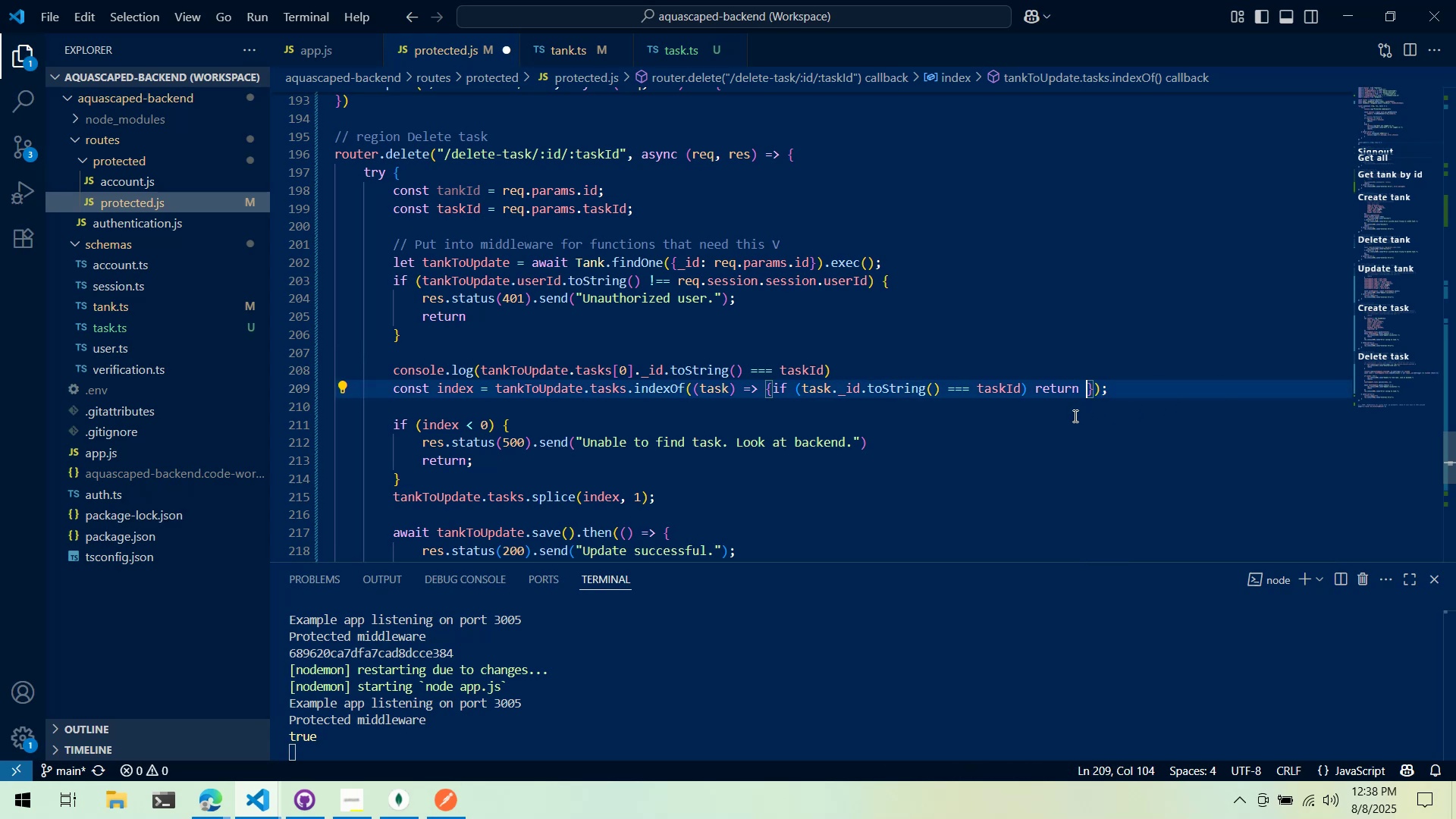 
key(Control+Backspace)
 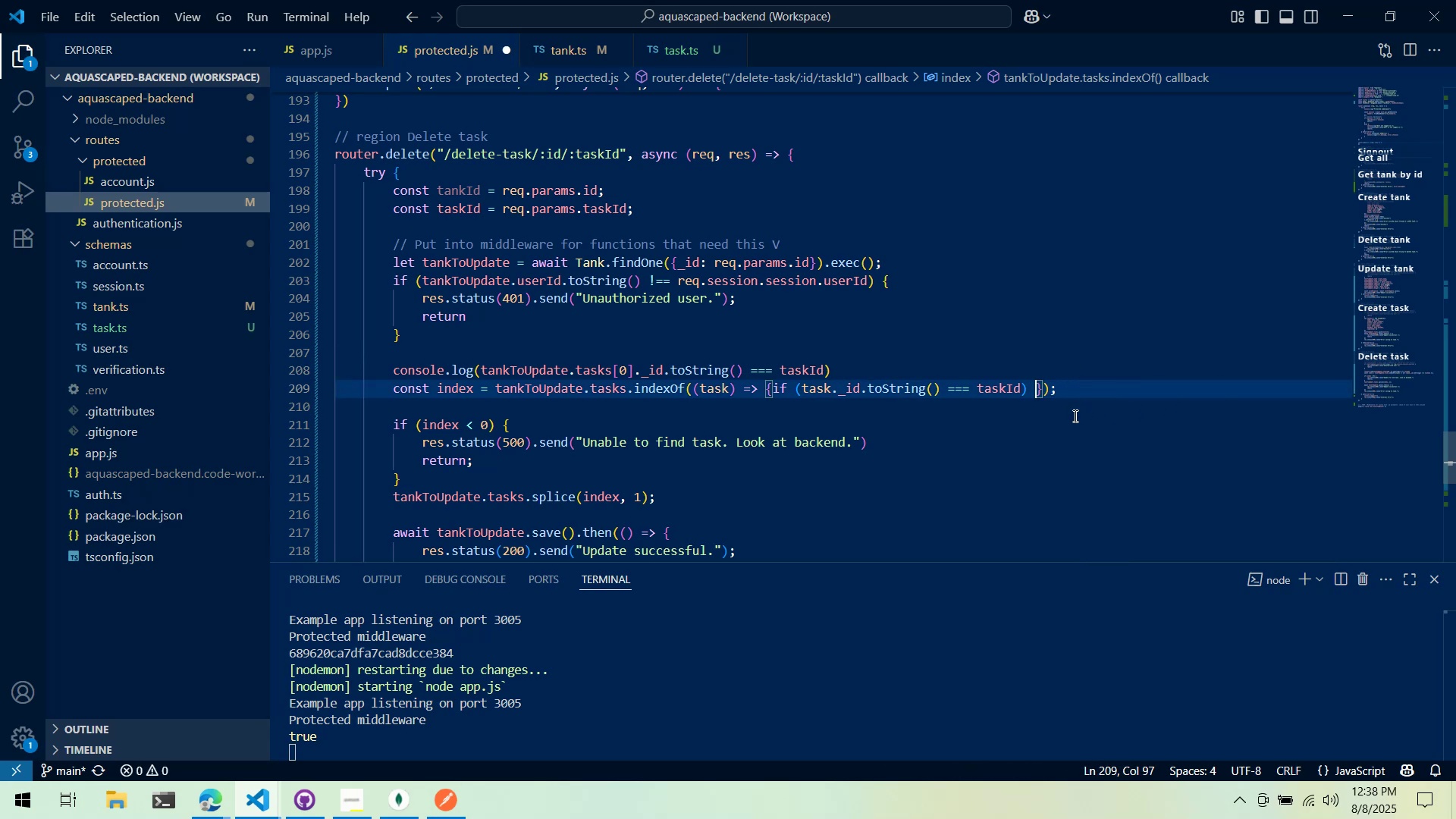 
key(Backspace)
 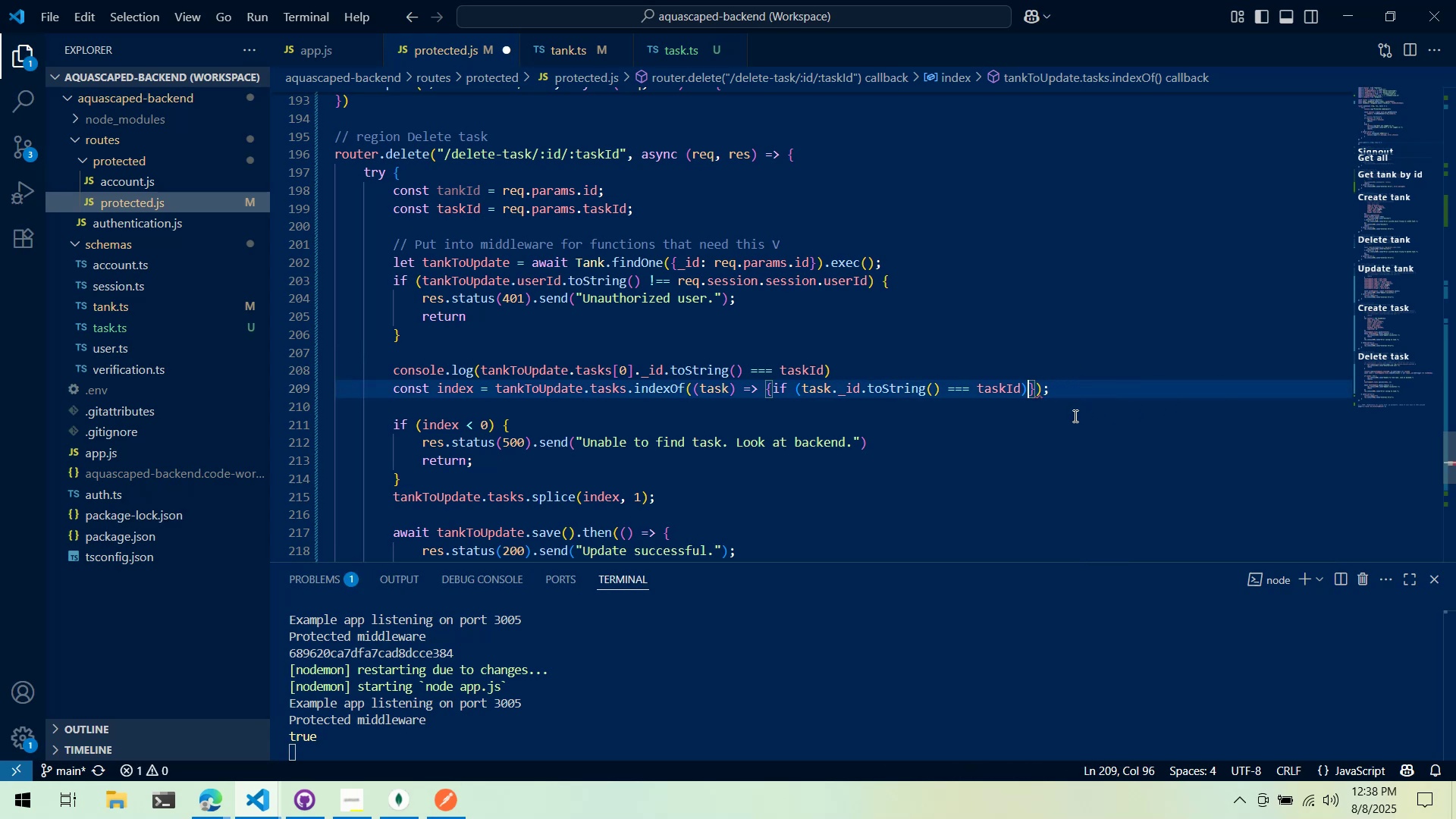 
key(Backspace)
 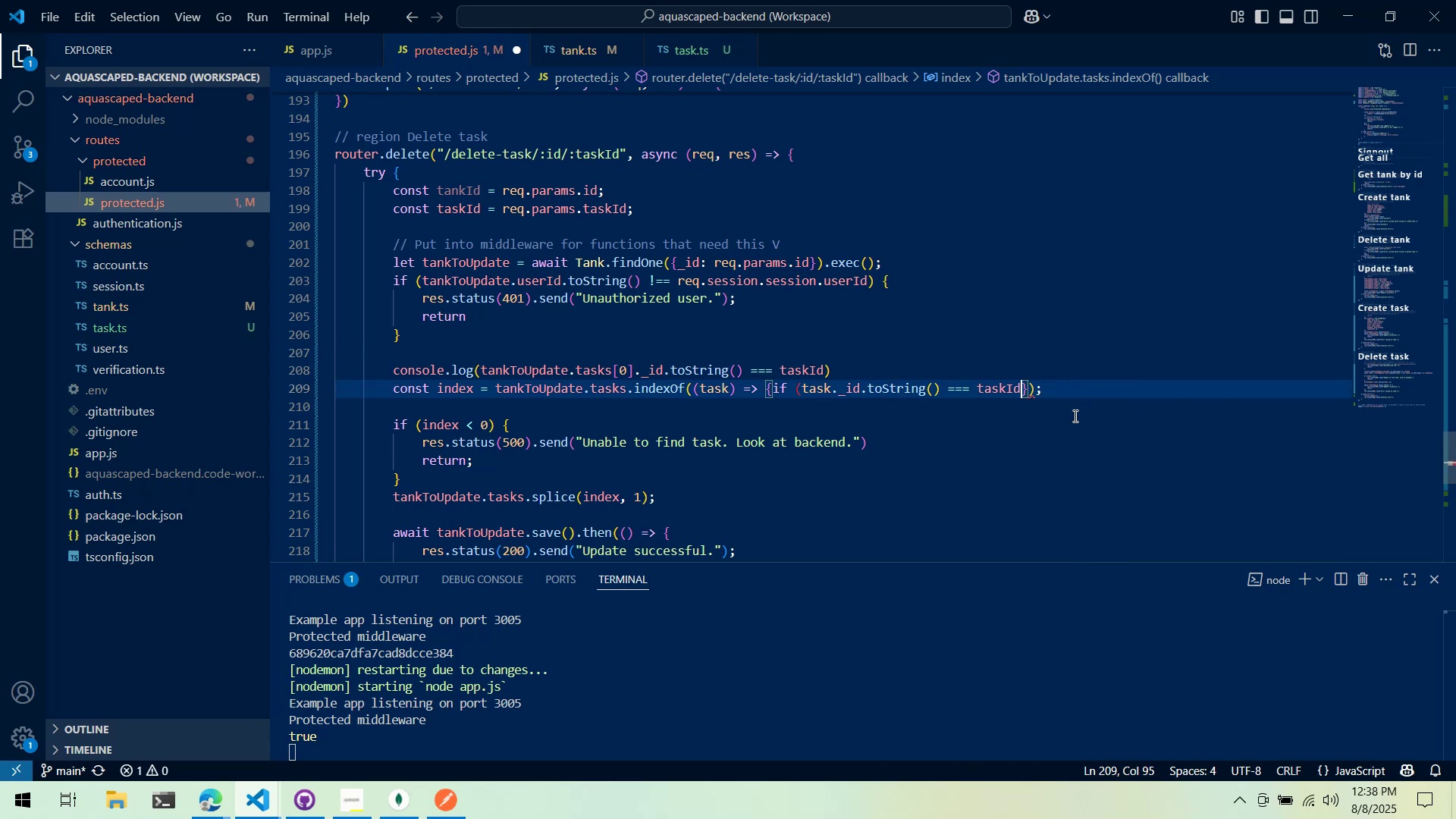 
key(Control+ArrowLeft)
 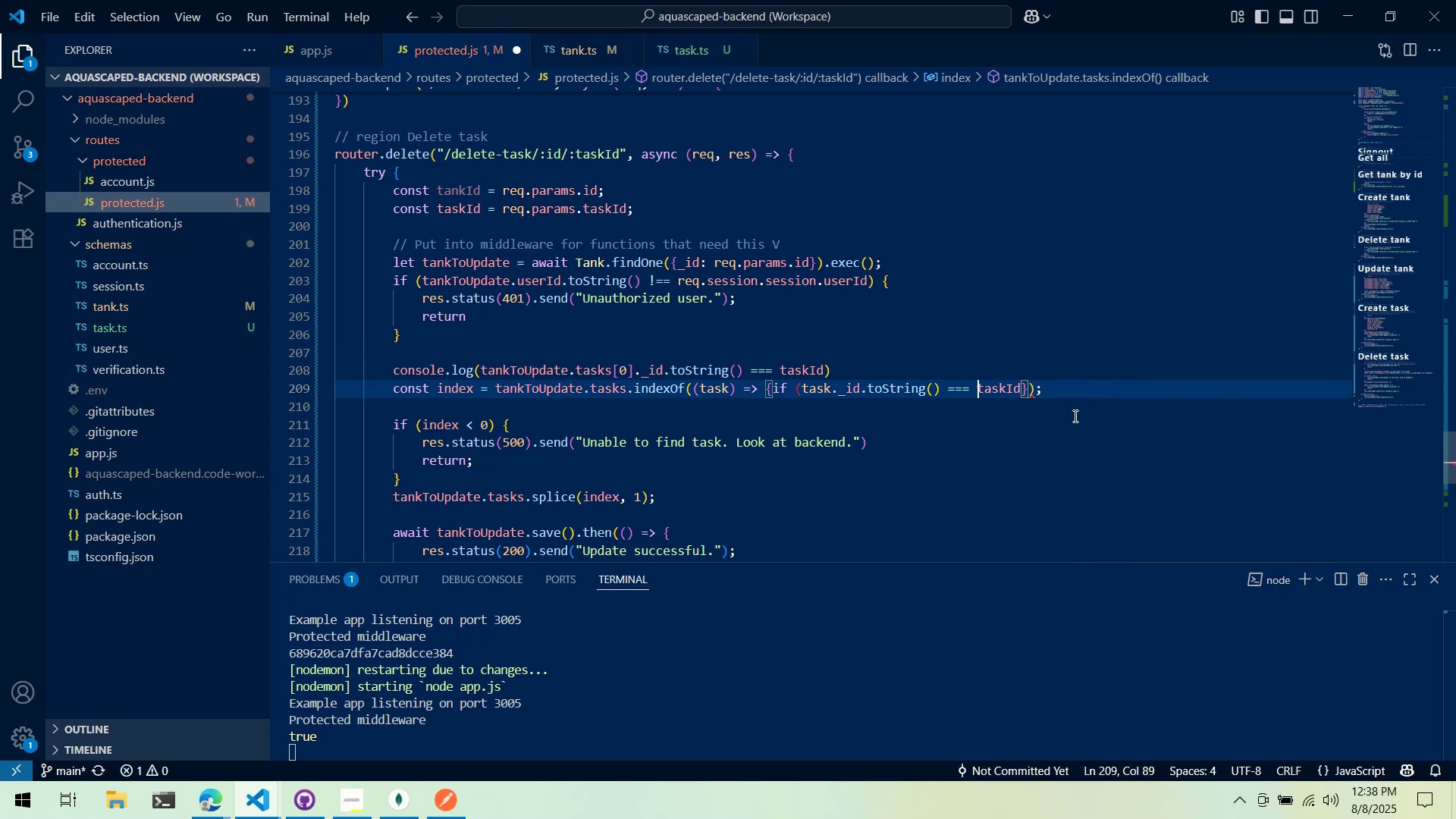 
key(Control+ArrowLeft)
 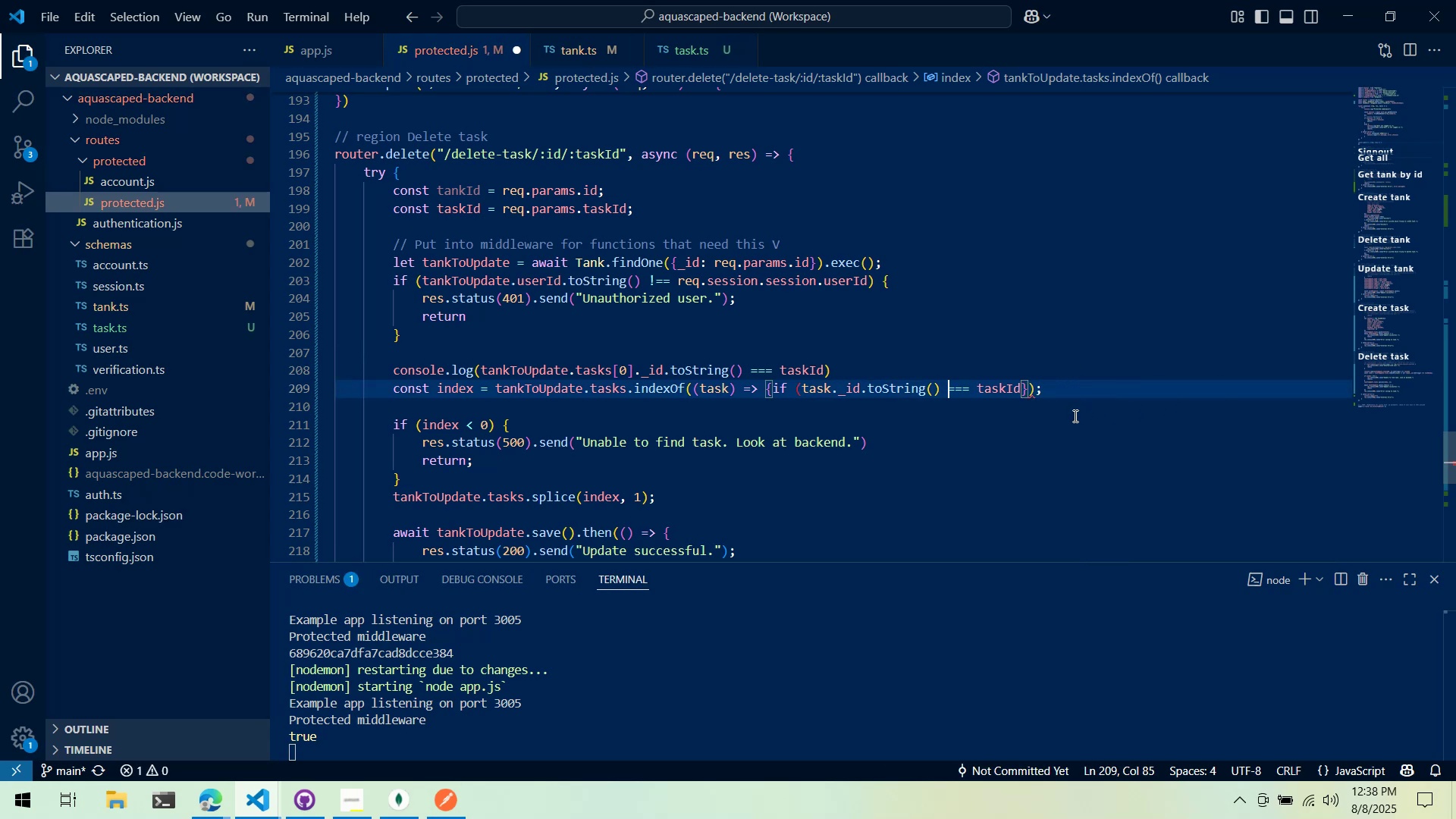 
key(Control+ArrowLeft)
 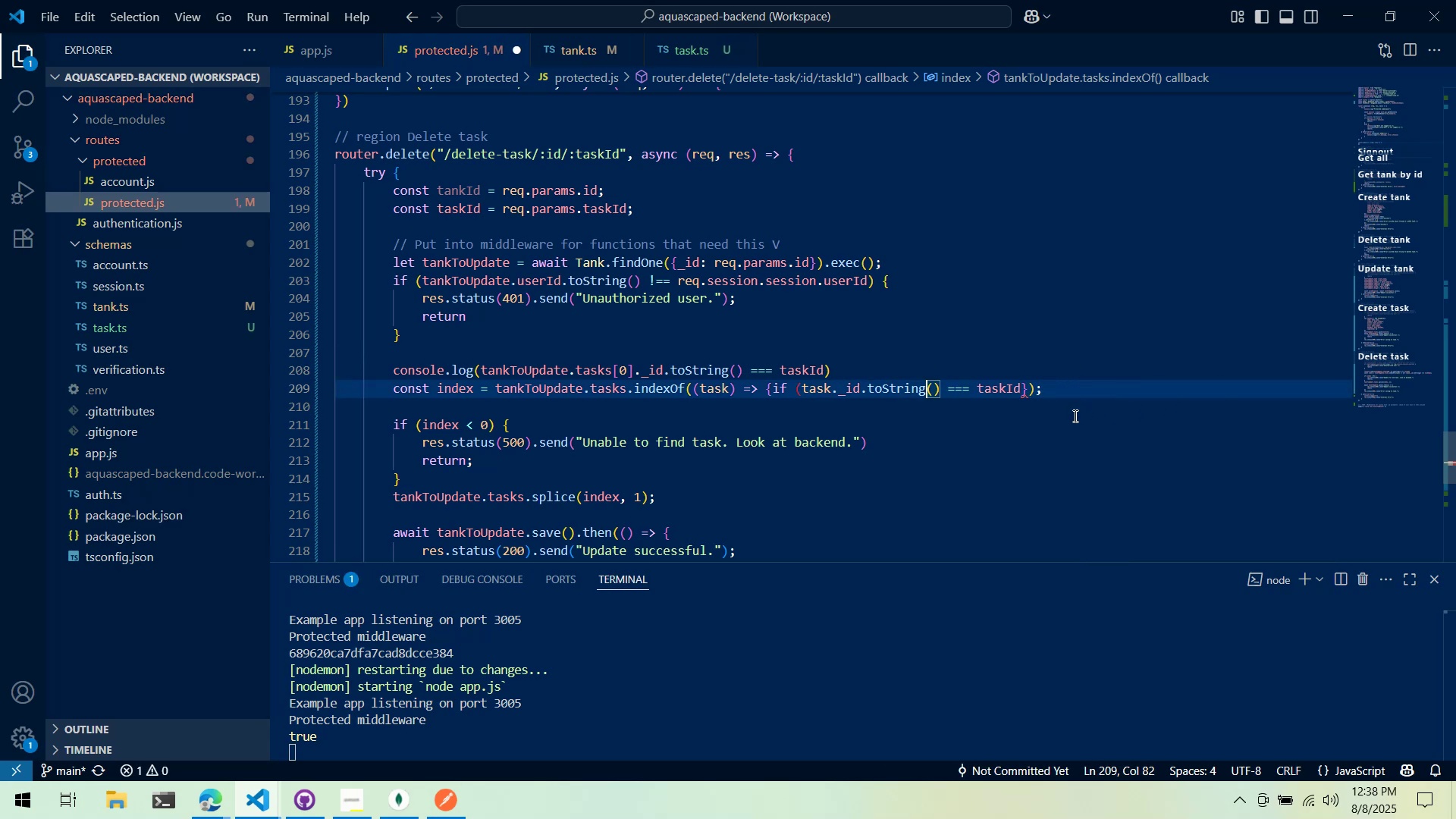 
key(Control+ArrowLeft)
 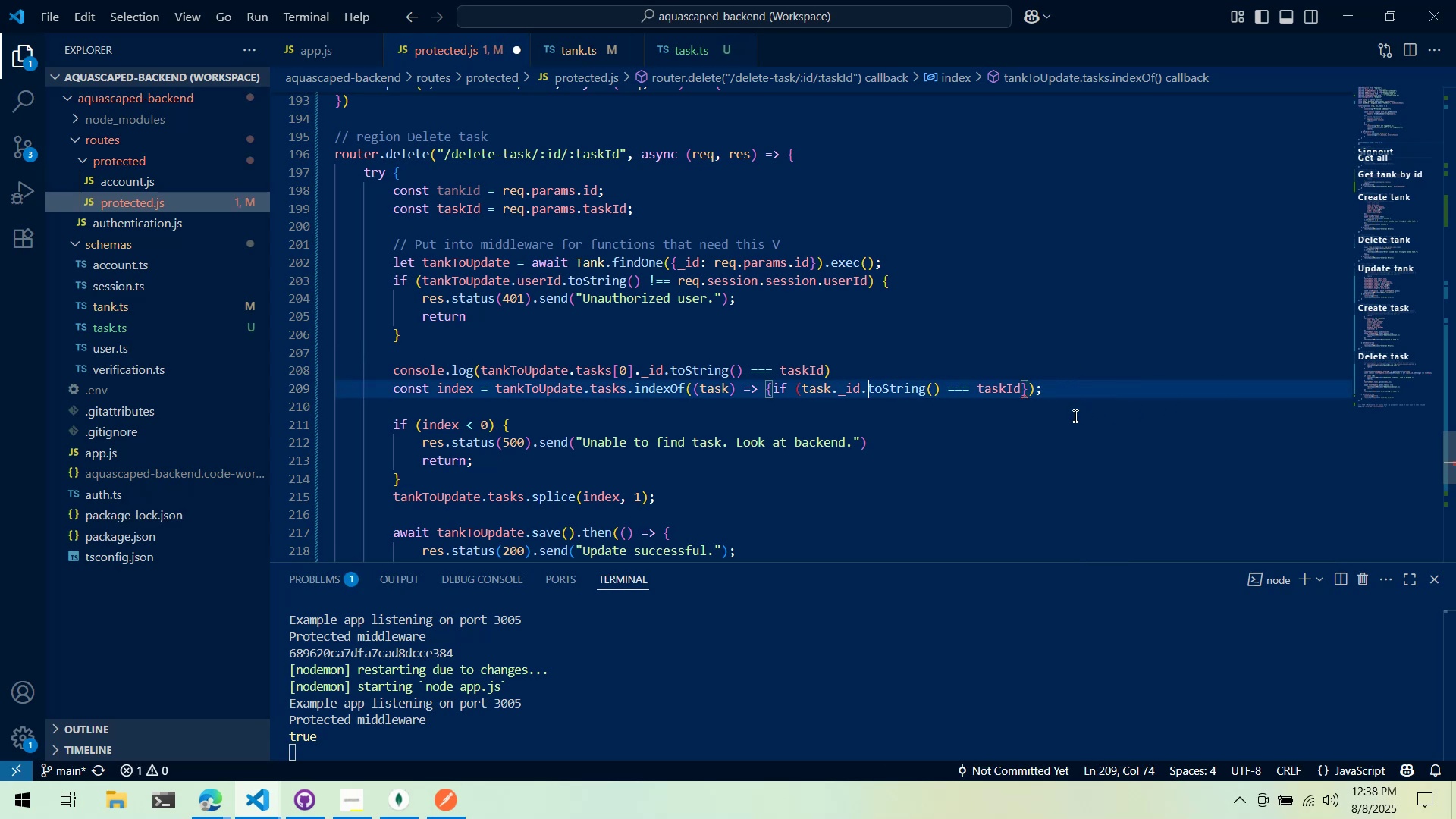 
key(Control+ArrowLeft)
 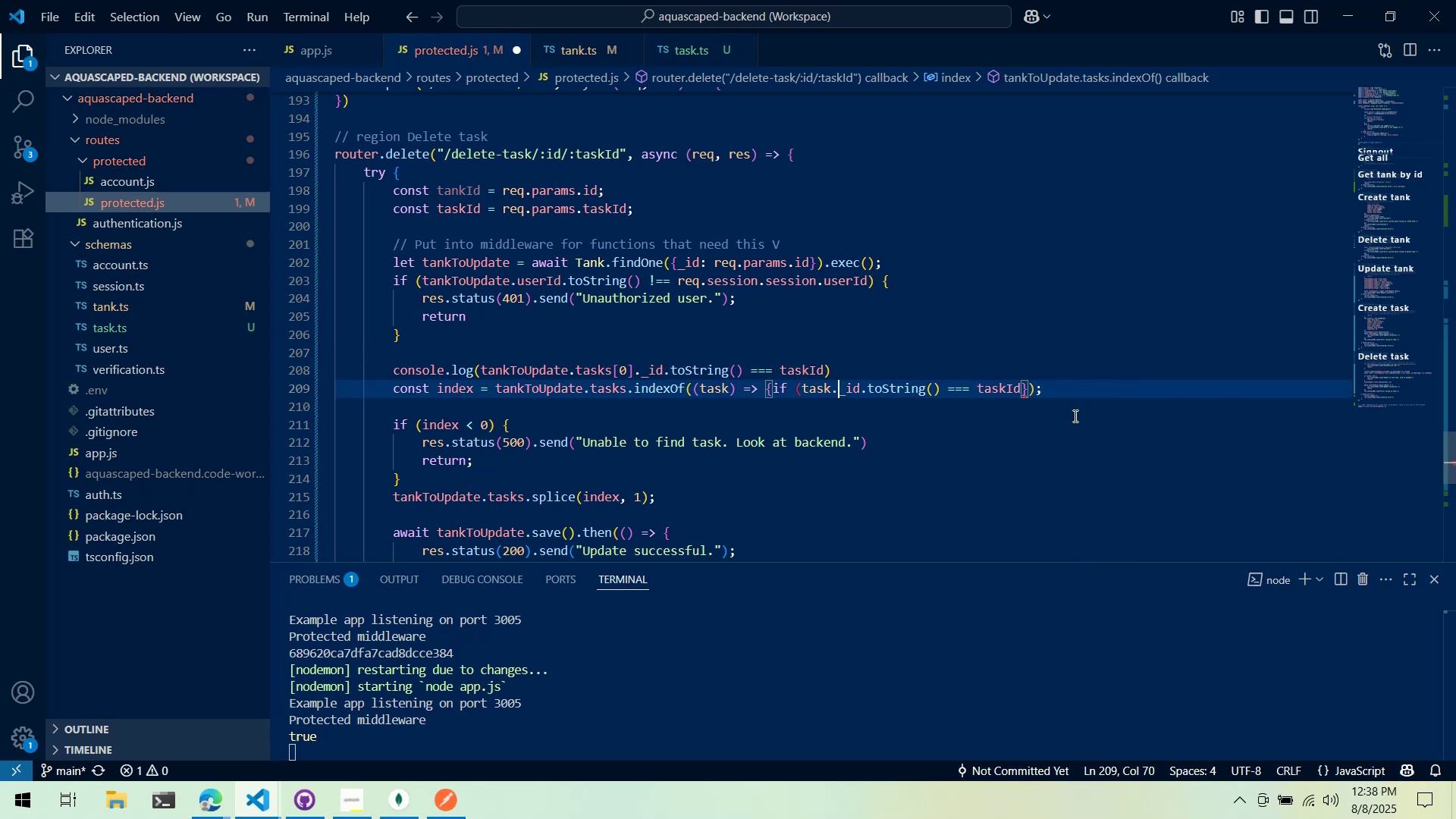 
key(Control+ArrowLeft)
 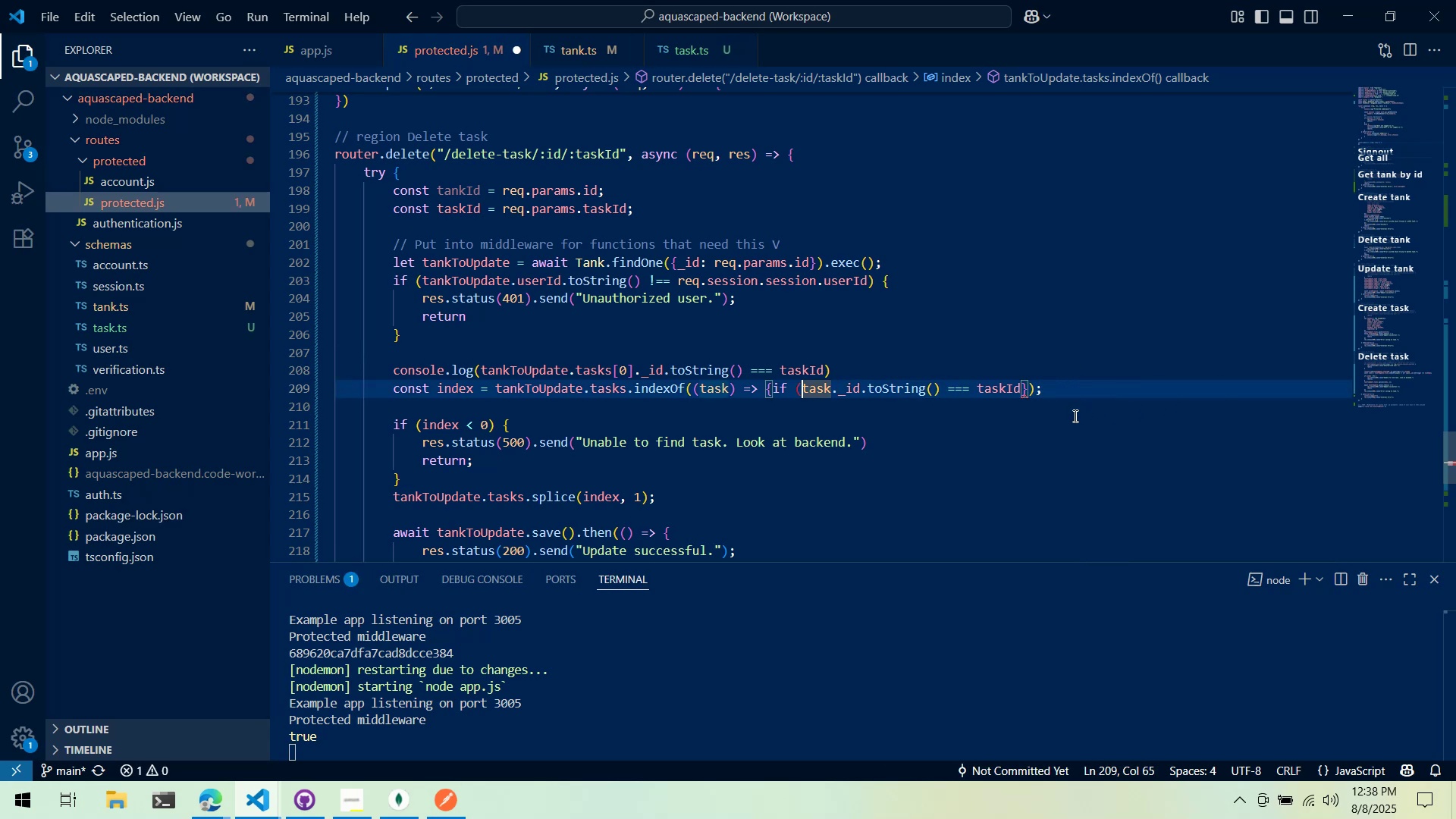 
key(Control+ArrowLeft)
 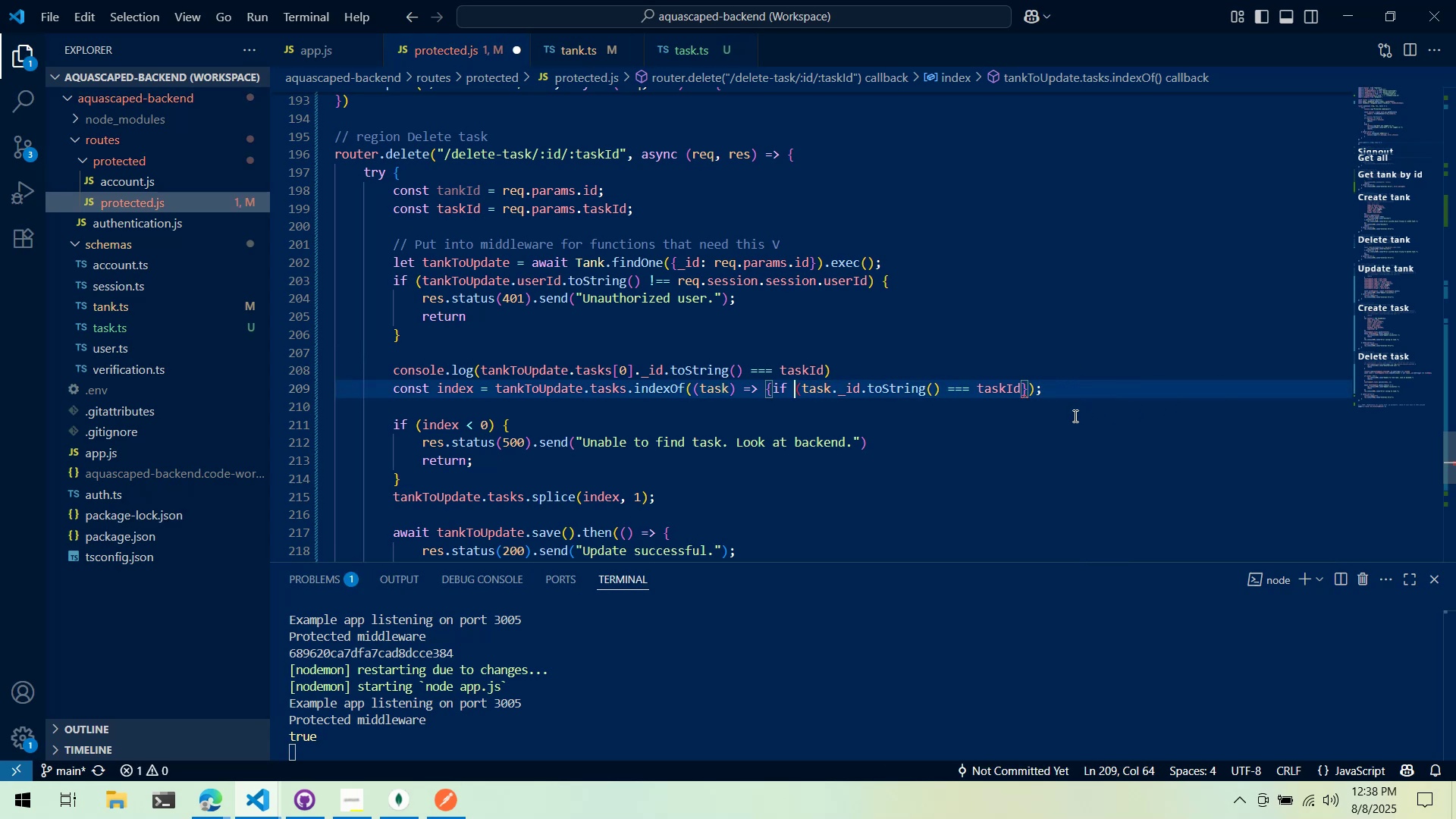 
key(Control+ArrowRight)
 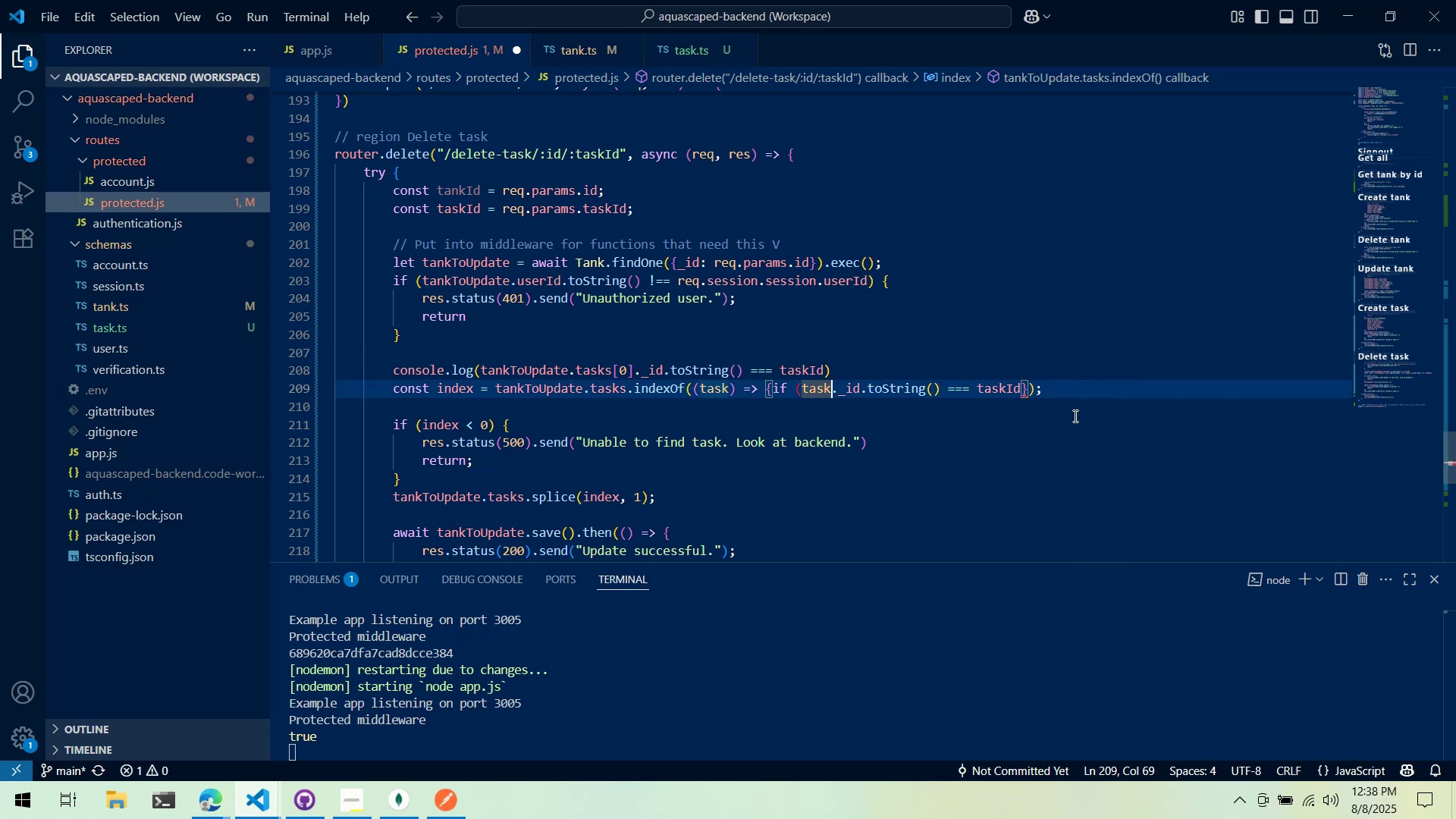 
key(ArrowLeft)
 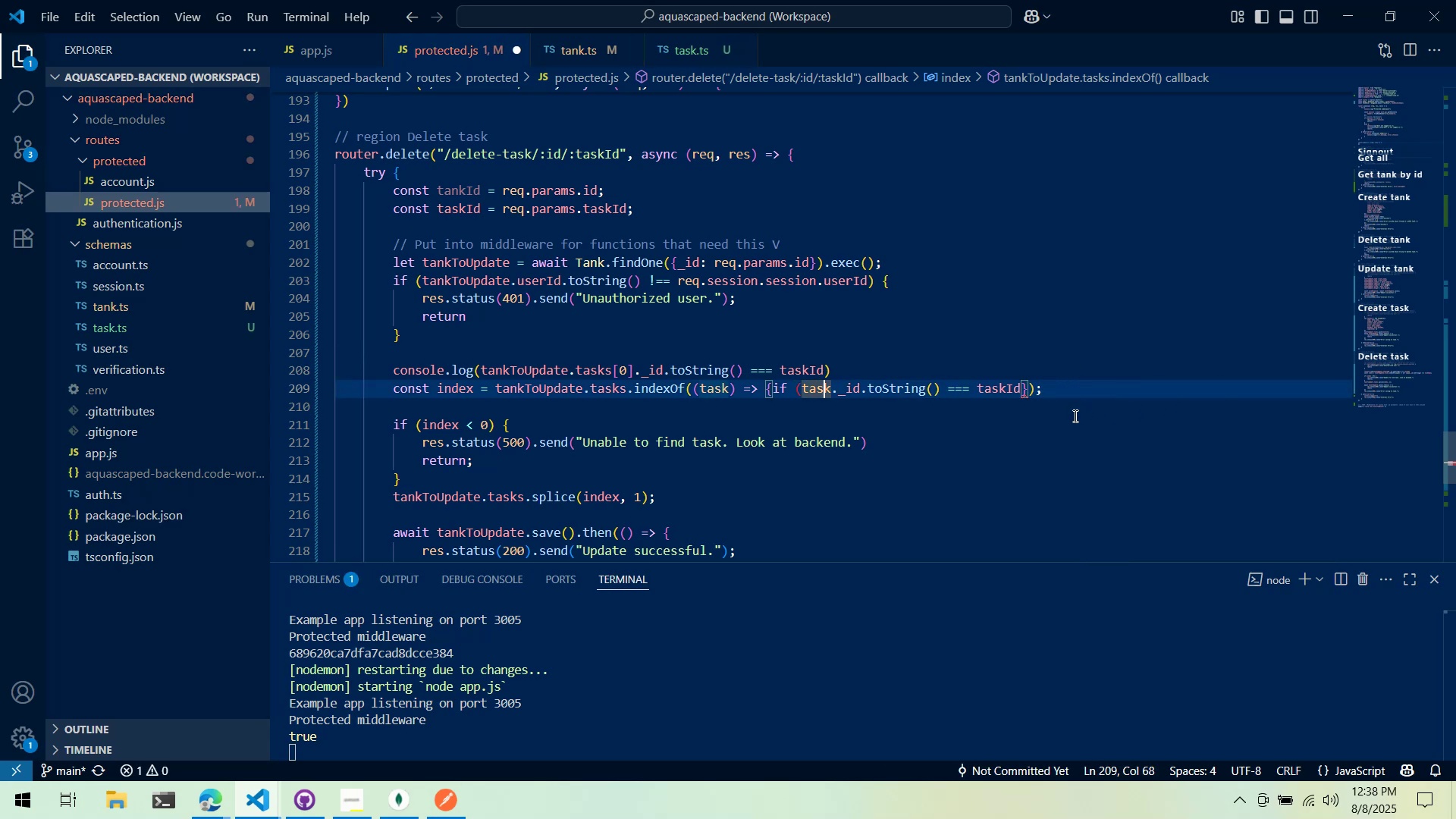 
key(ArrowLeft)
 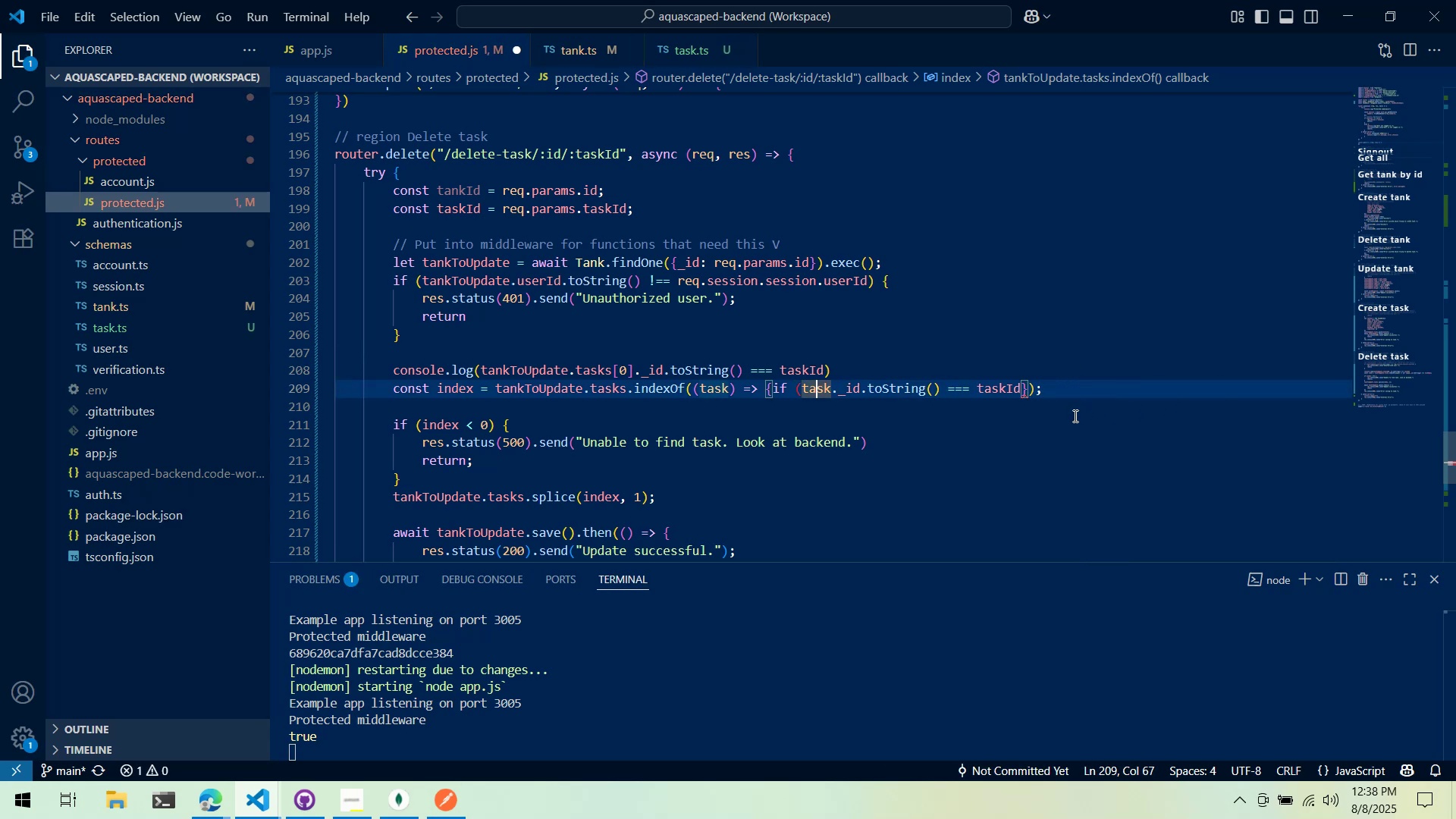 
key(ArrowLeft)
 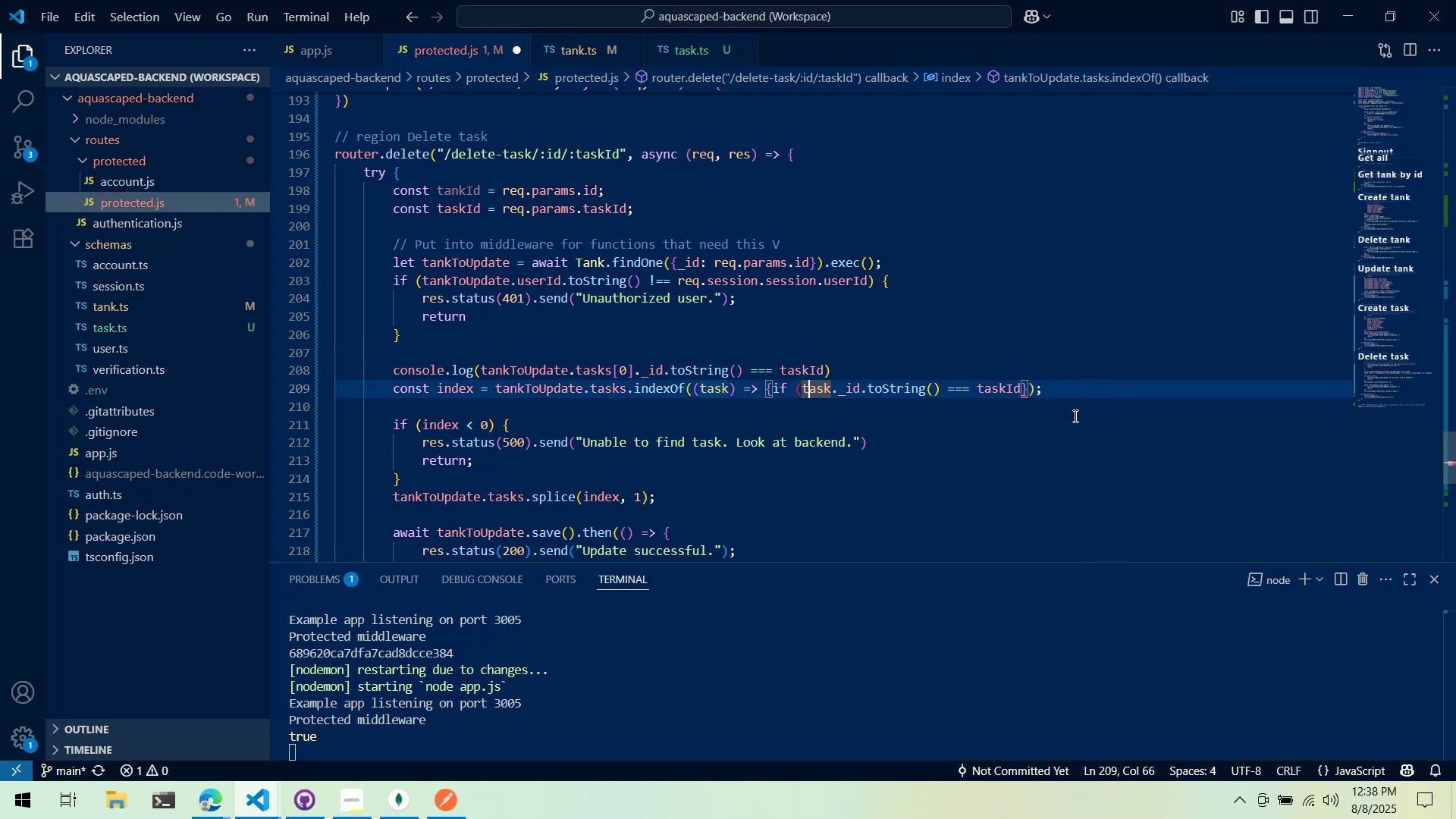 
key(ArrowLeft)
 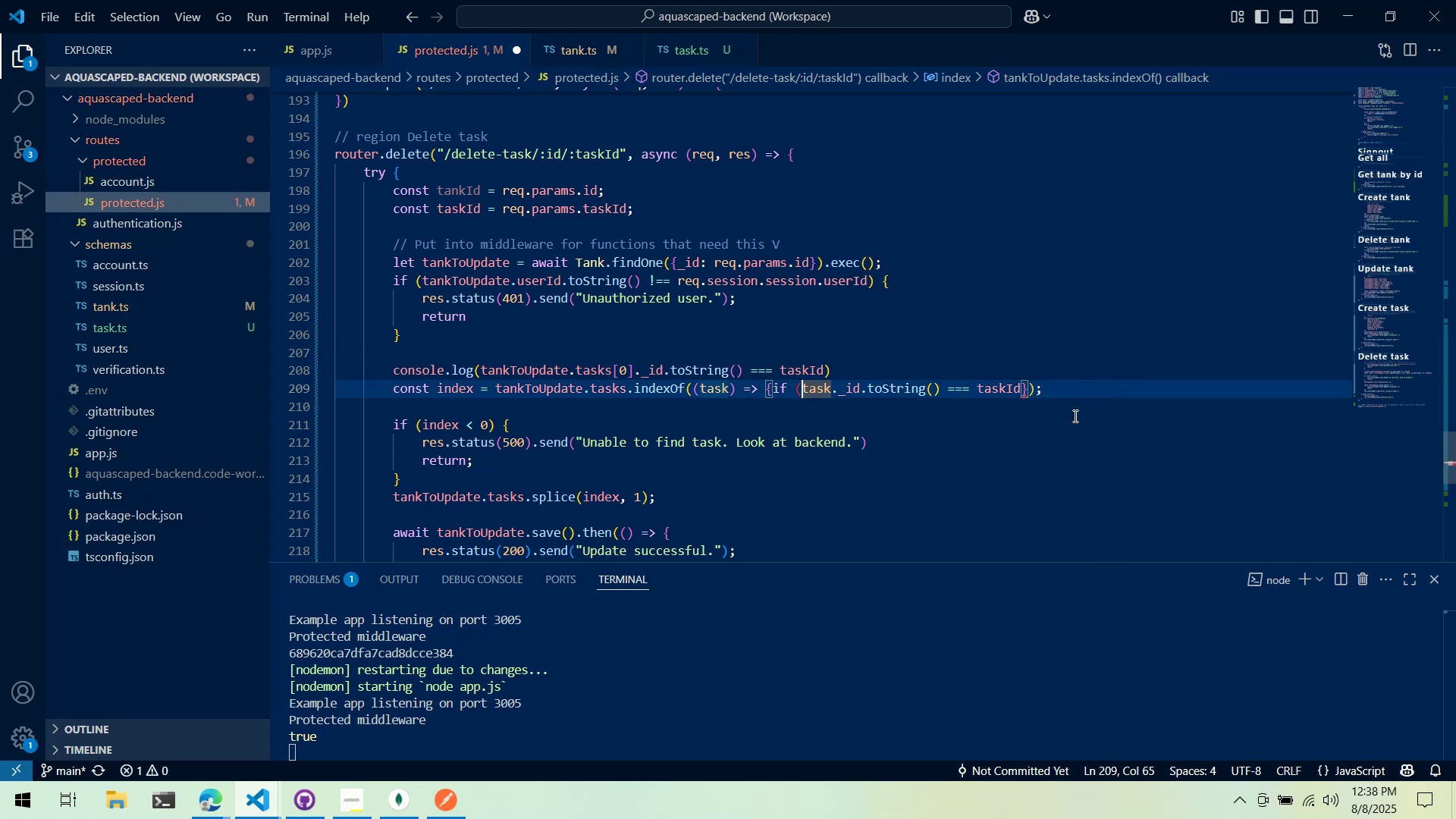 
key(Backspace)
 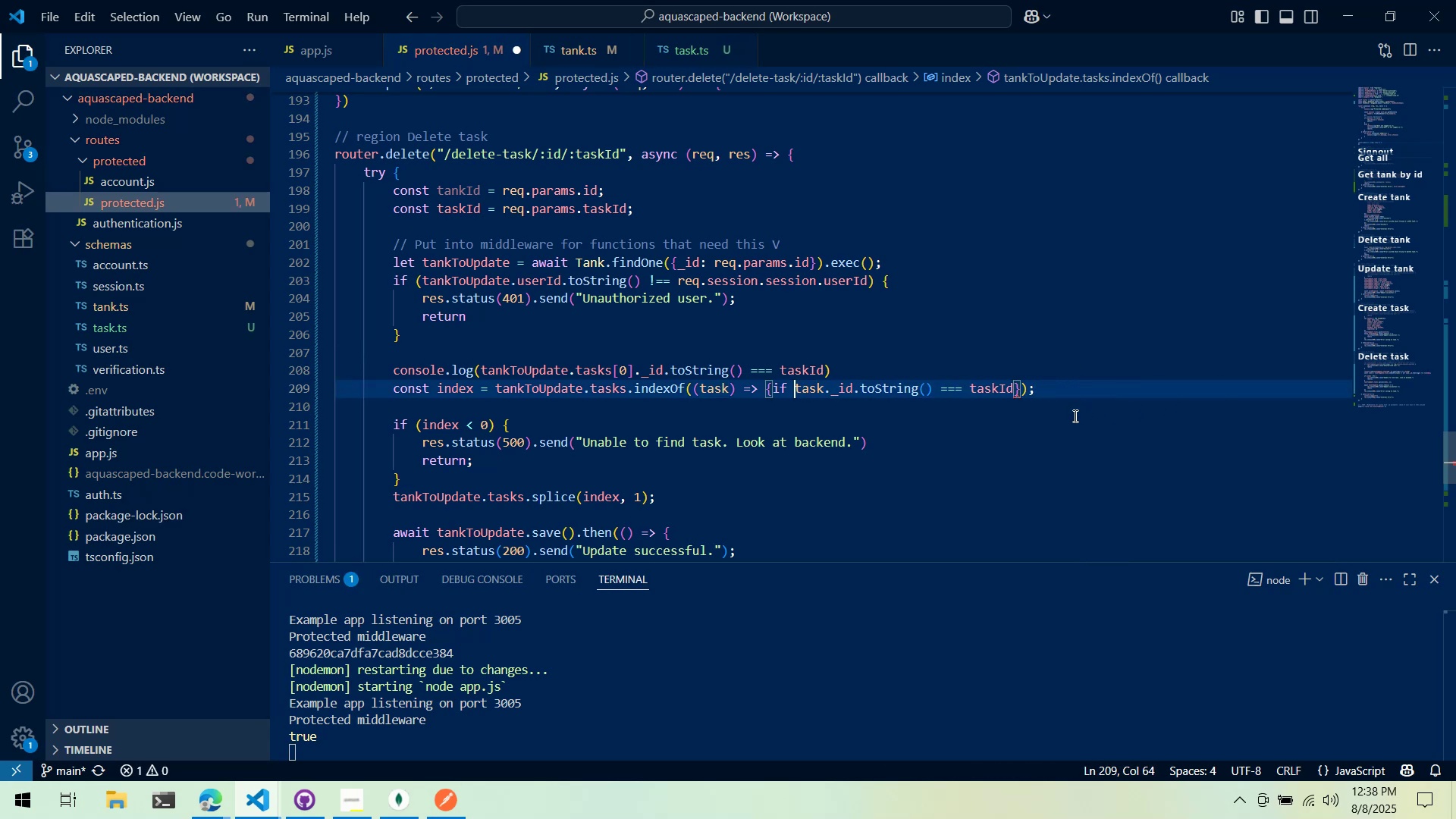 
key(Backspace)
 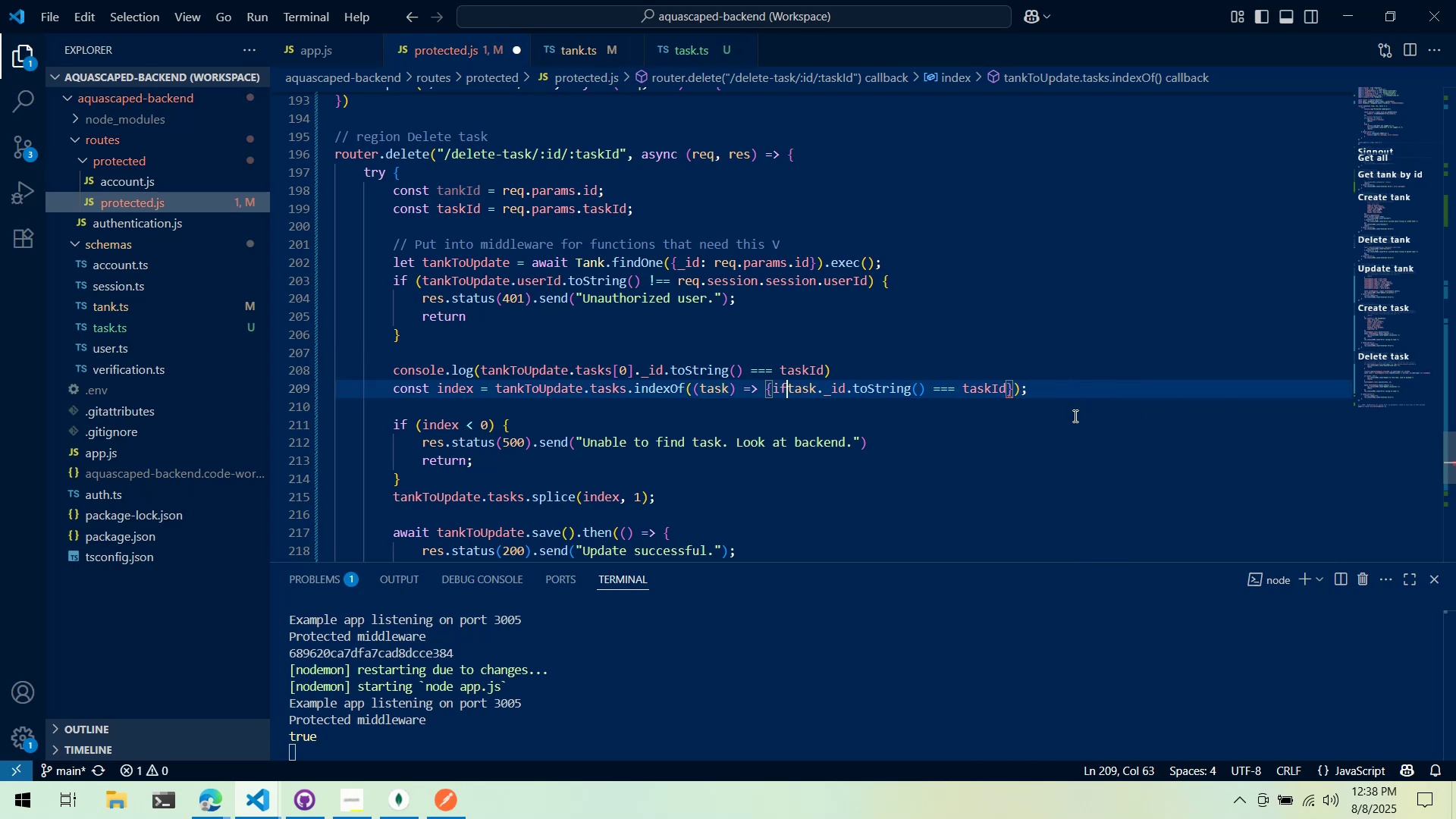 
key(Backspace)
 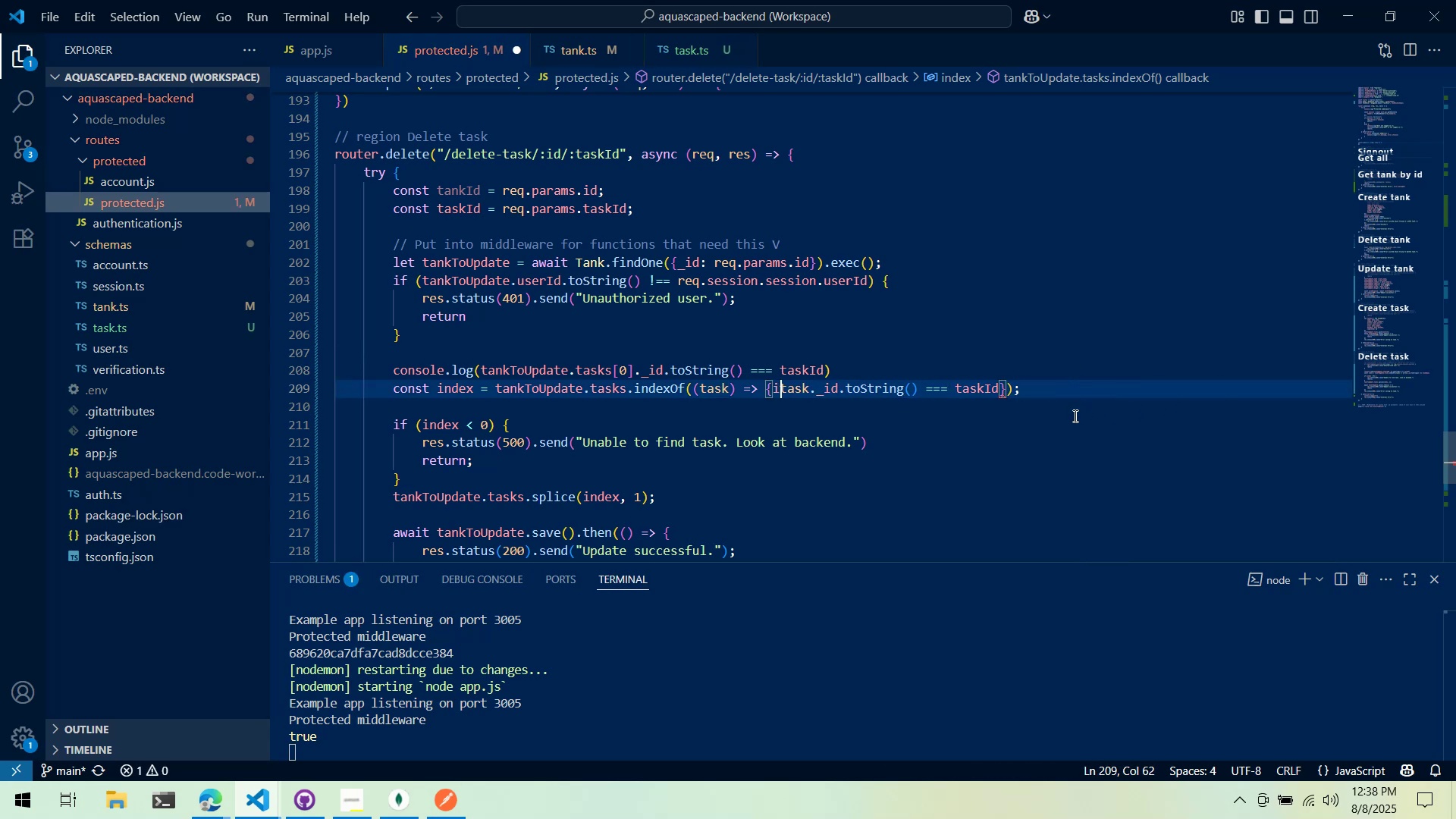 
key(Backspace)
 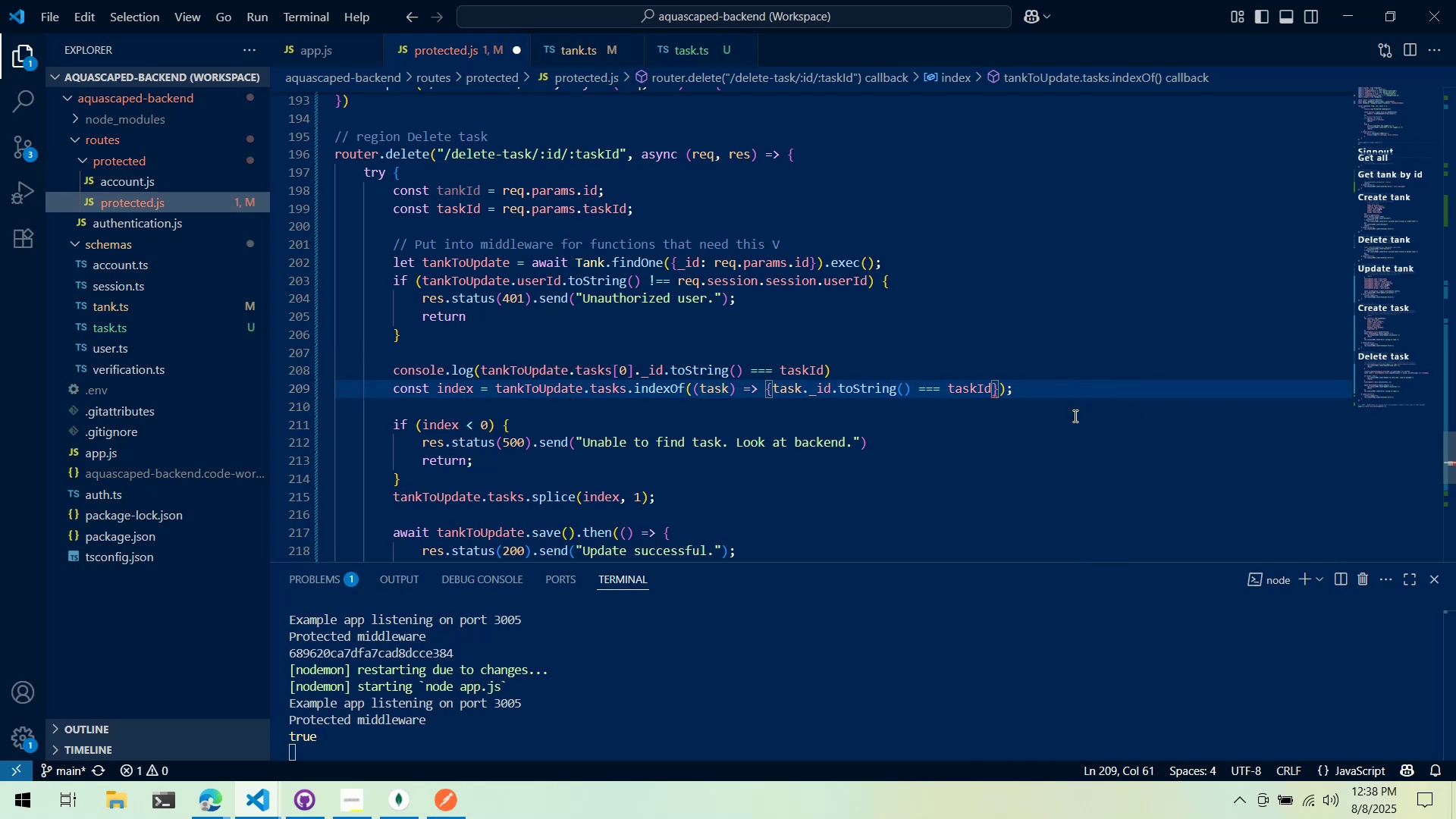 
key(Control+S)
 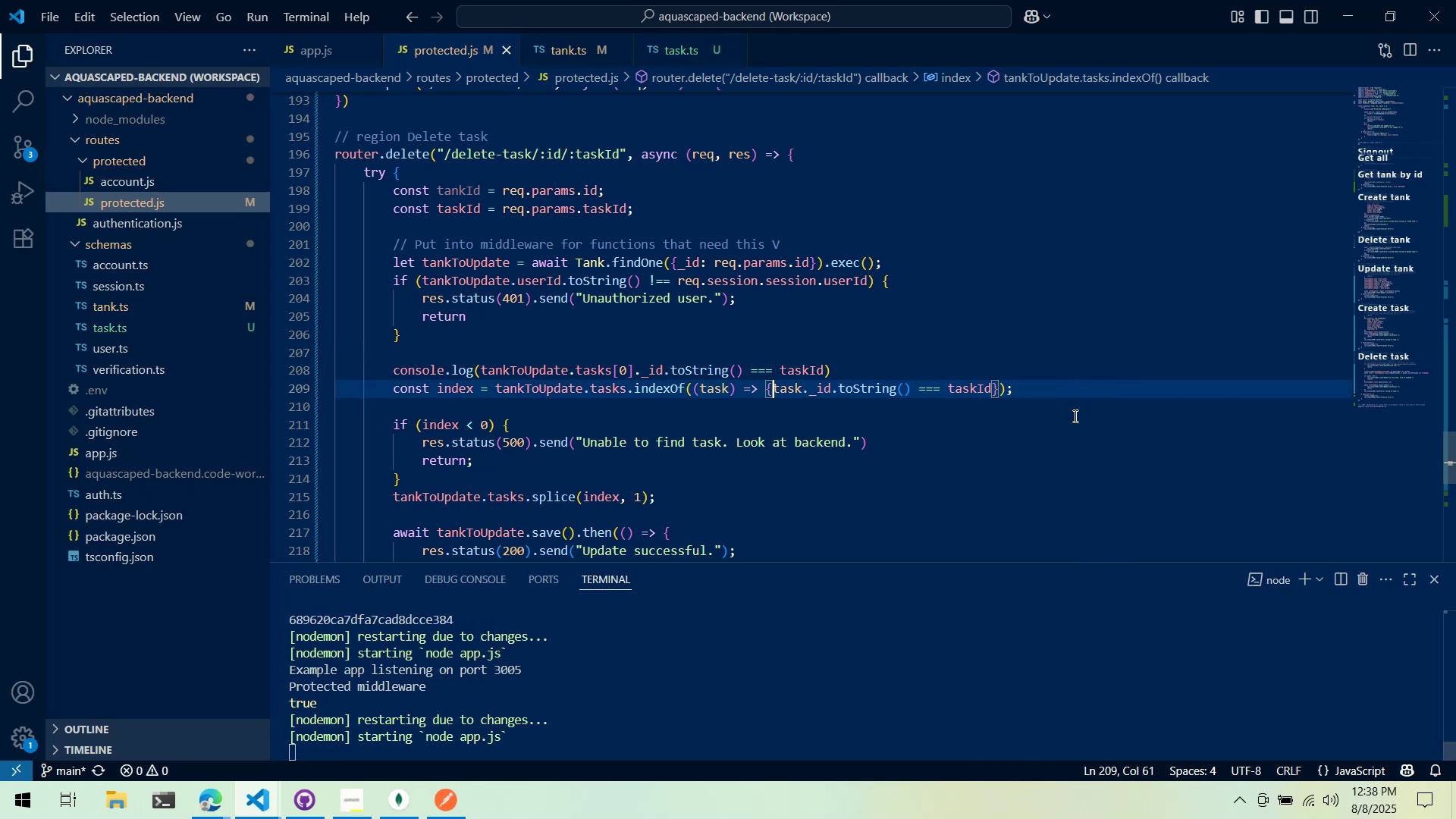 
key(Alt+AltLeft)
 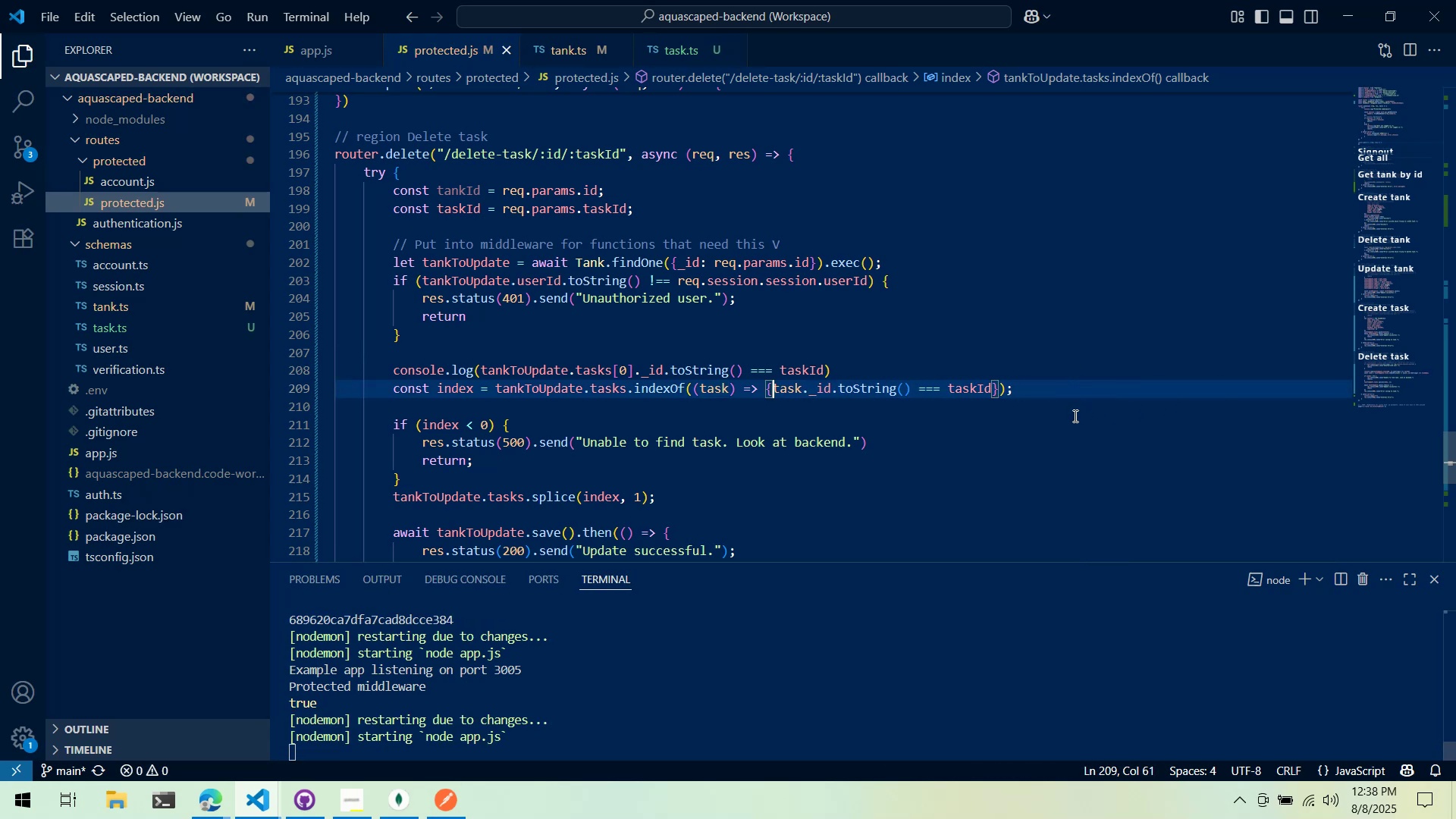 
key(Alt+Tab)
 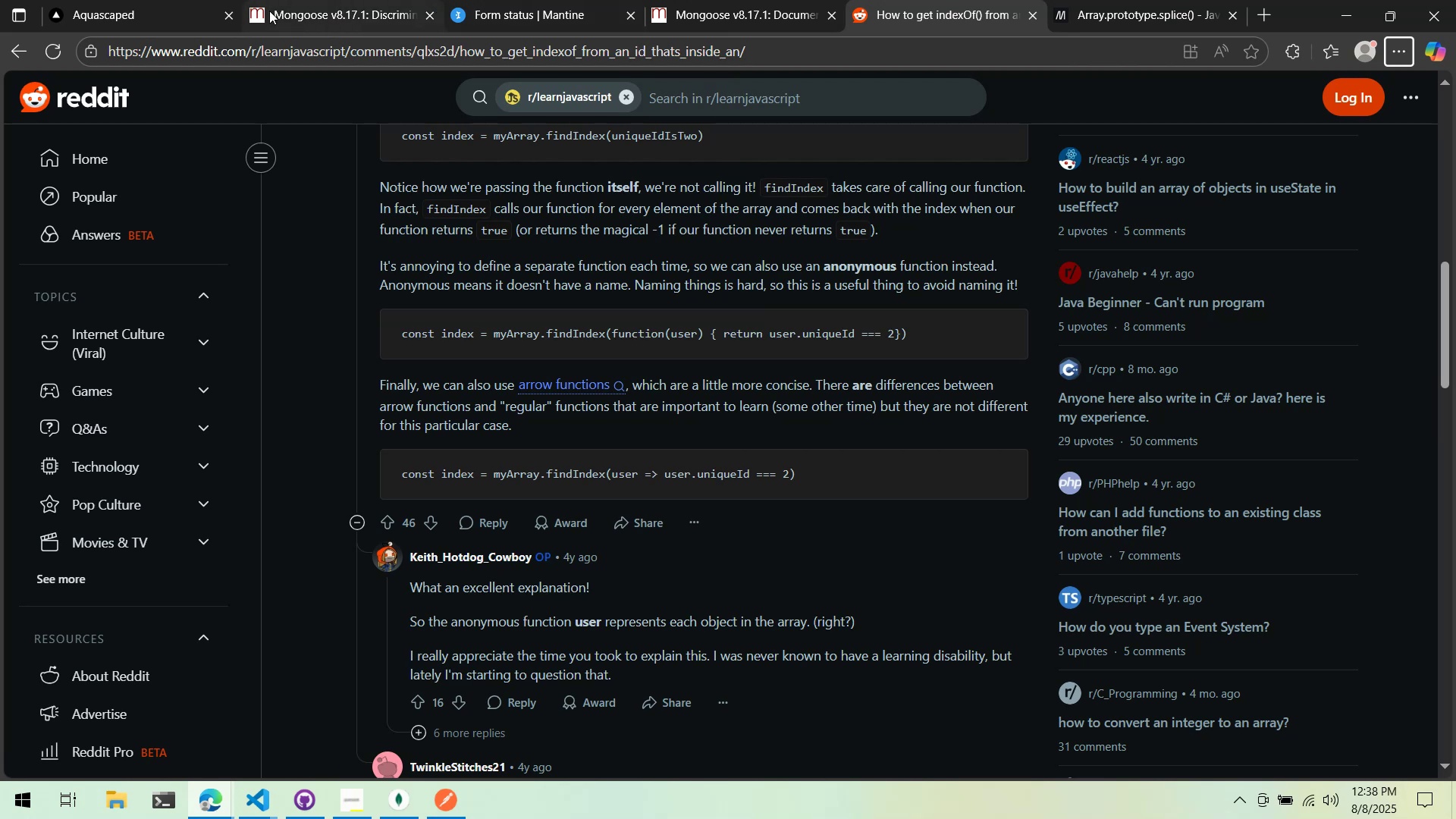 
left_click([190, 0])
 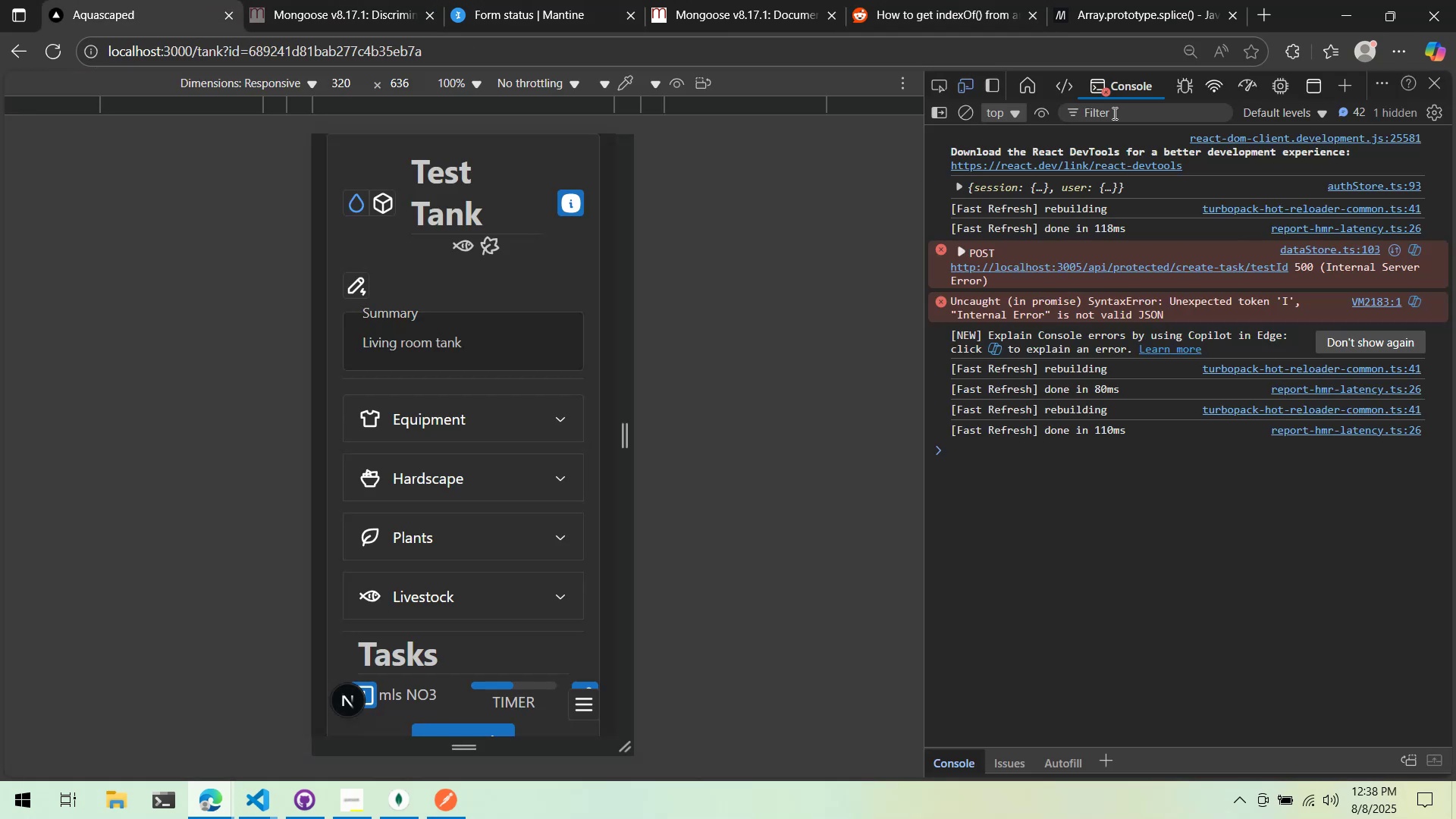 
left_click([938, 2])
 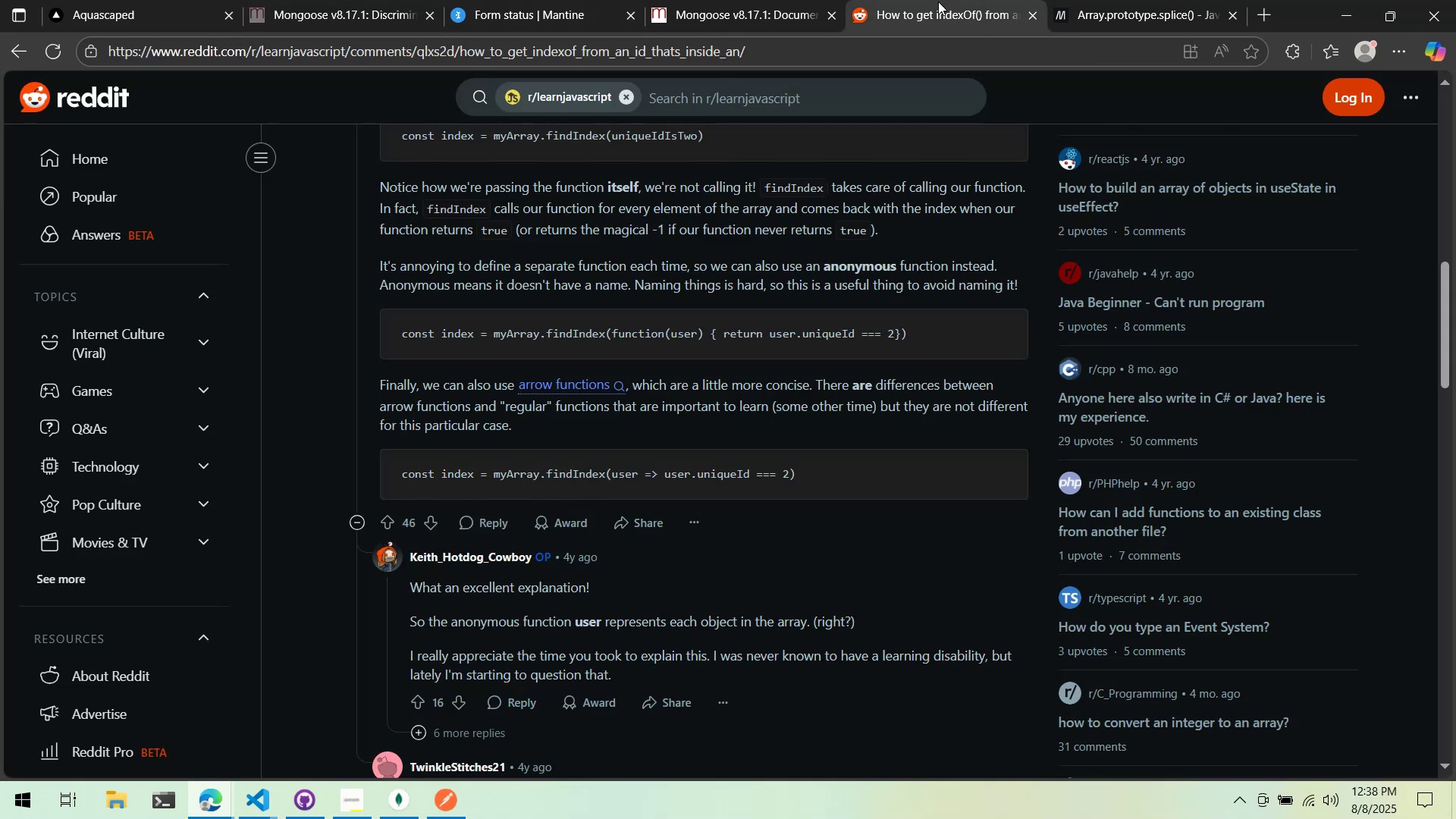 
key(Alt+Tab)
 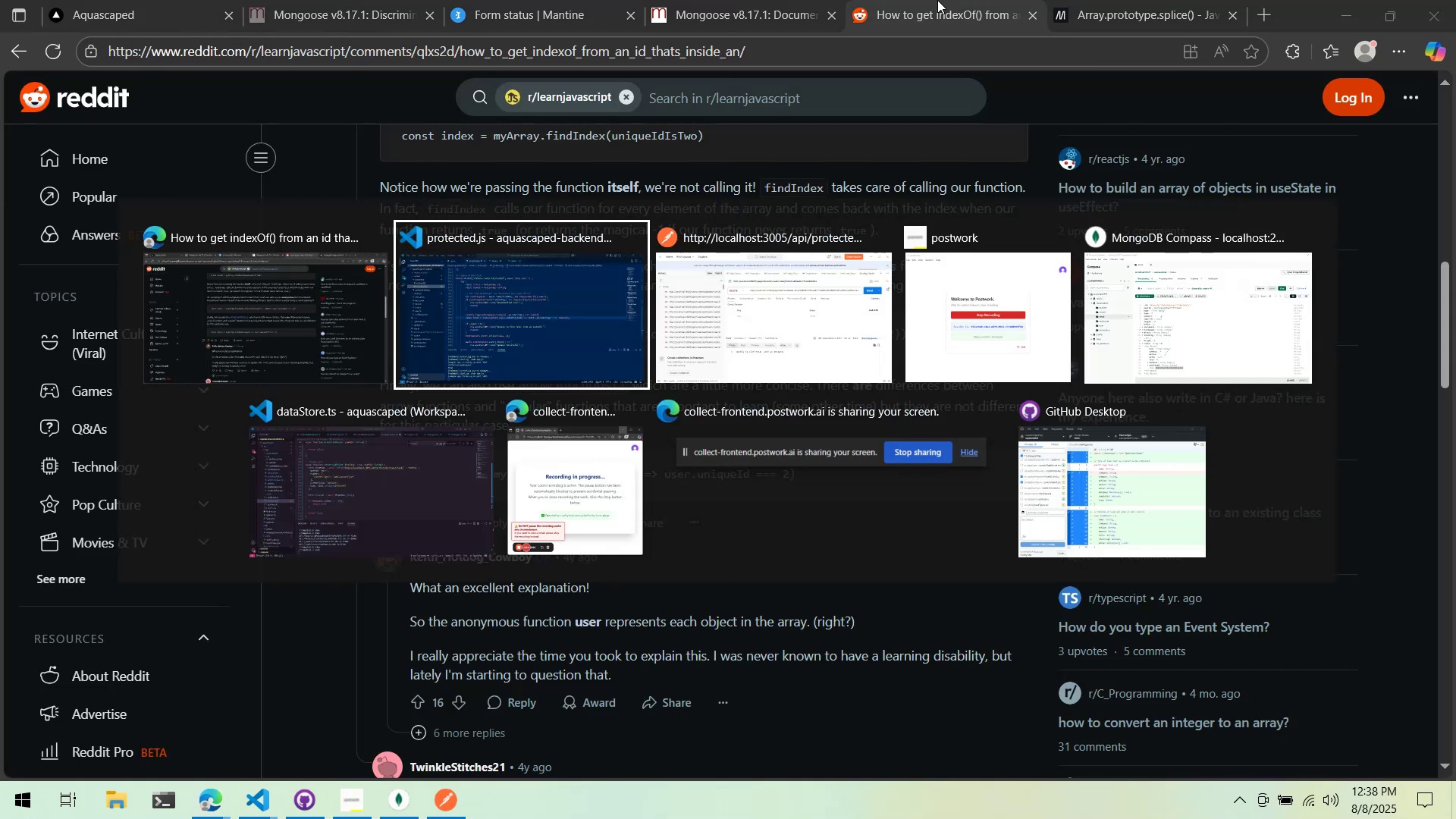 
key(Alt+Tab)
 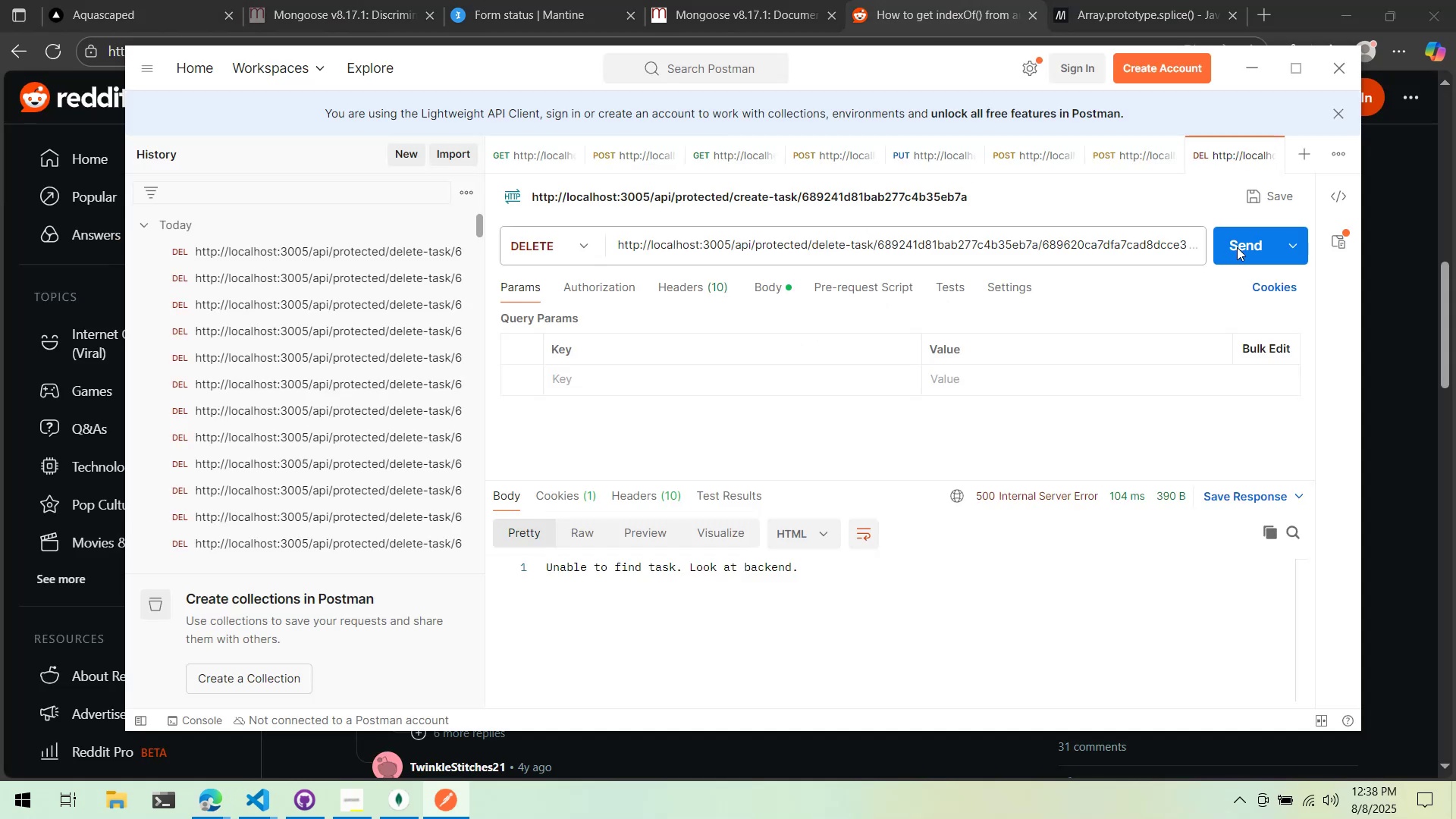 
left_click([1239, 247])
 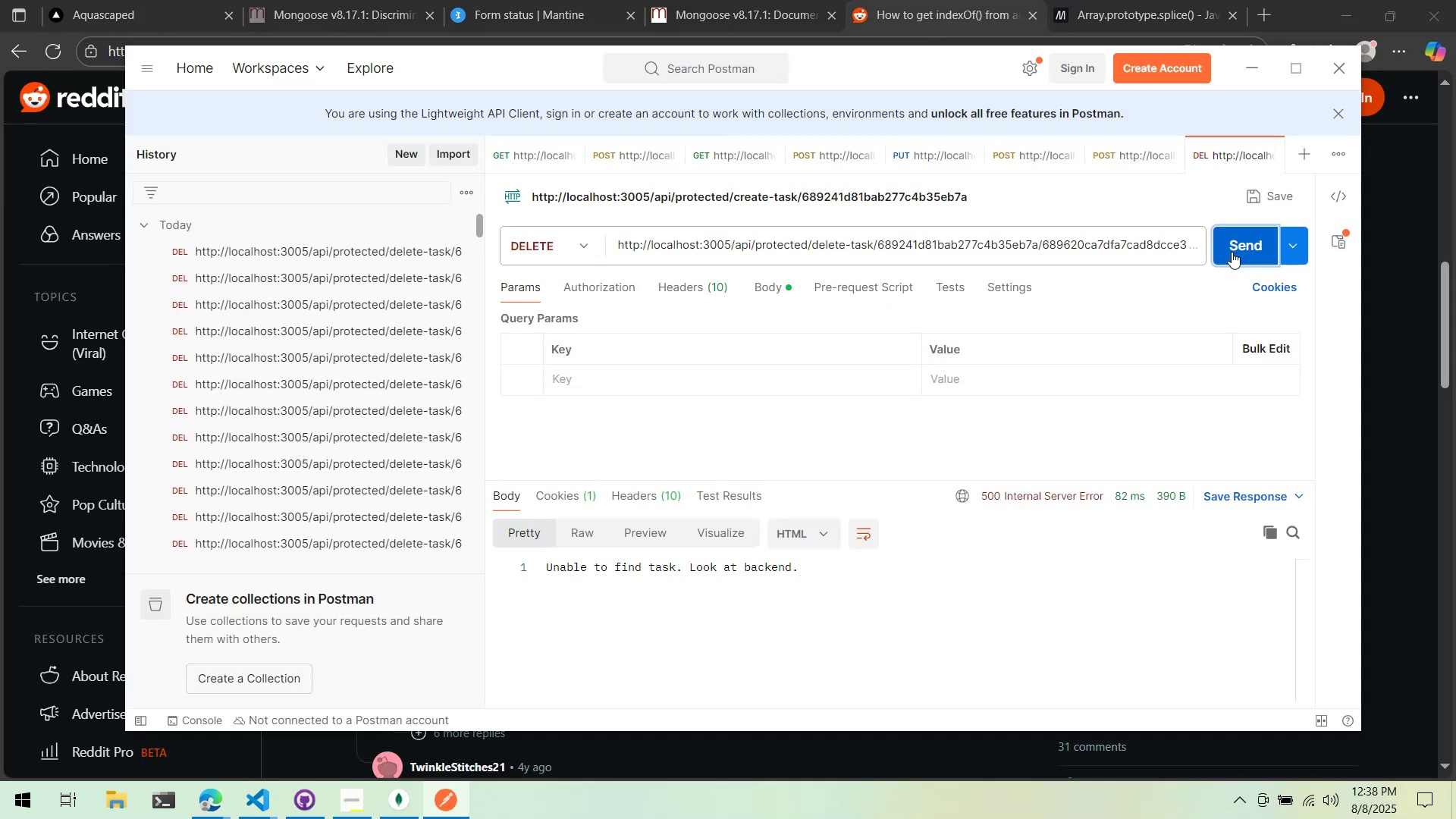 
key(Alt+Tab)
 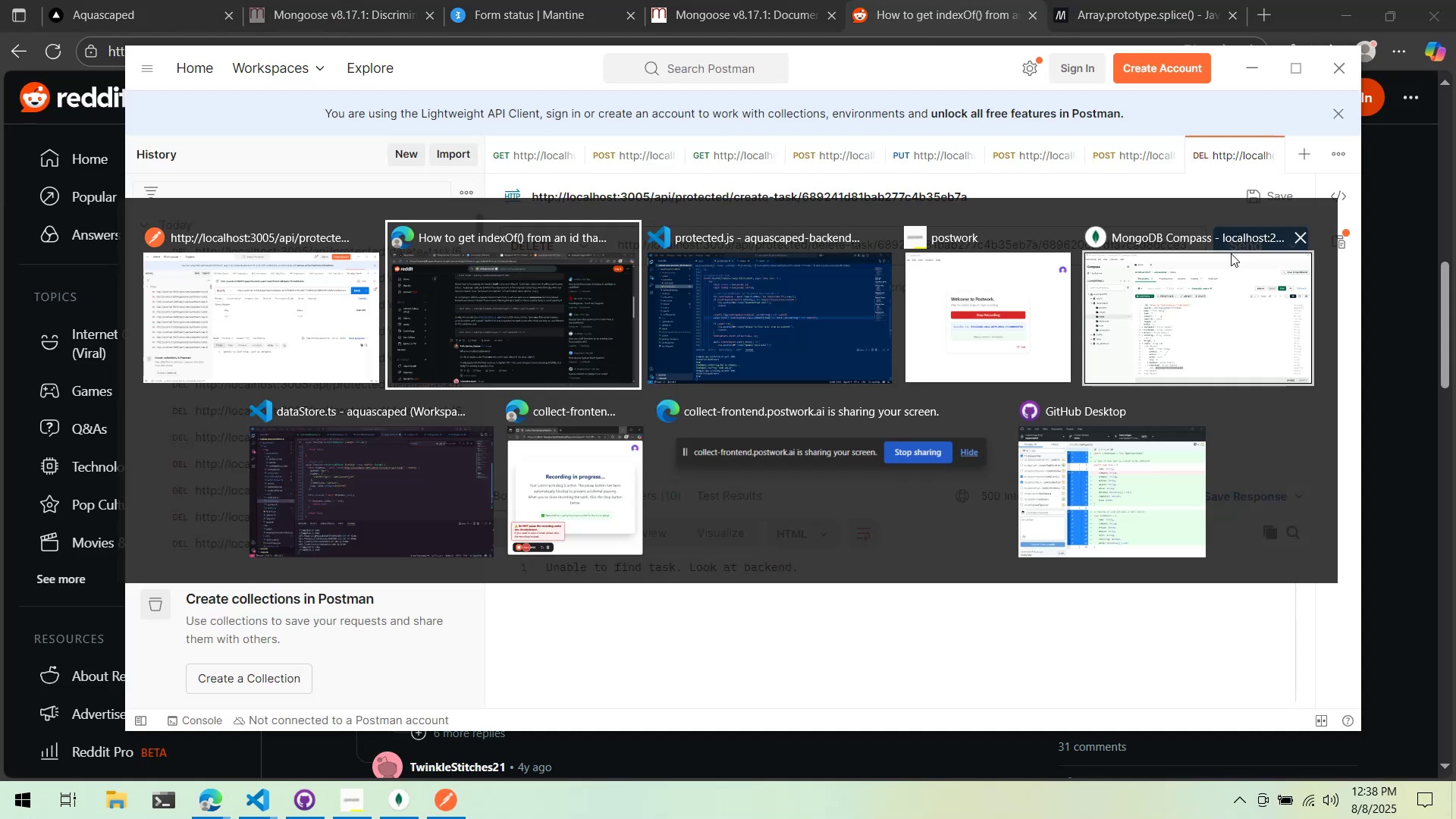 
key(Alt+Tab)
 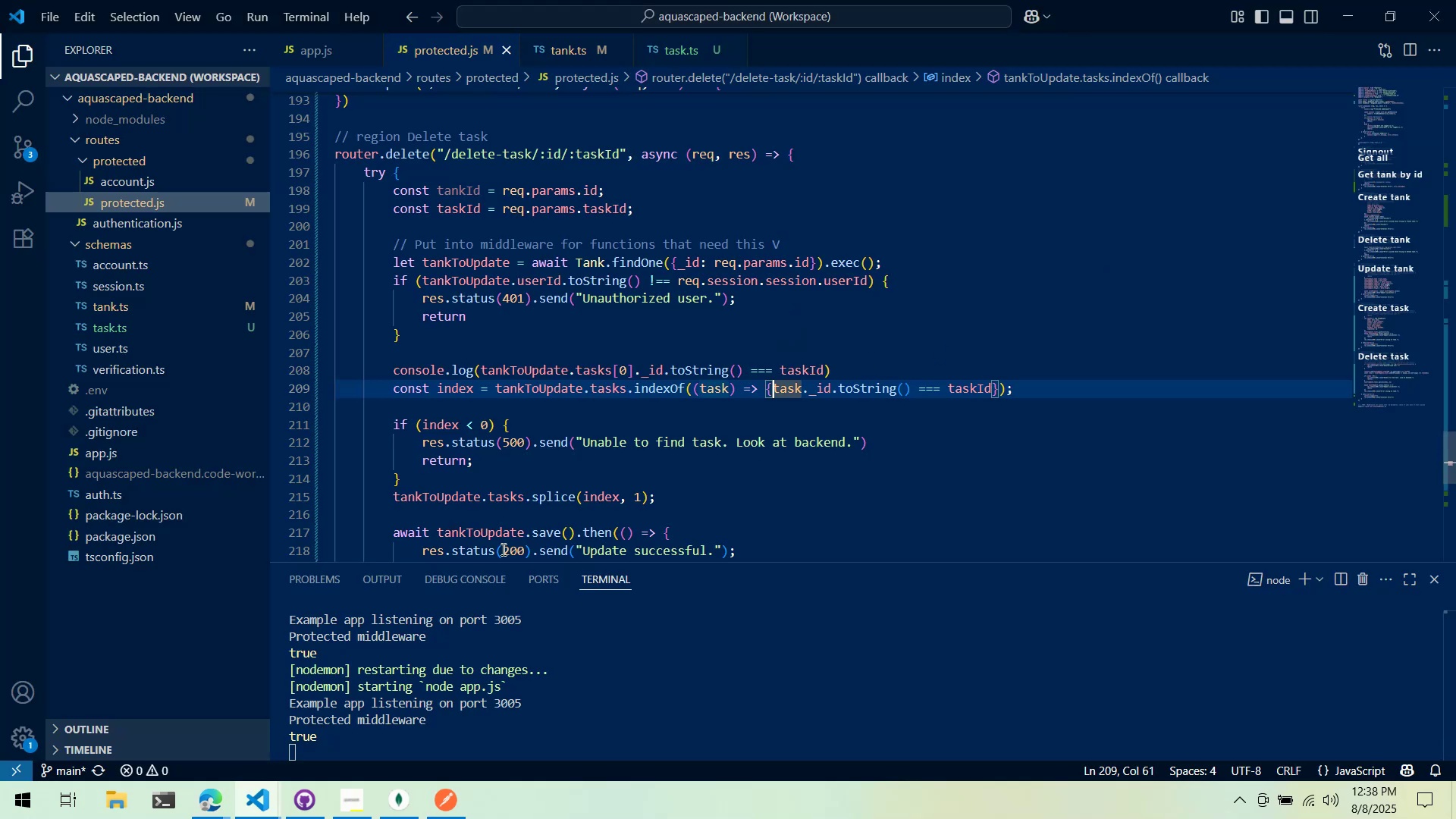 
scroll: coordinate [608, 631], scroll_direction: down, amount: 3.0
 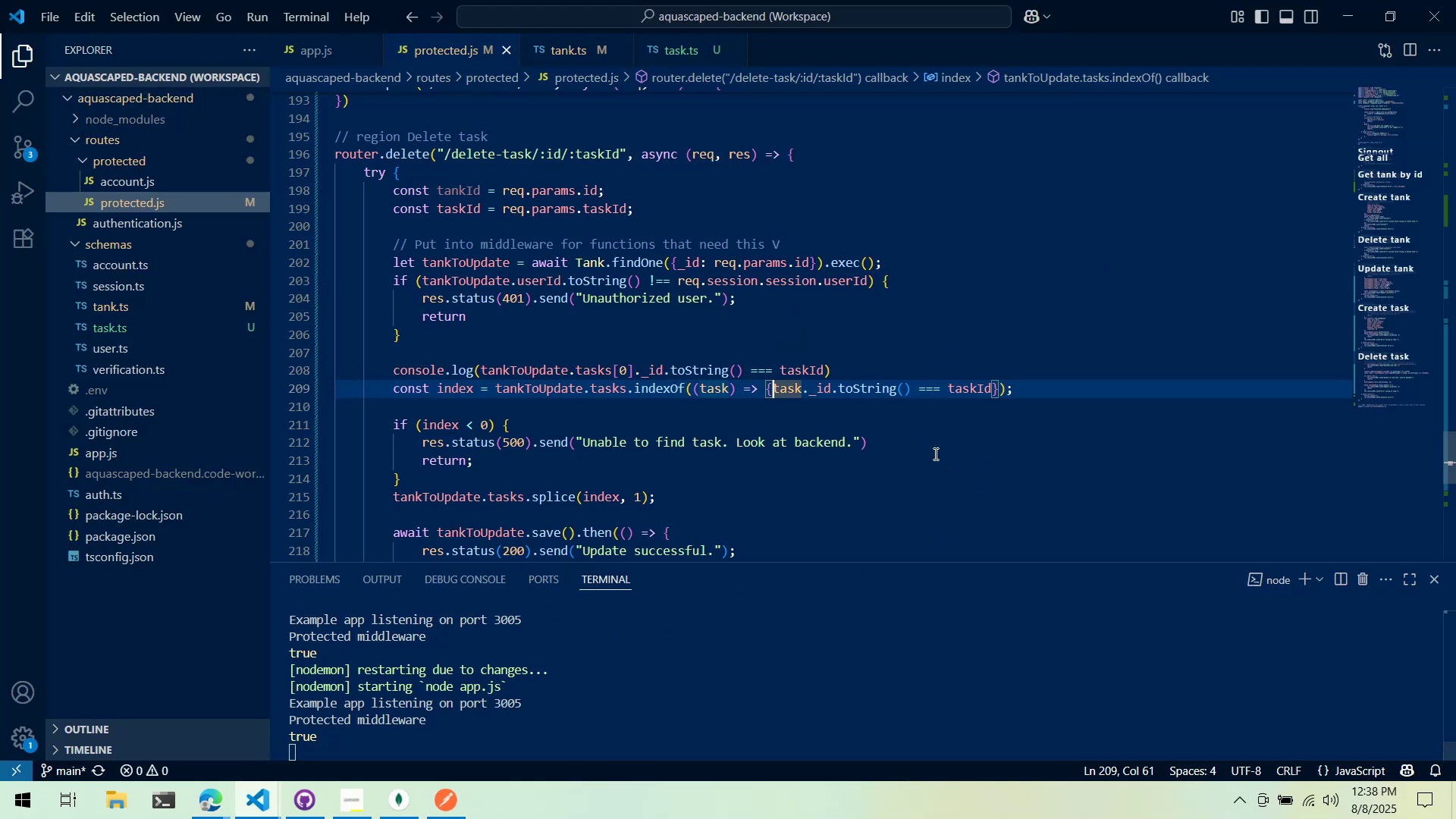 
left_click([872, 410])
 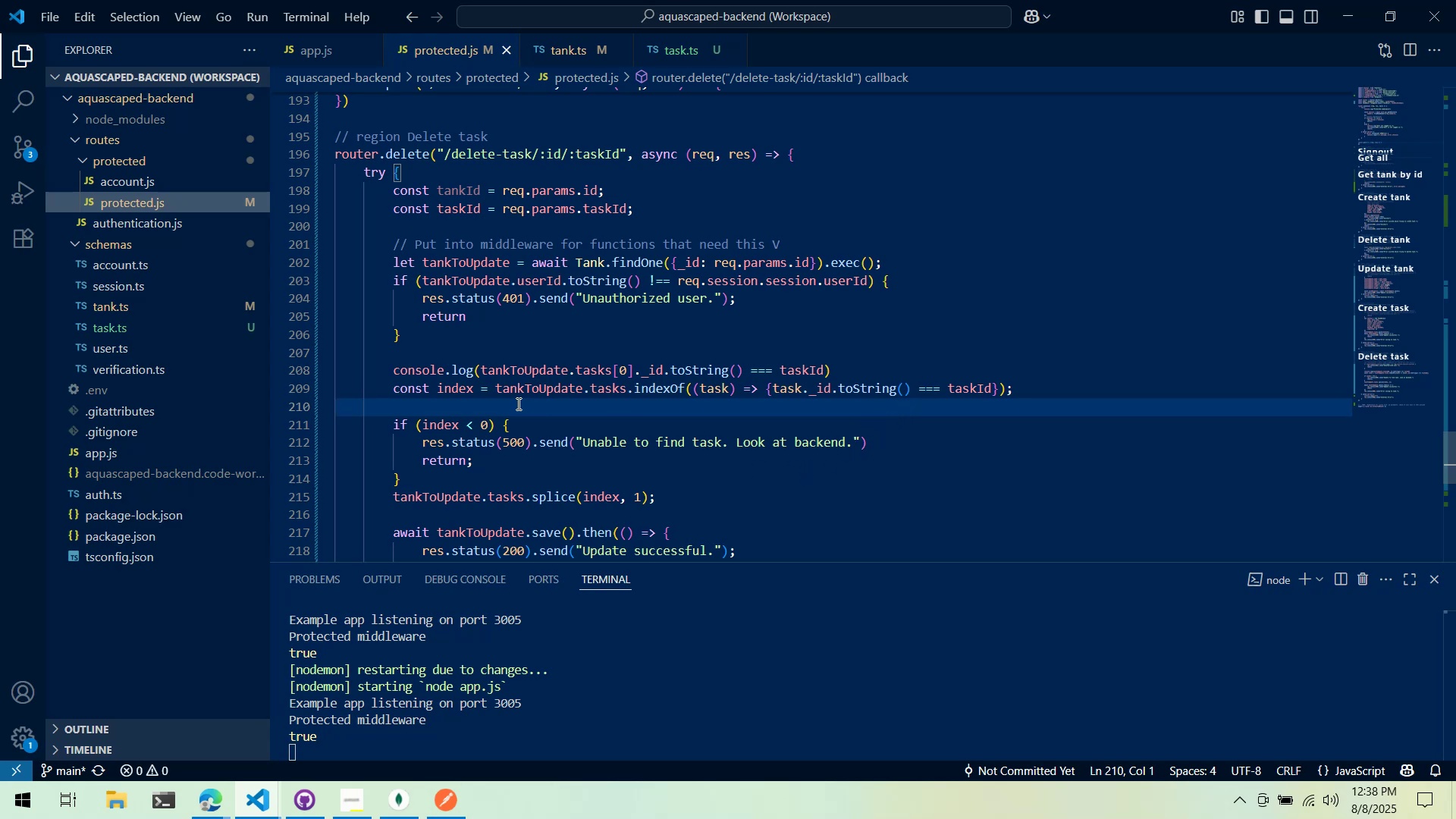 
wait(11.81)
 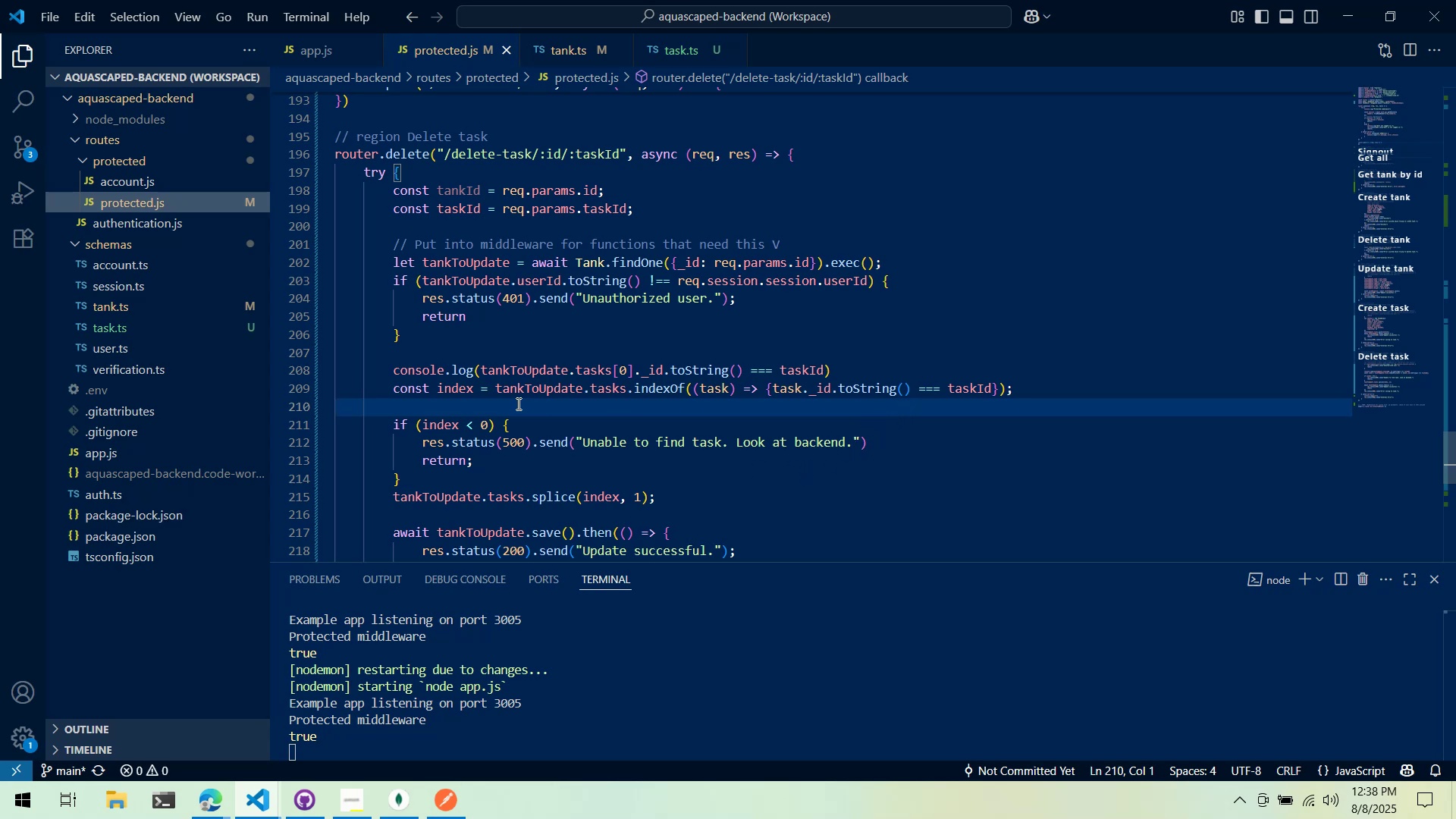 
key(Alt+AltLeft)
 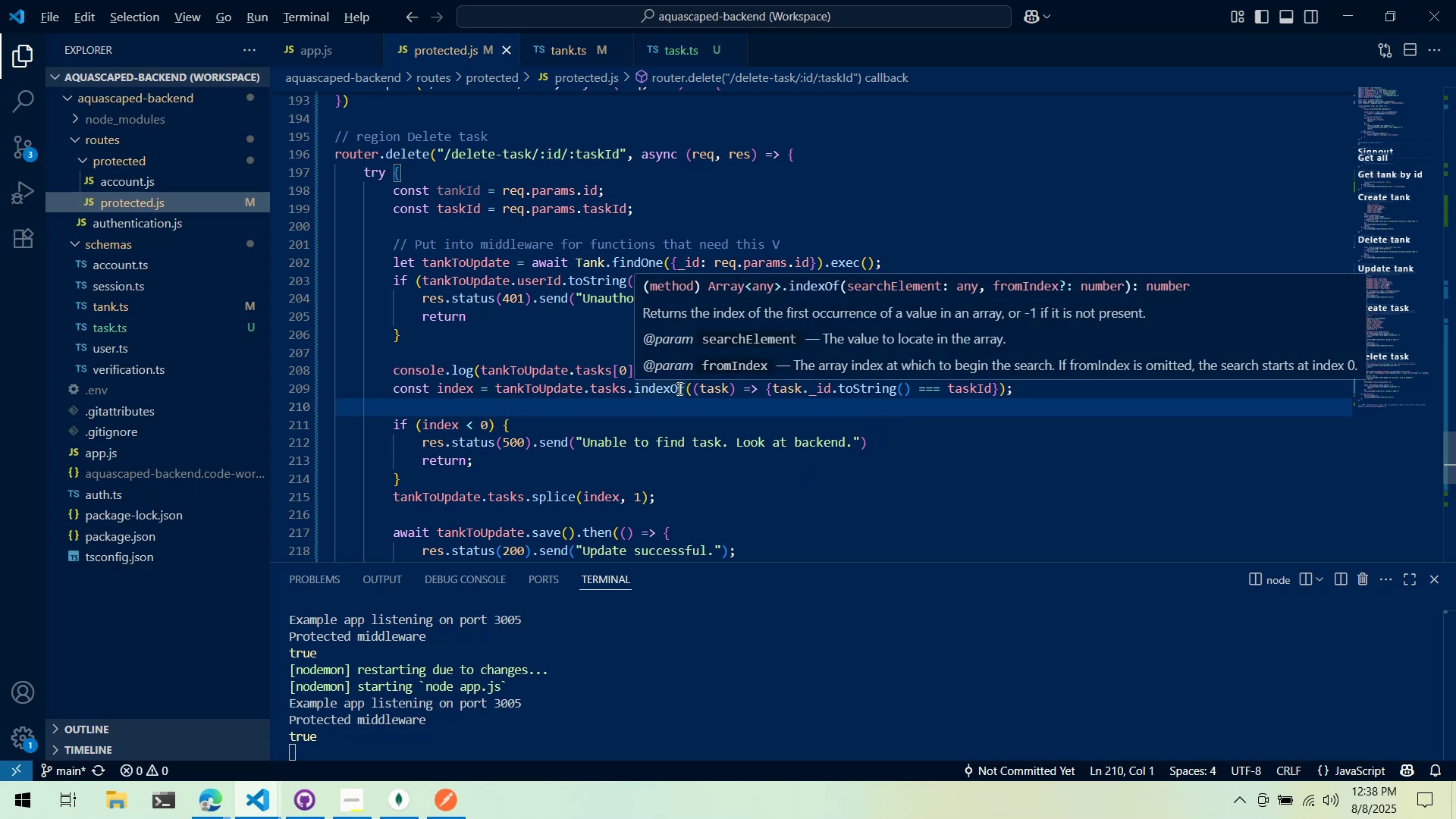 
key(Alt+Tab)
 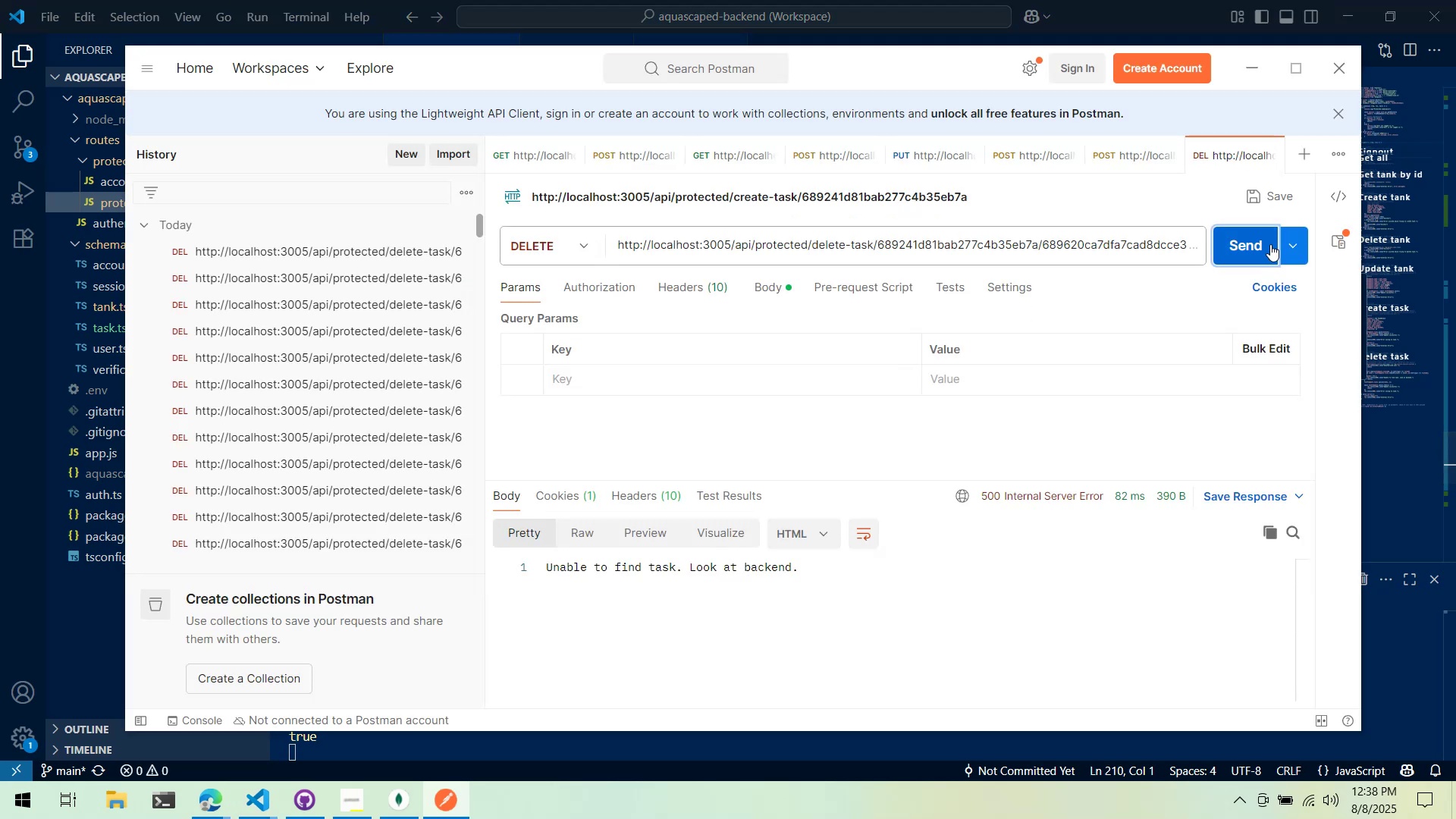 
left_click([1244, 242])
 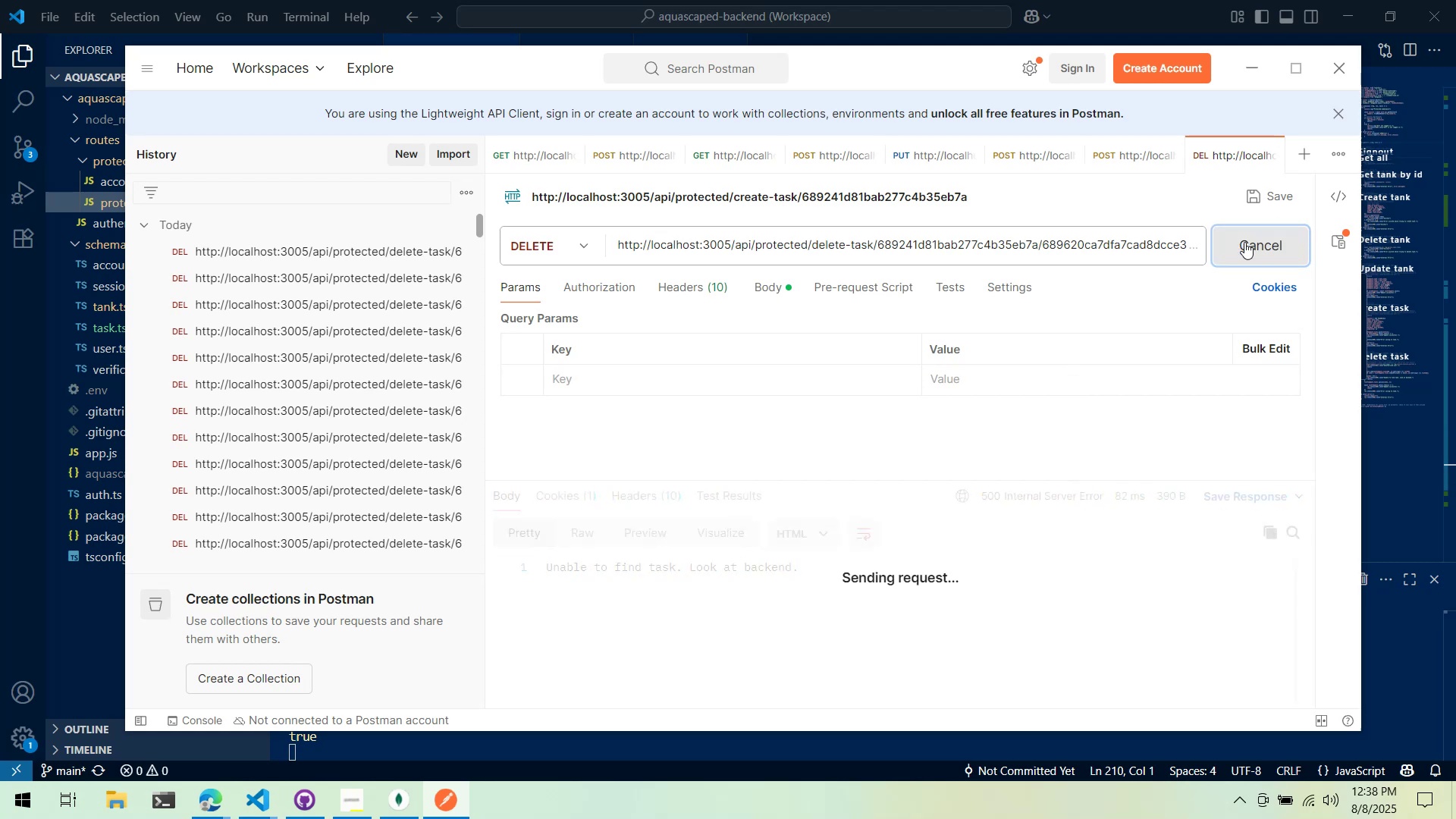 
key(Alt+AltLeft)
 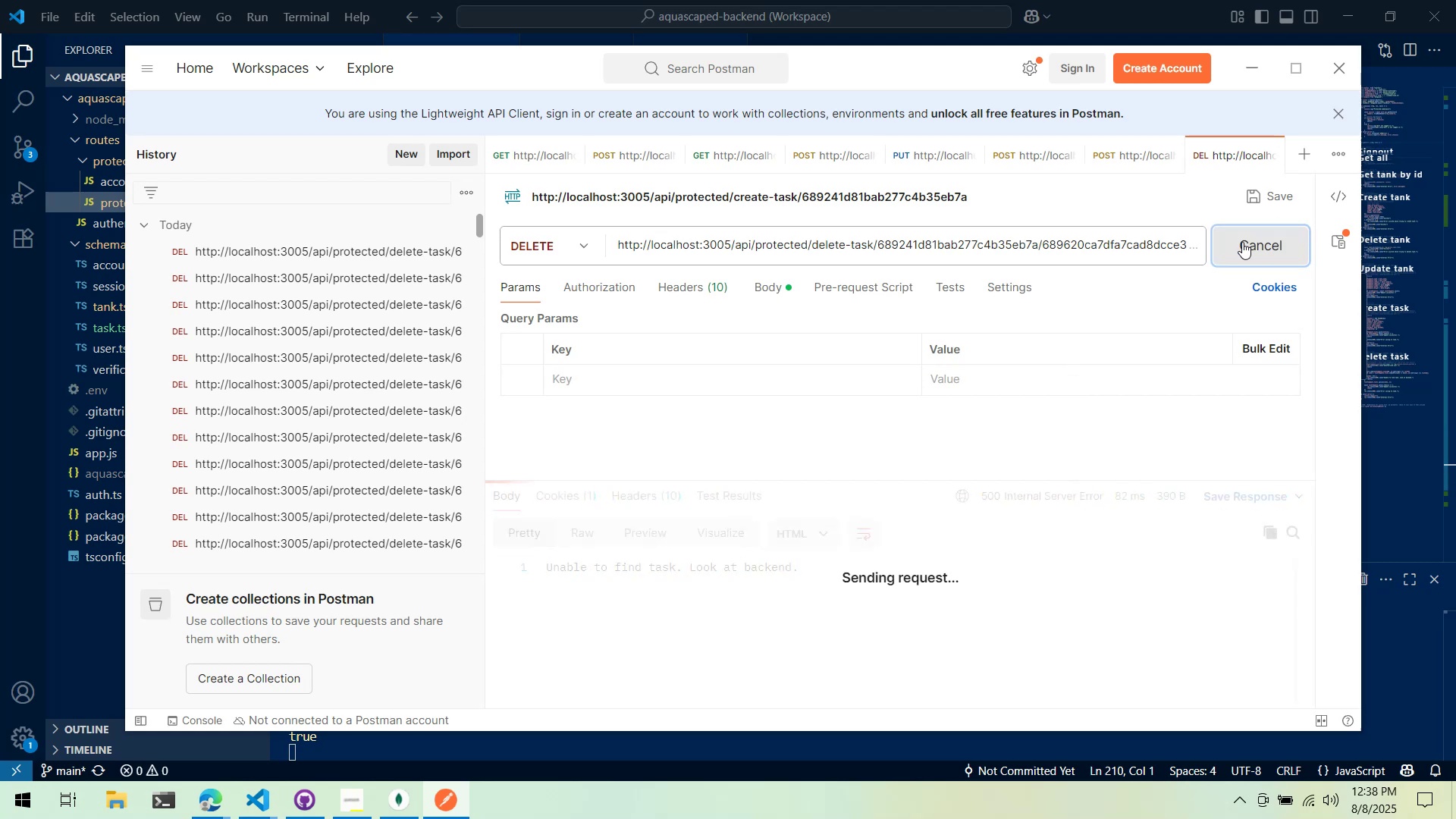 
key(Alt+Tab)
 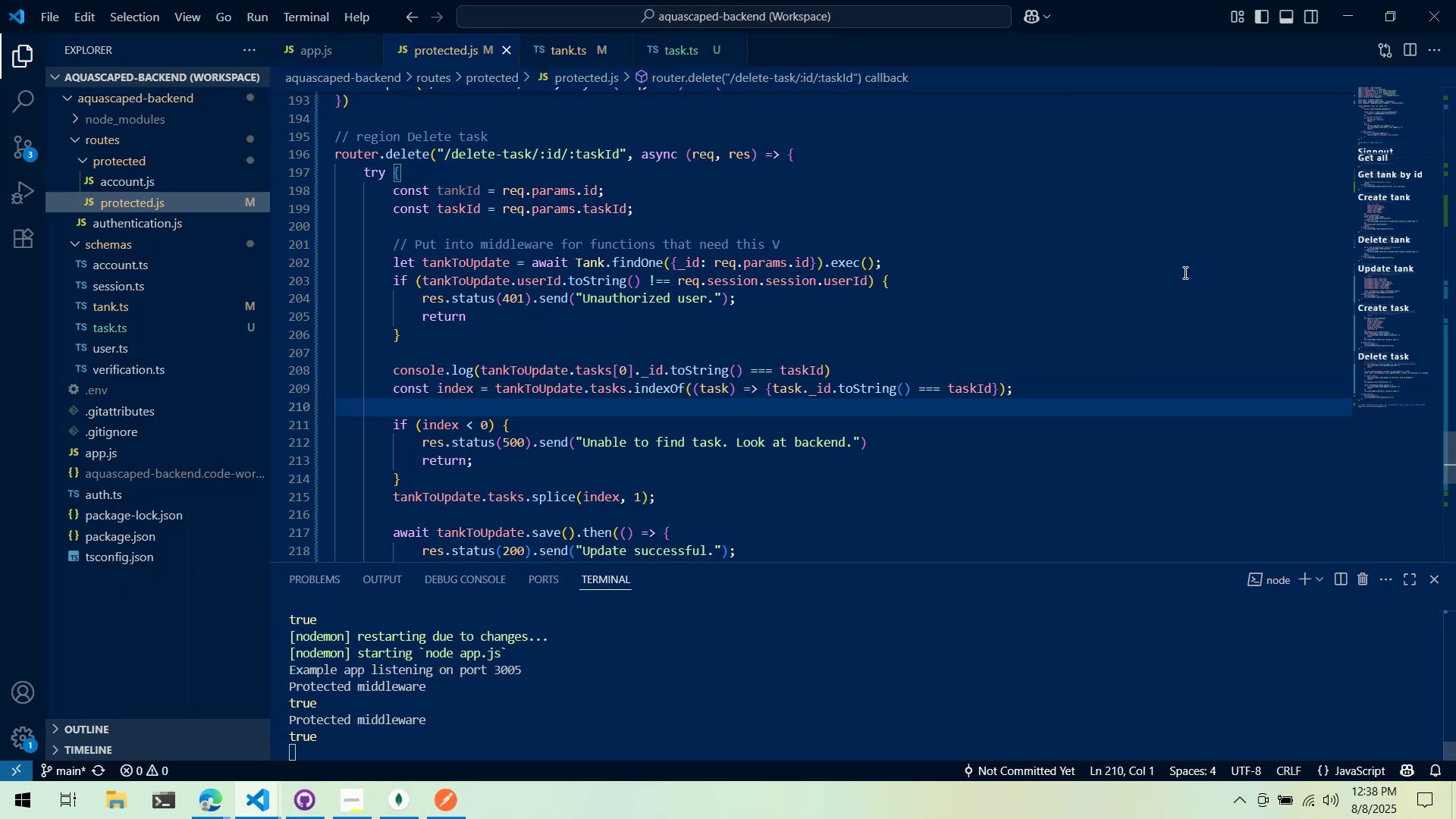 
hold_key(key=AltLeft, duration=1.17)
 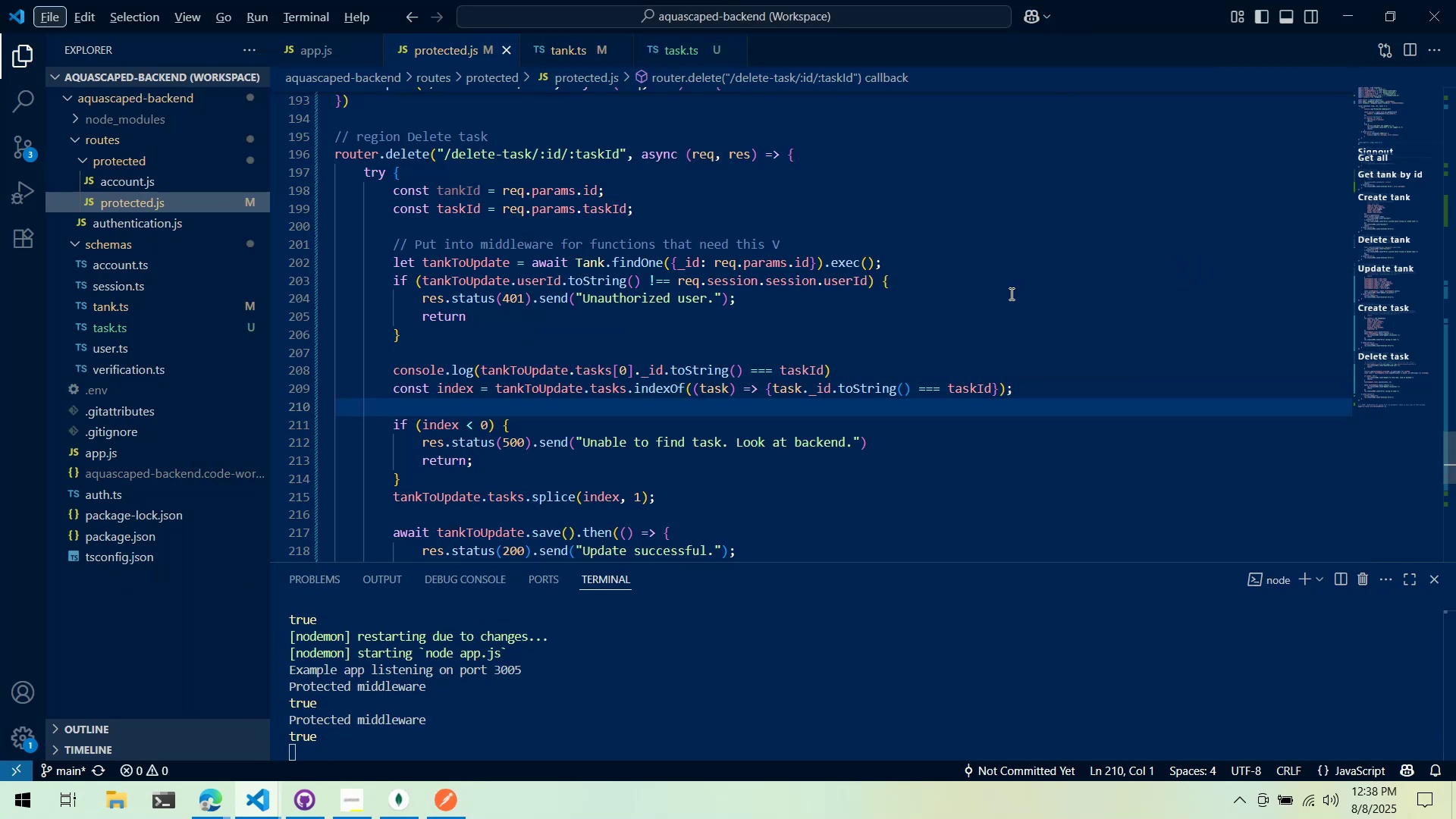 
key(Tab)
 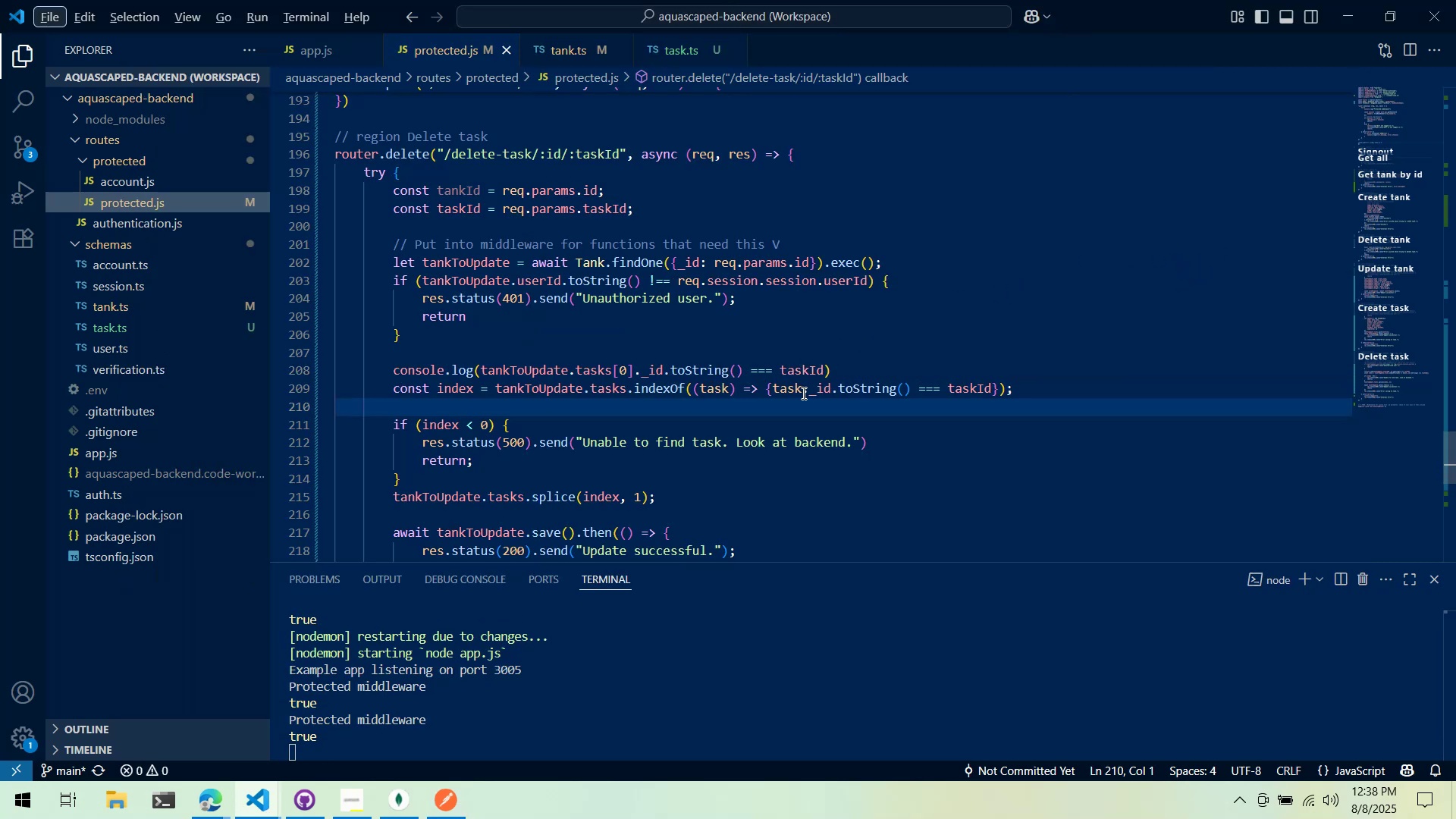 
key(Alt+AltLeft)
 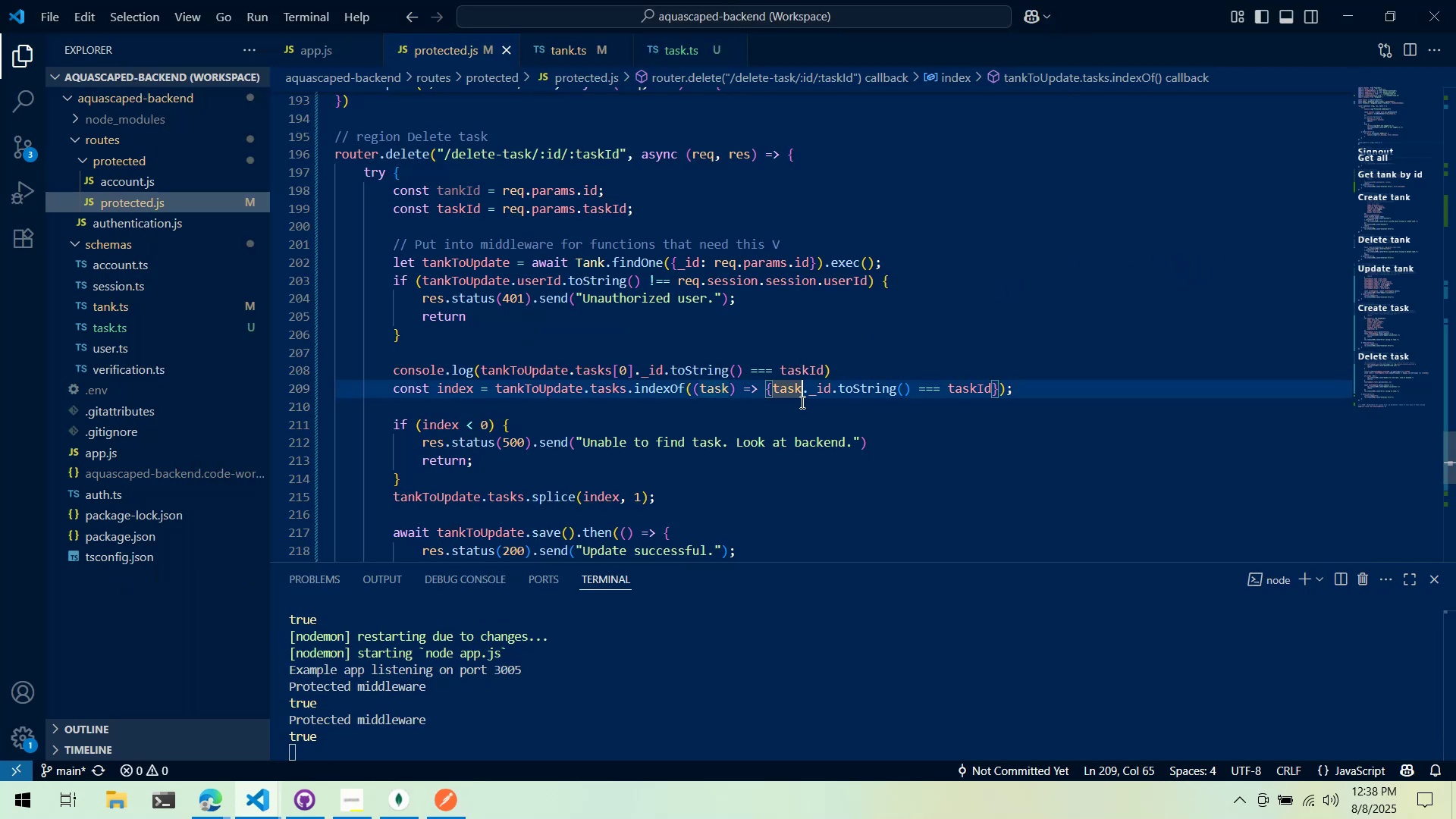 
key(Alt+Tab)
 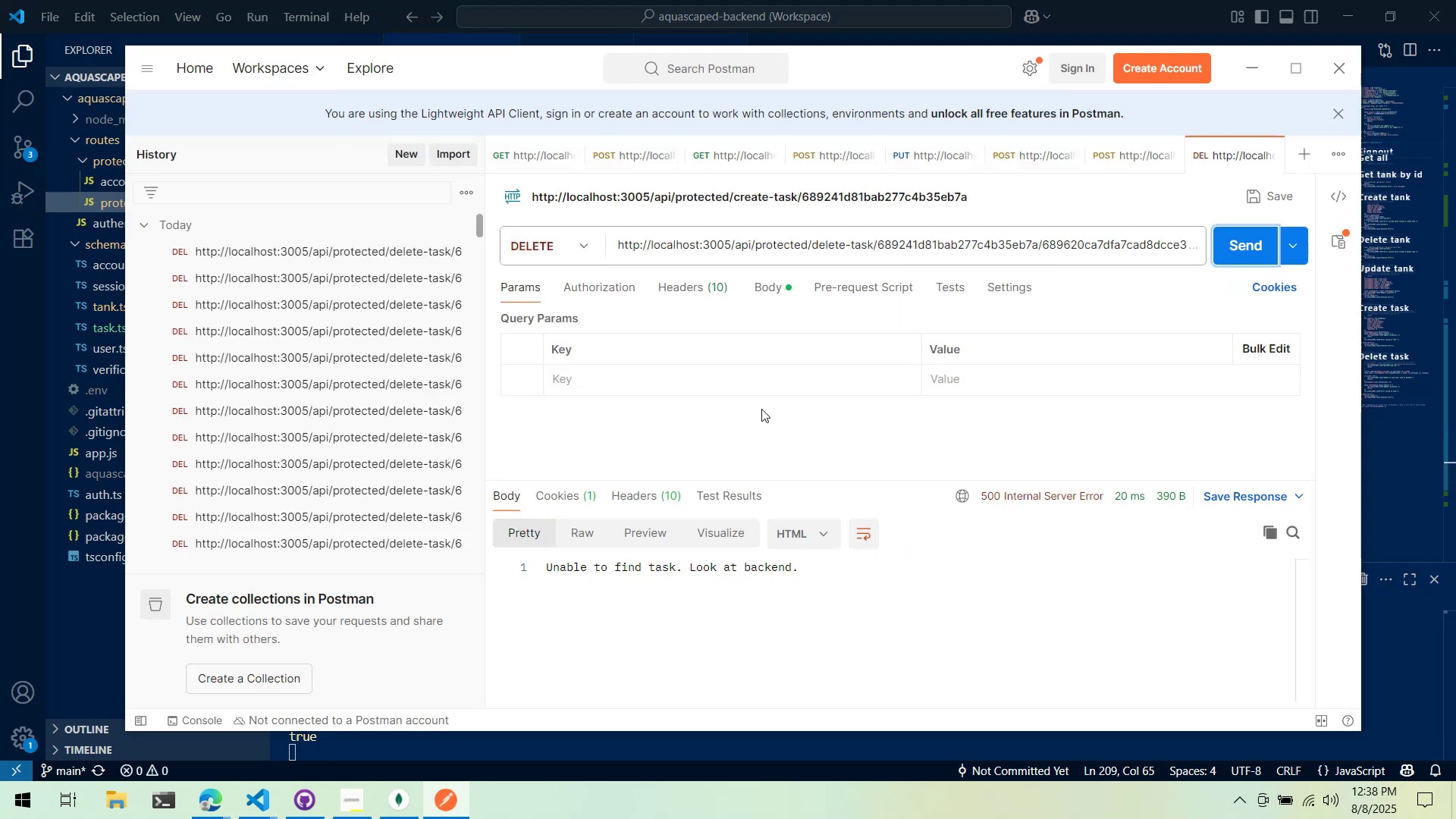 
key(Alt+AltLeft)
 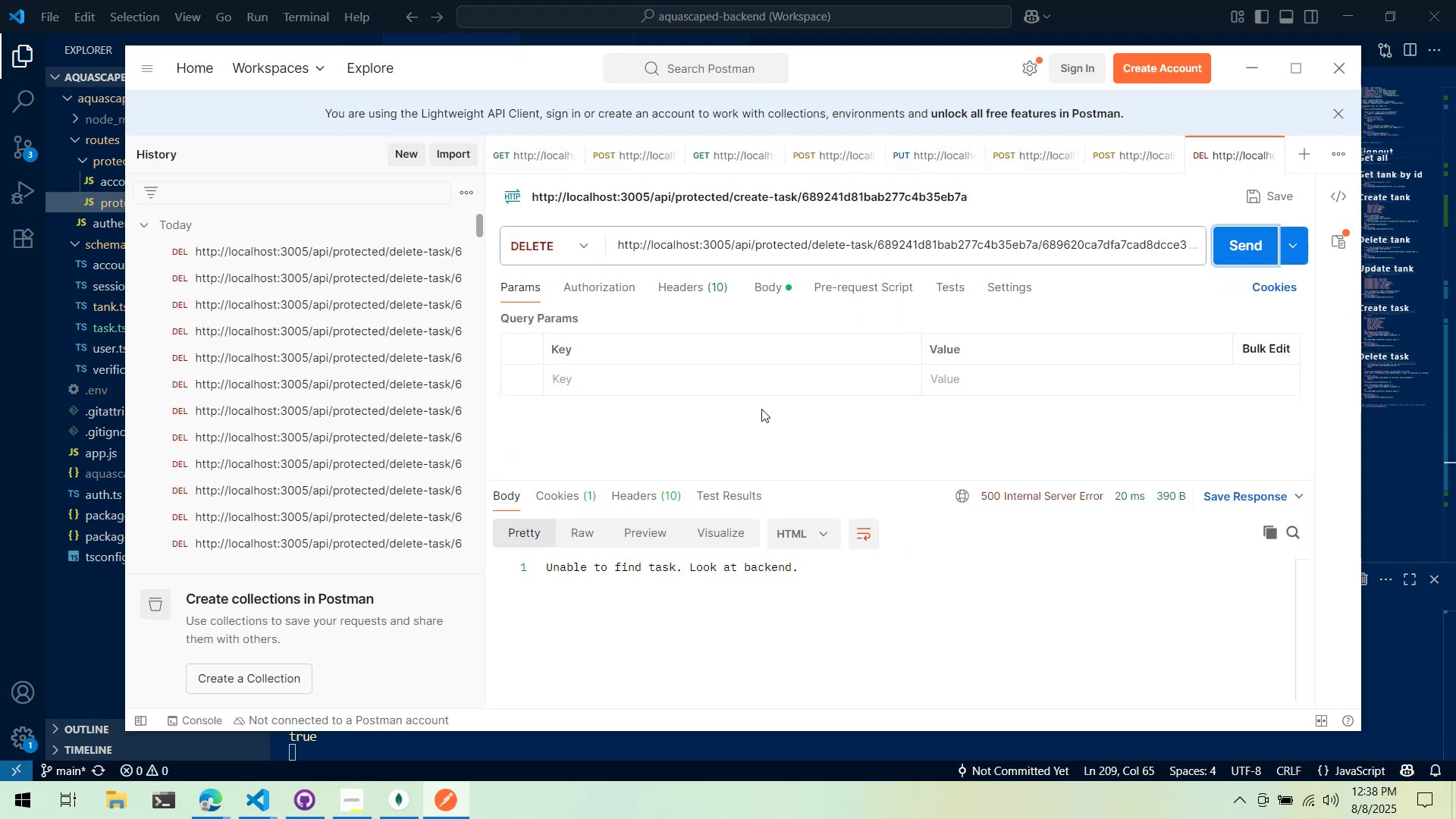 
key(Alt+Tab)
 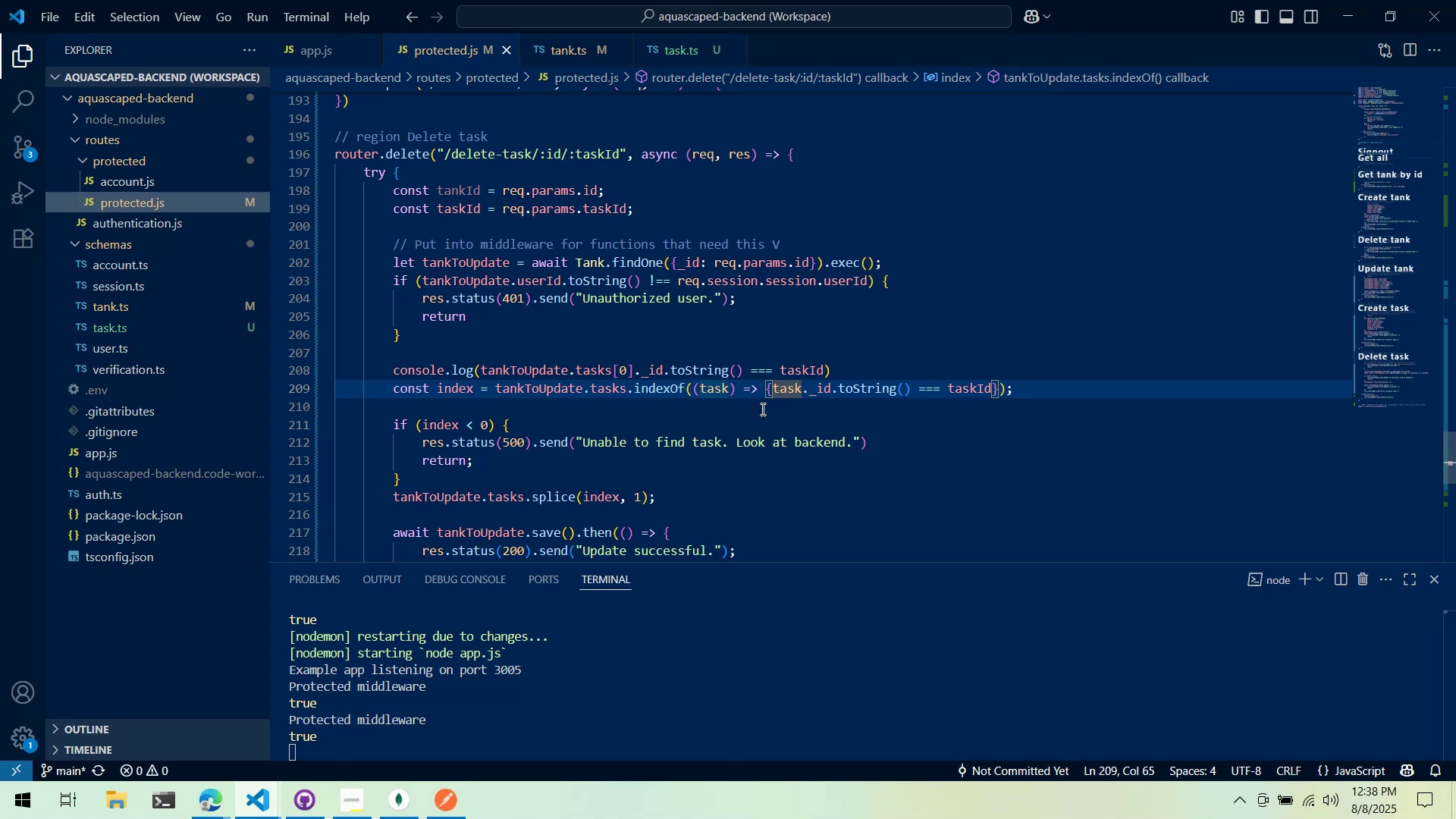 
wait(13.87)
 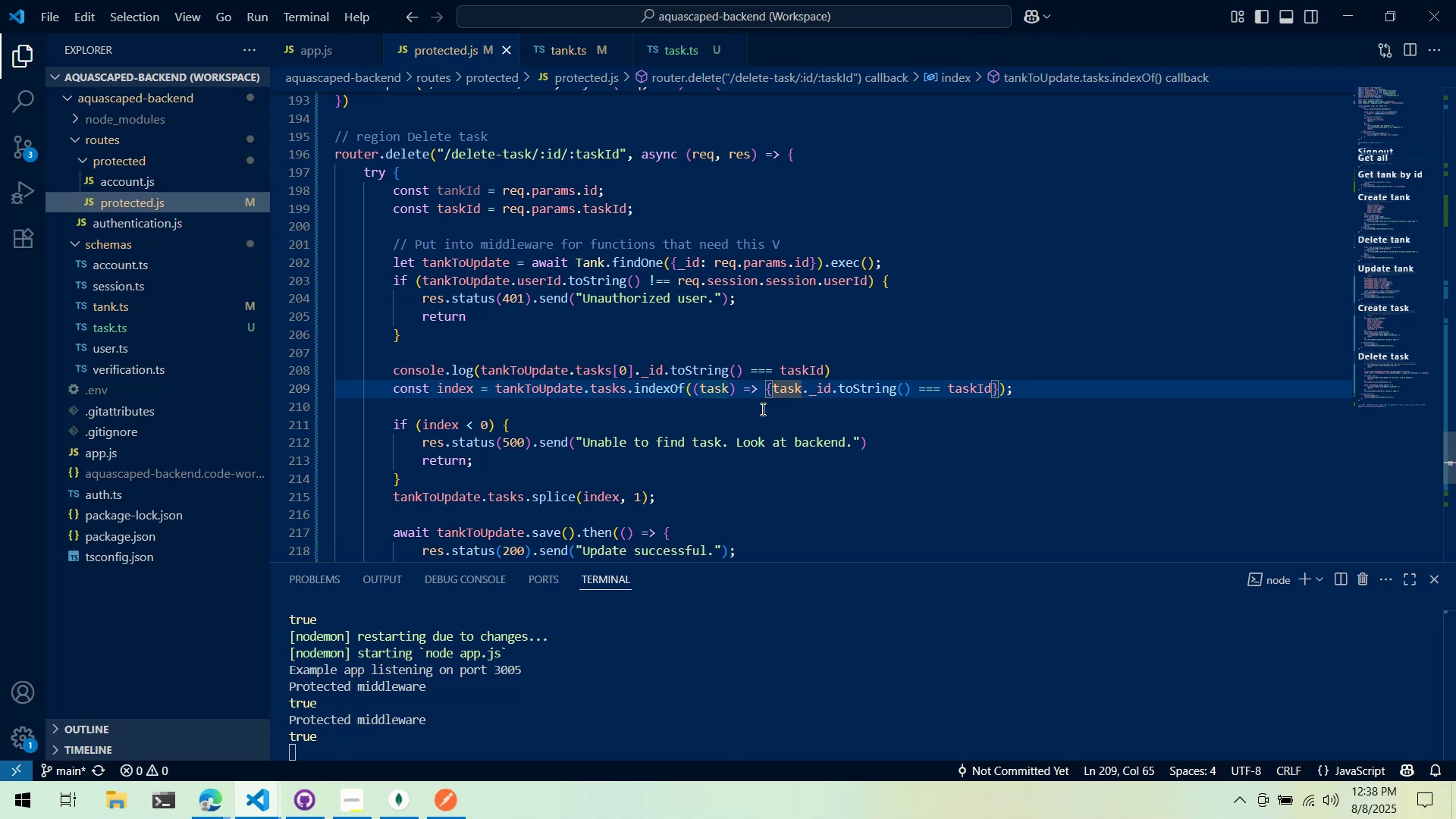 
key(Alt+AltLeft)
 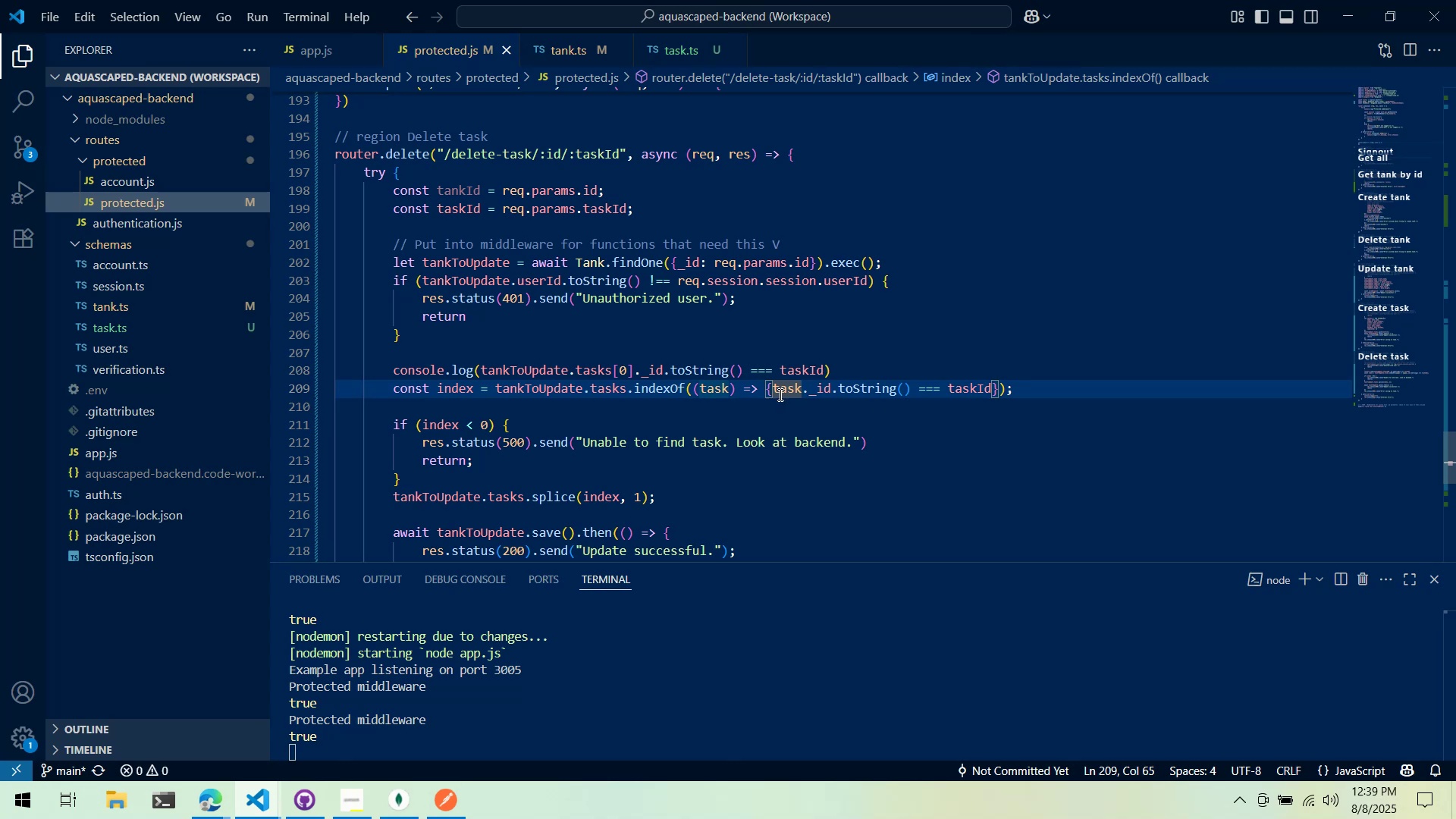 
key(Alt+Tab)
 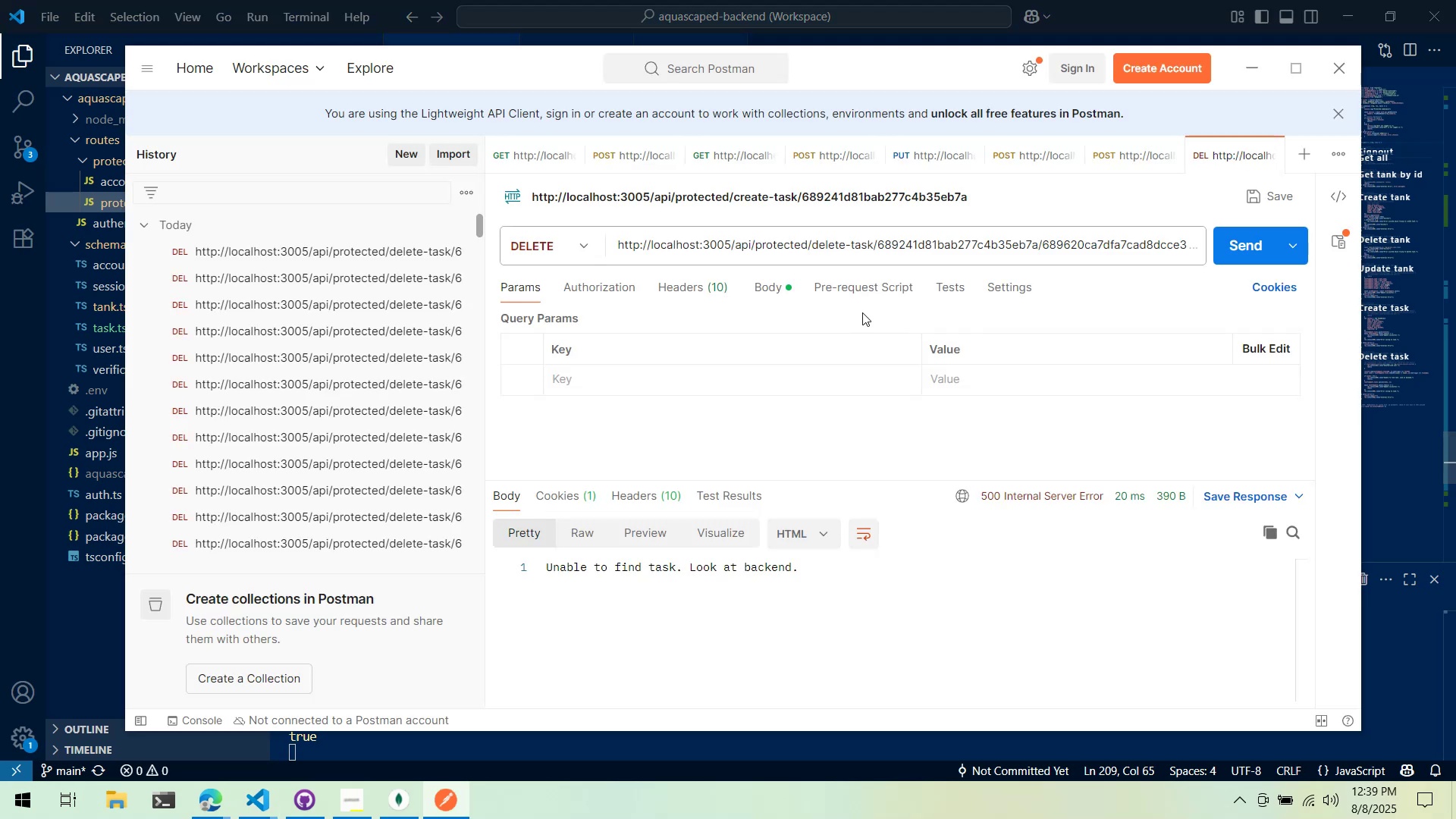 
key(Alt+Tab)
 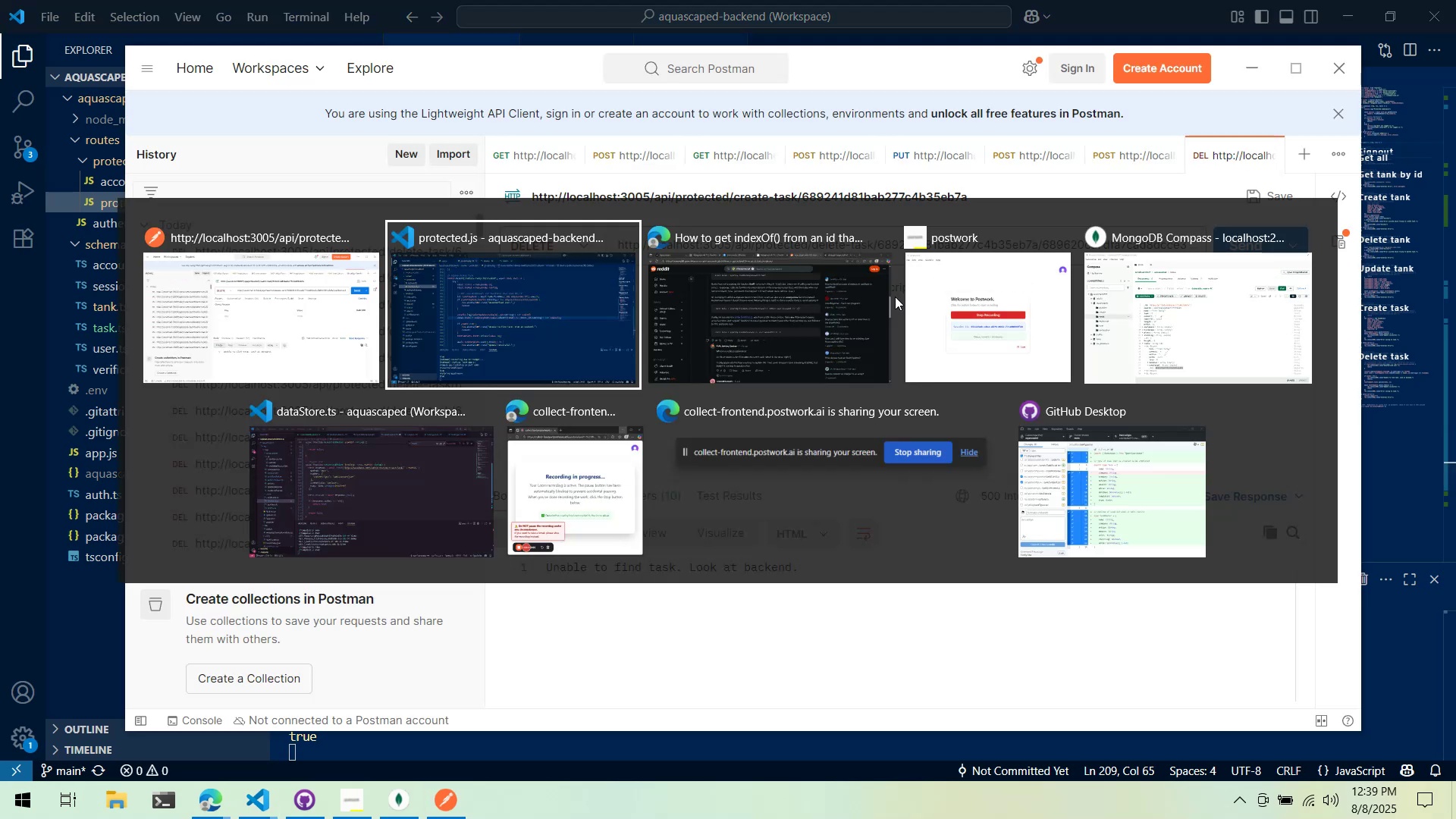 
key(Alt+Tab)
 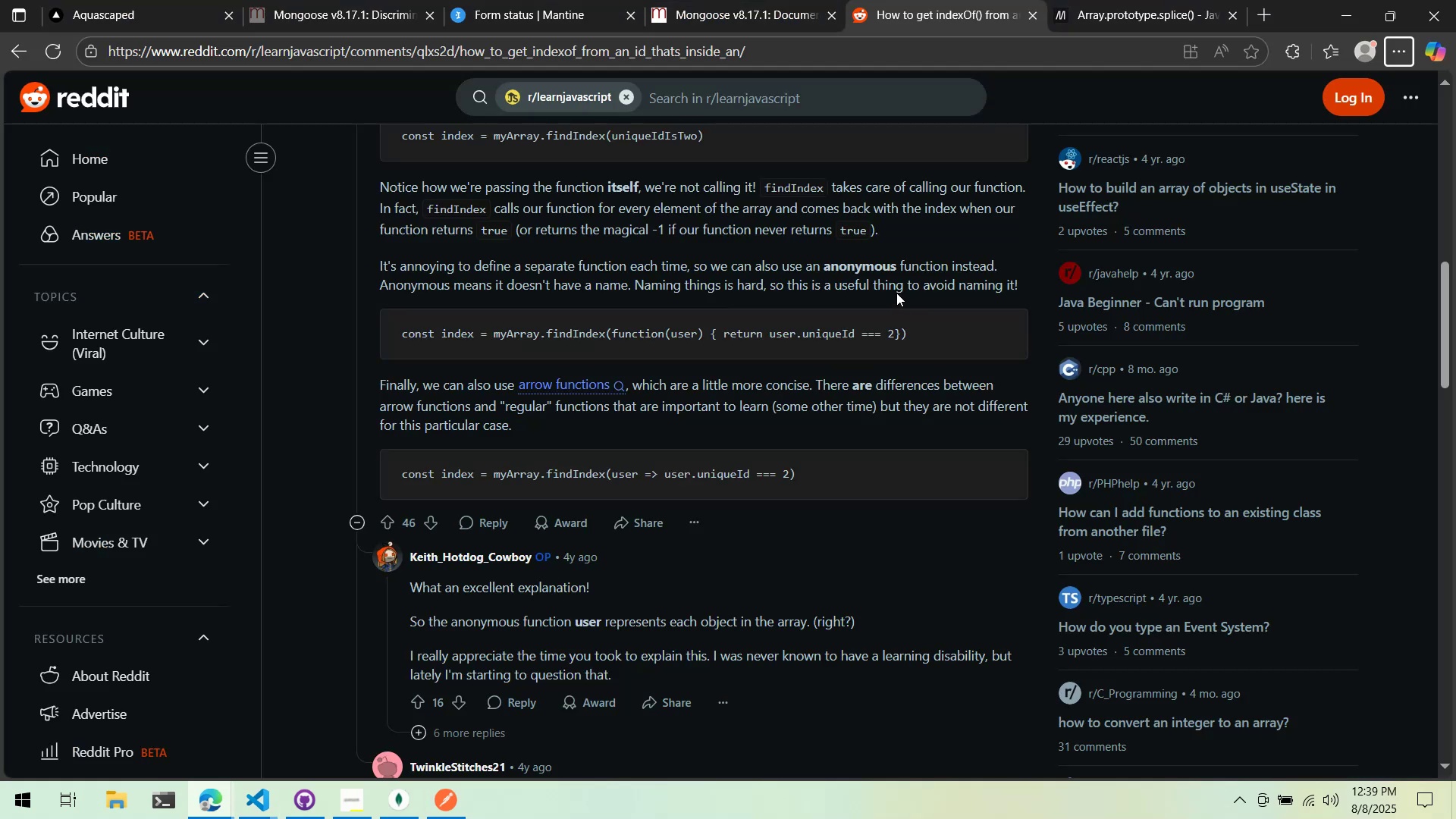 
scroll: coordinate [896, 293], scroll_direction: up, amount: 1.0
 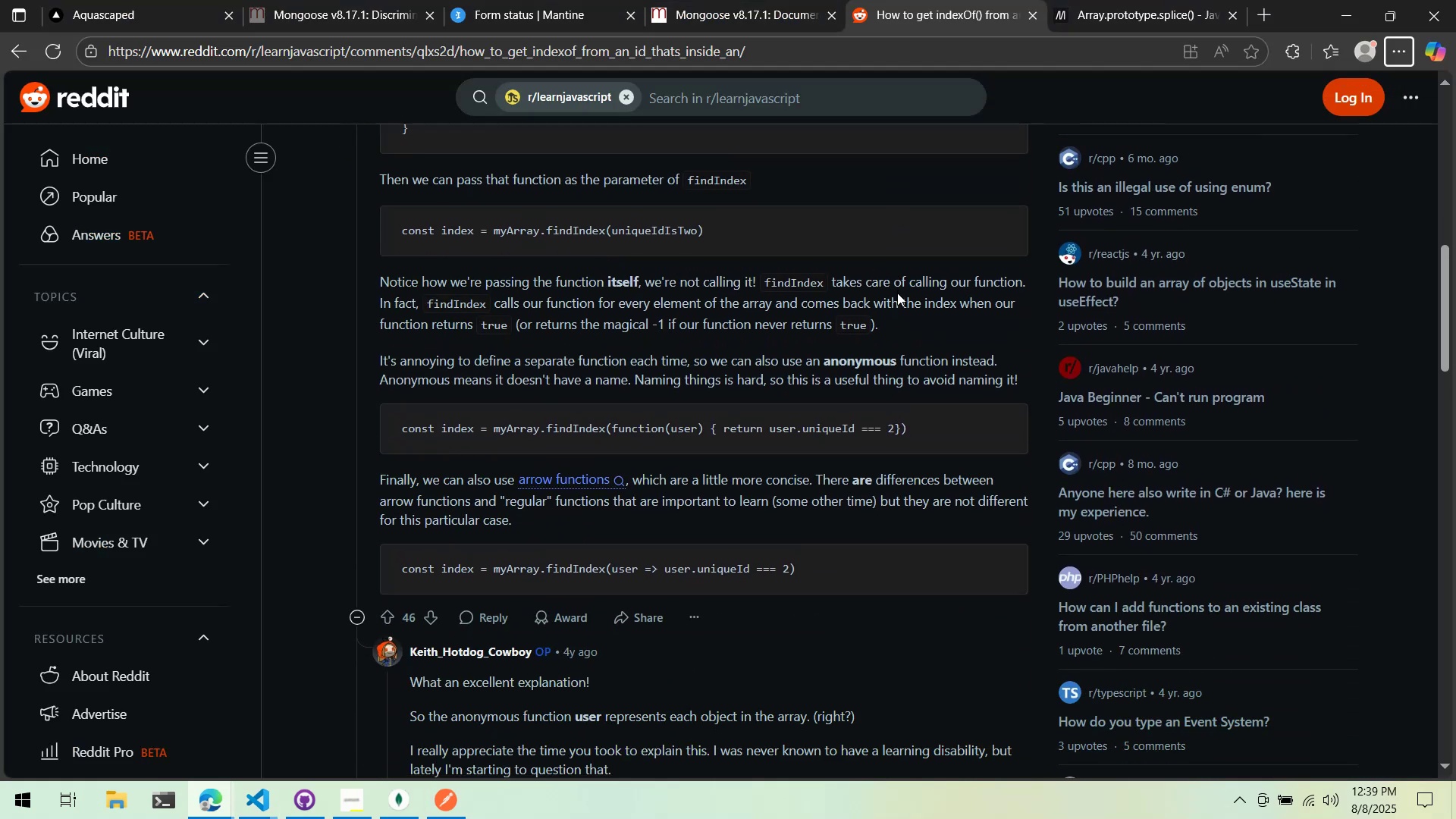 
key(Alt+AltLeft)
 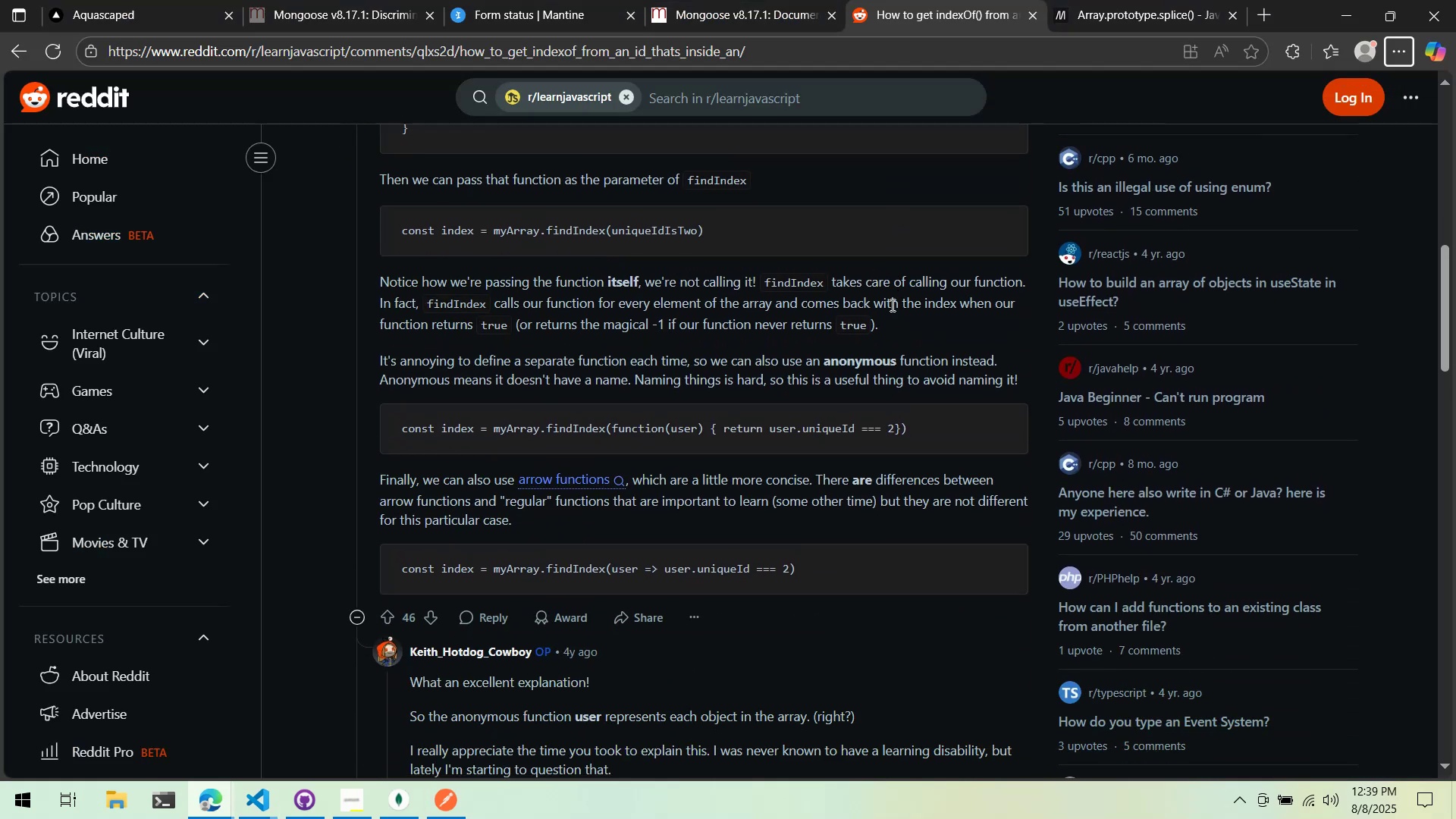 
key(Alt+Tab)
 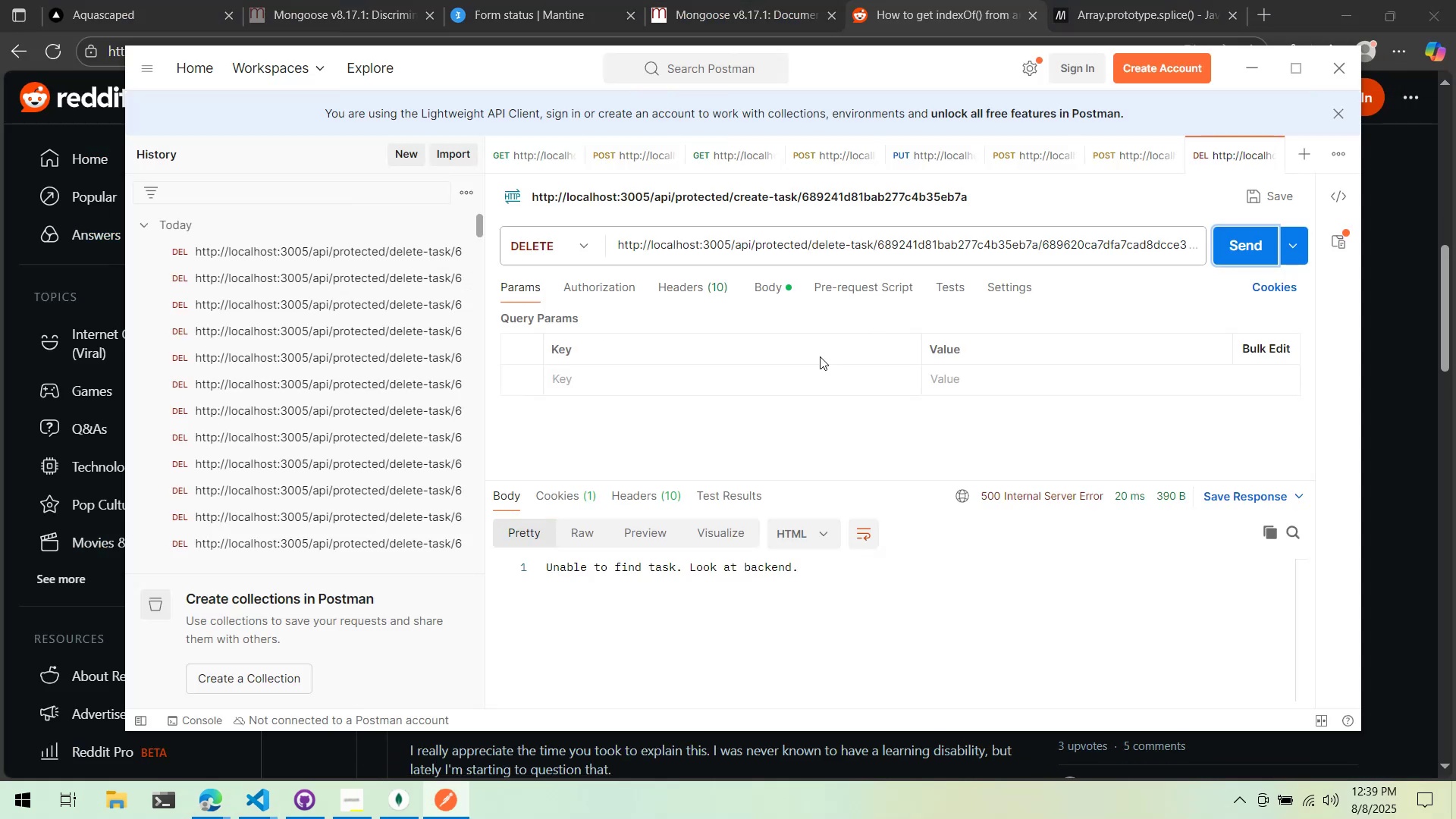 
key(Alt+AltLeft)
 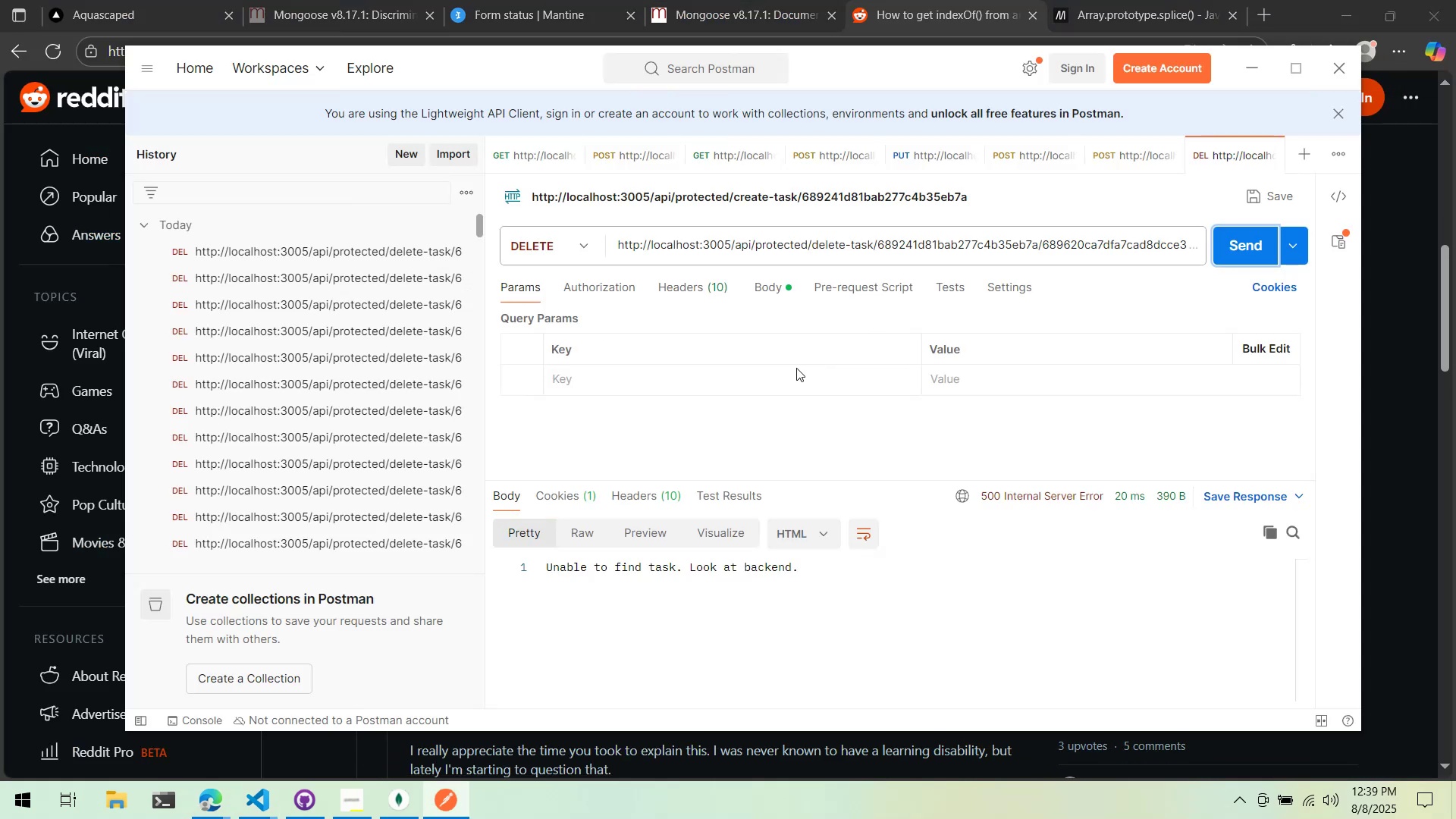 
key(Alt+Tab)
 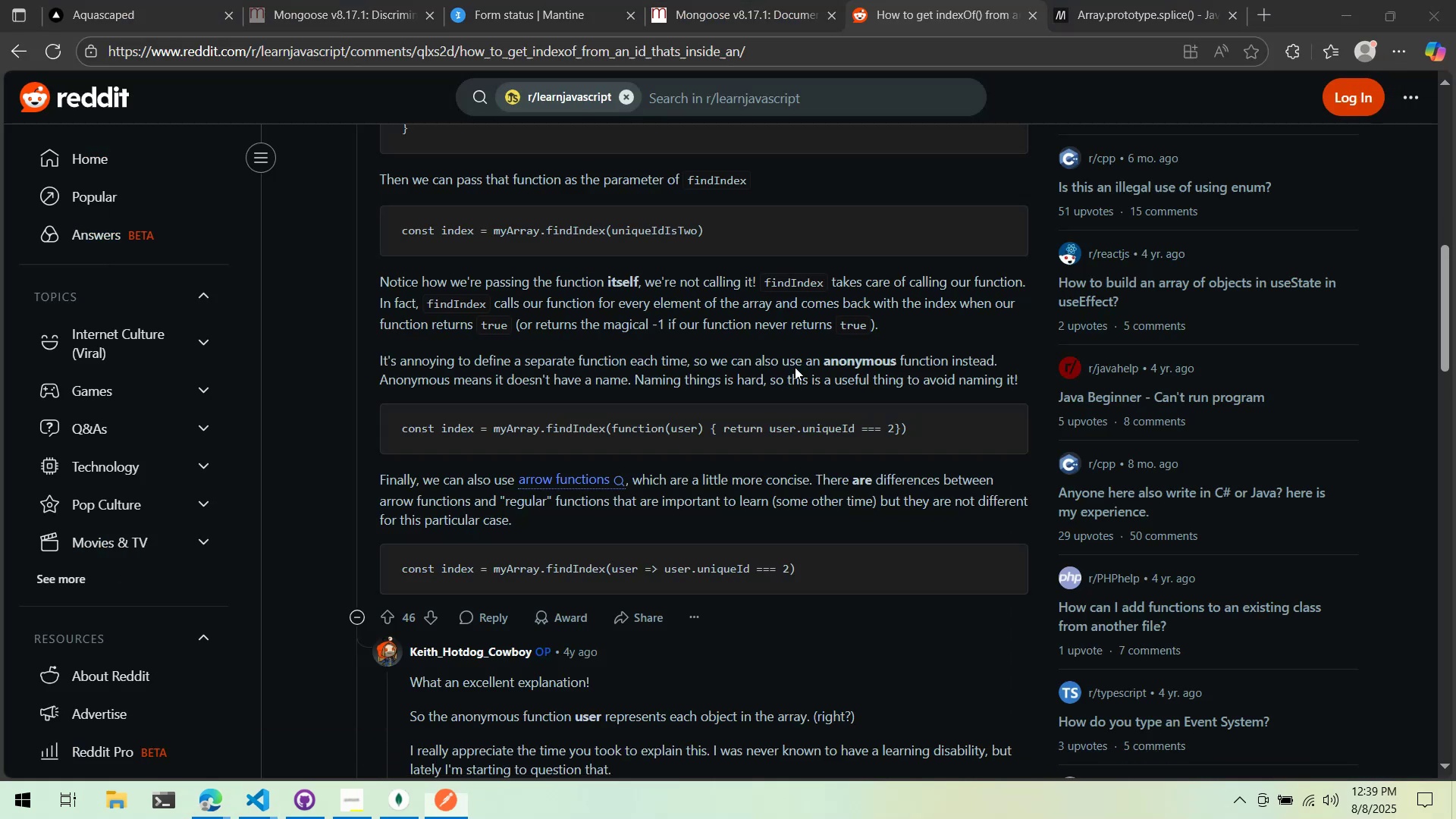 
key(Alt+Tab)
 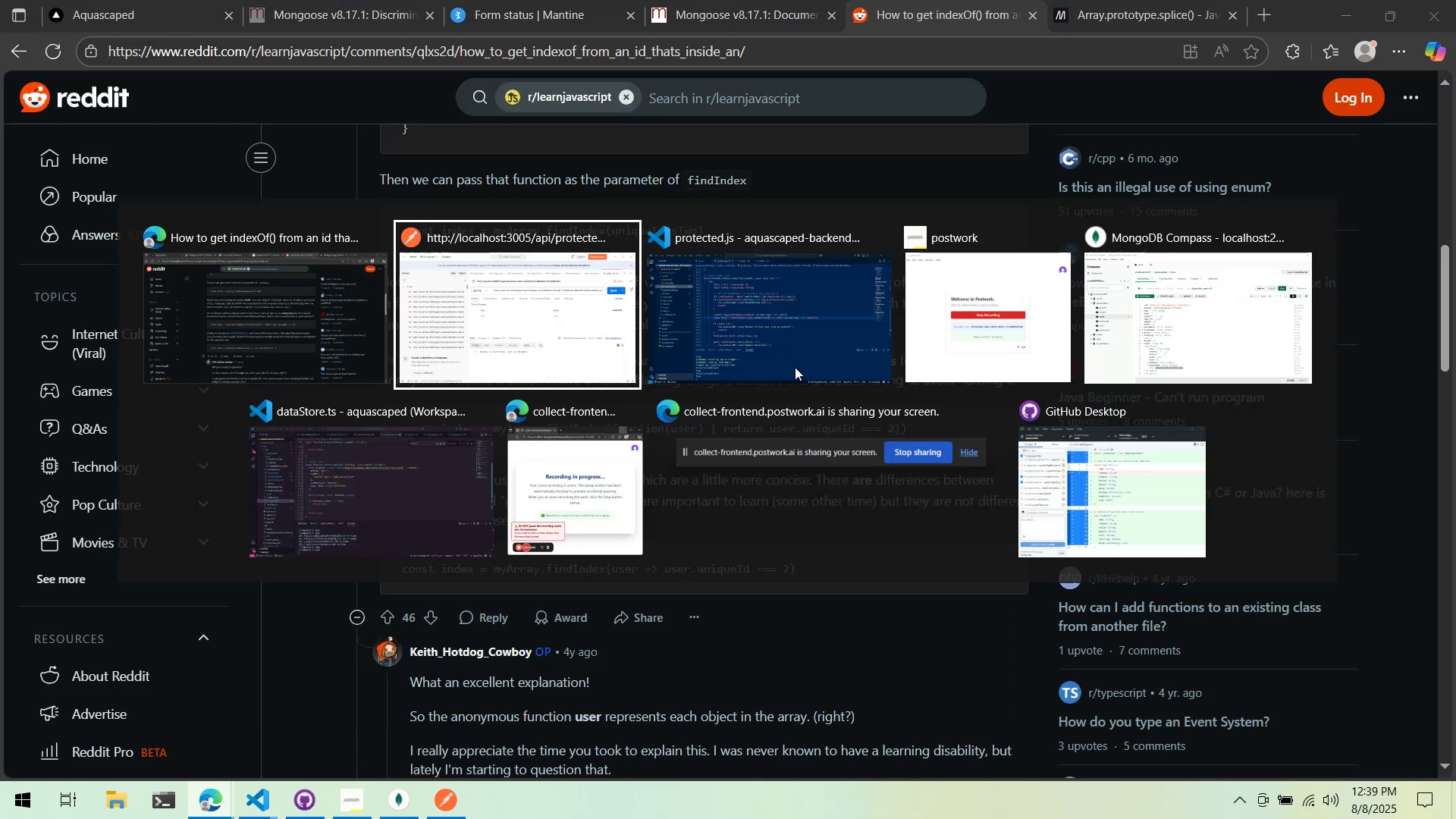 
key(Alt+Tab)
 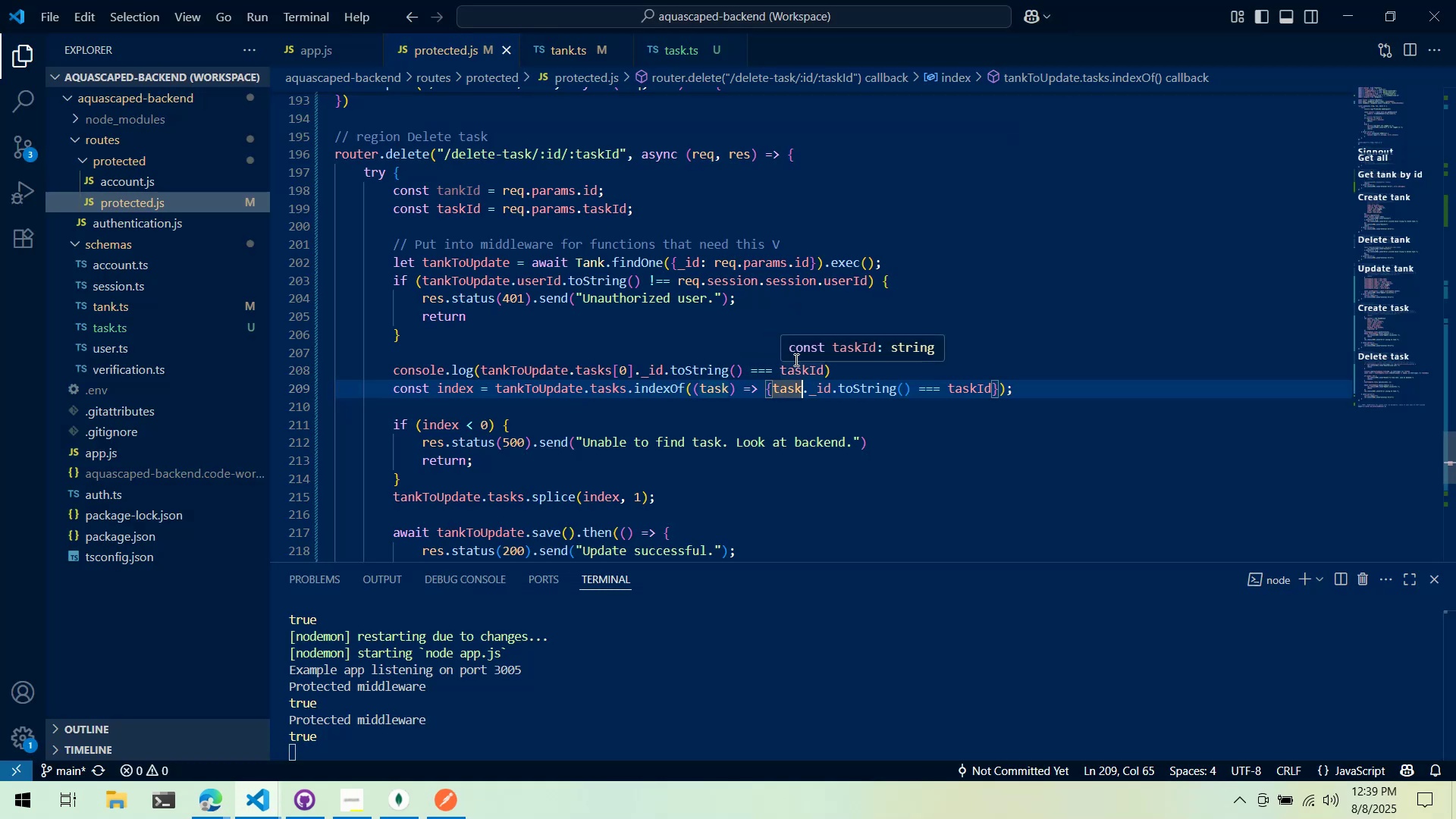 
left_click([811, 293])
 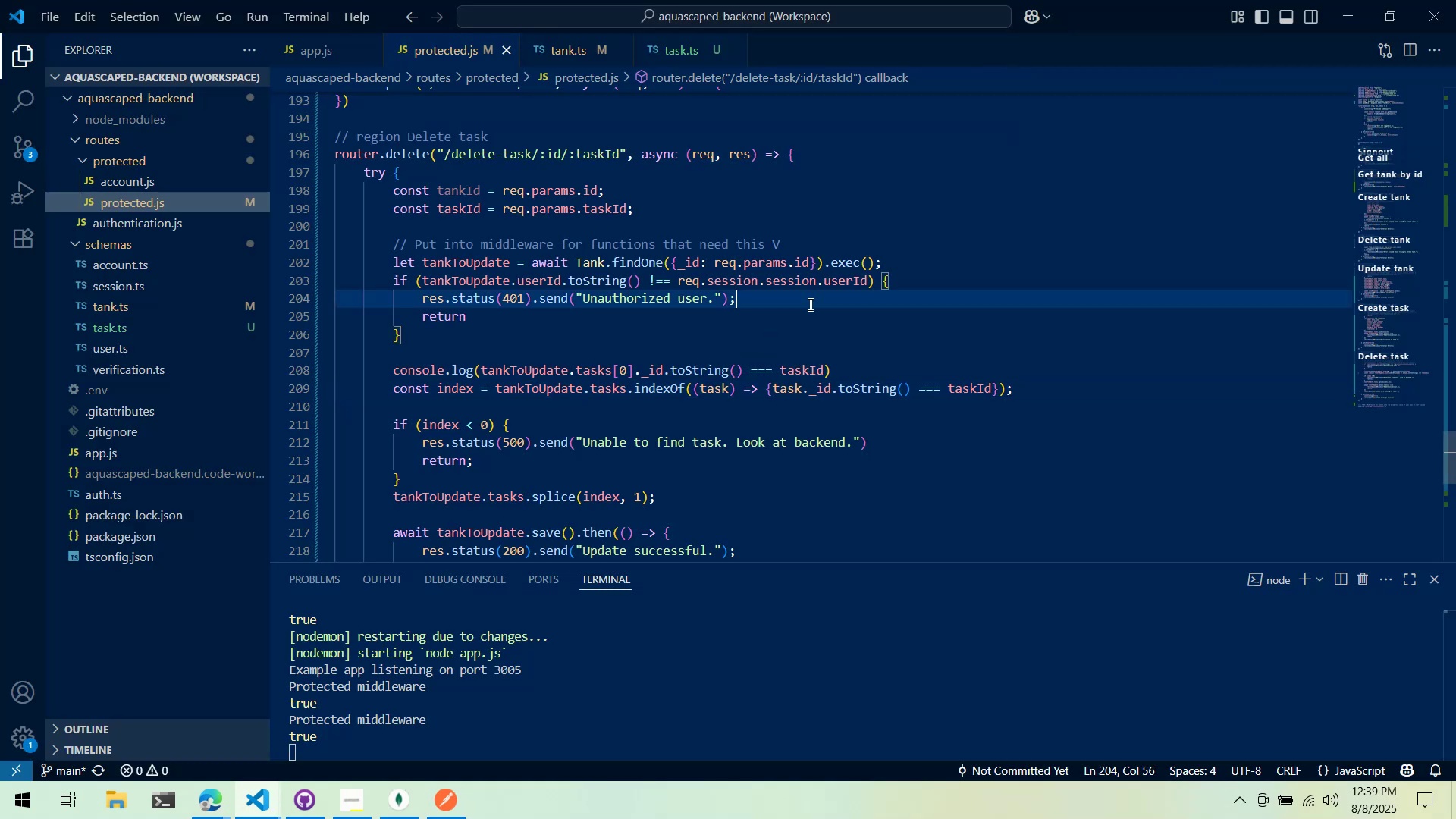 
mouse_move([773, 396])
 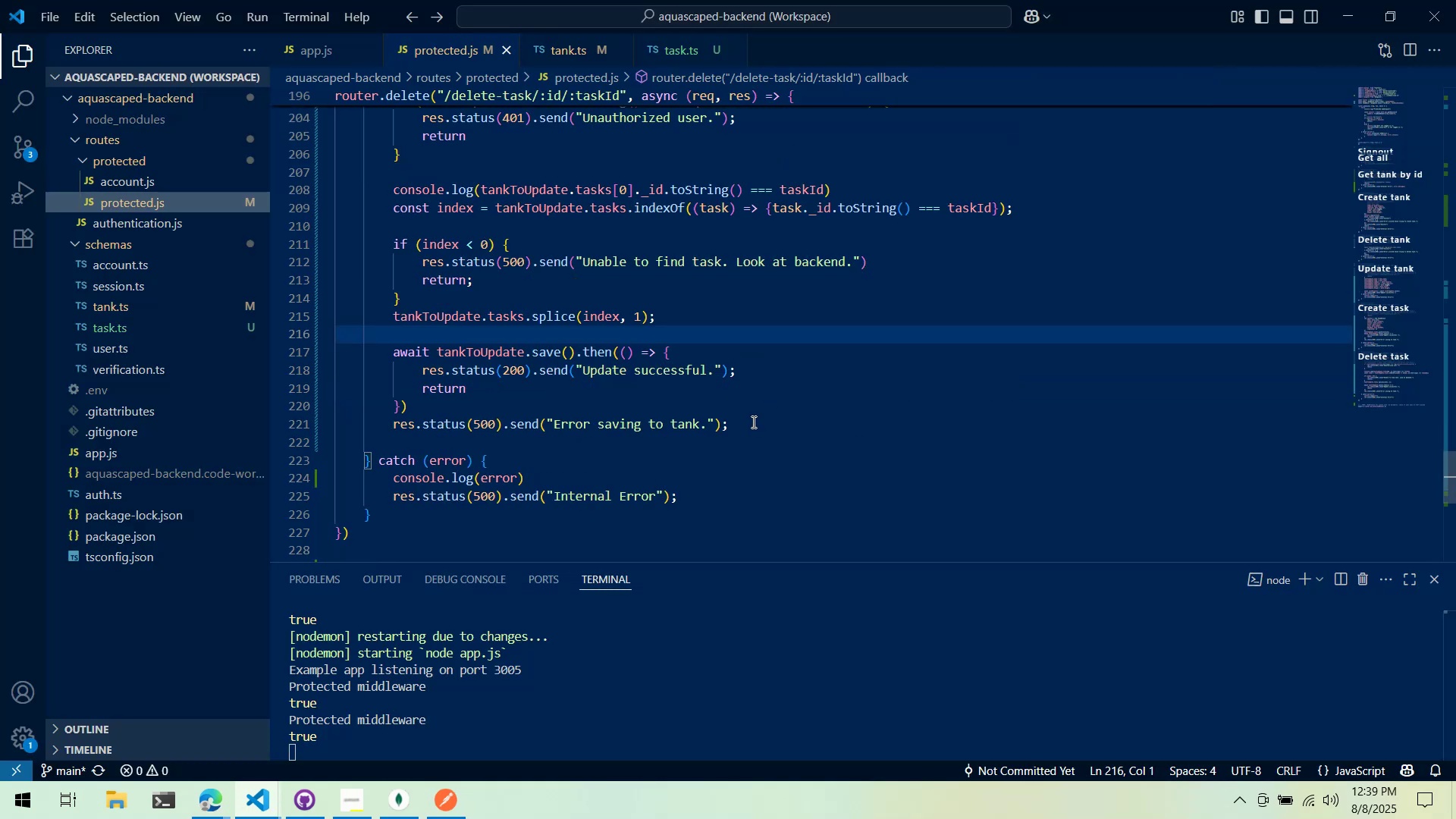 
scroll: coordinate [767, 400], scroll_direction: up, amount: 3.0
 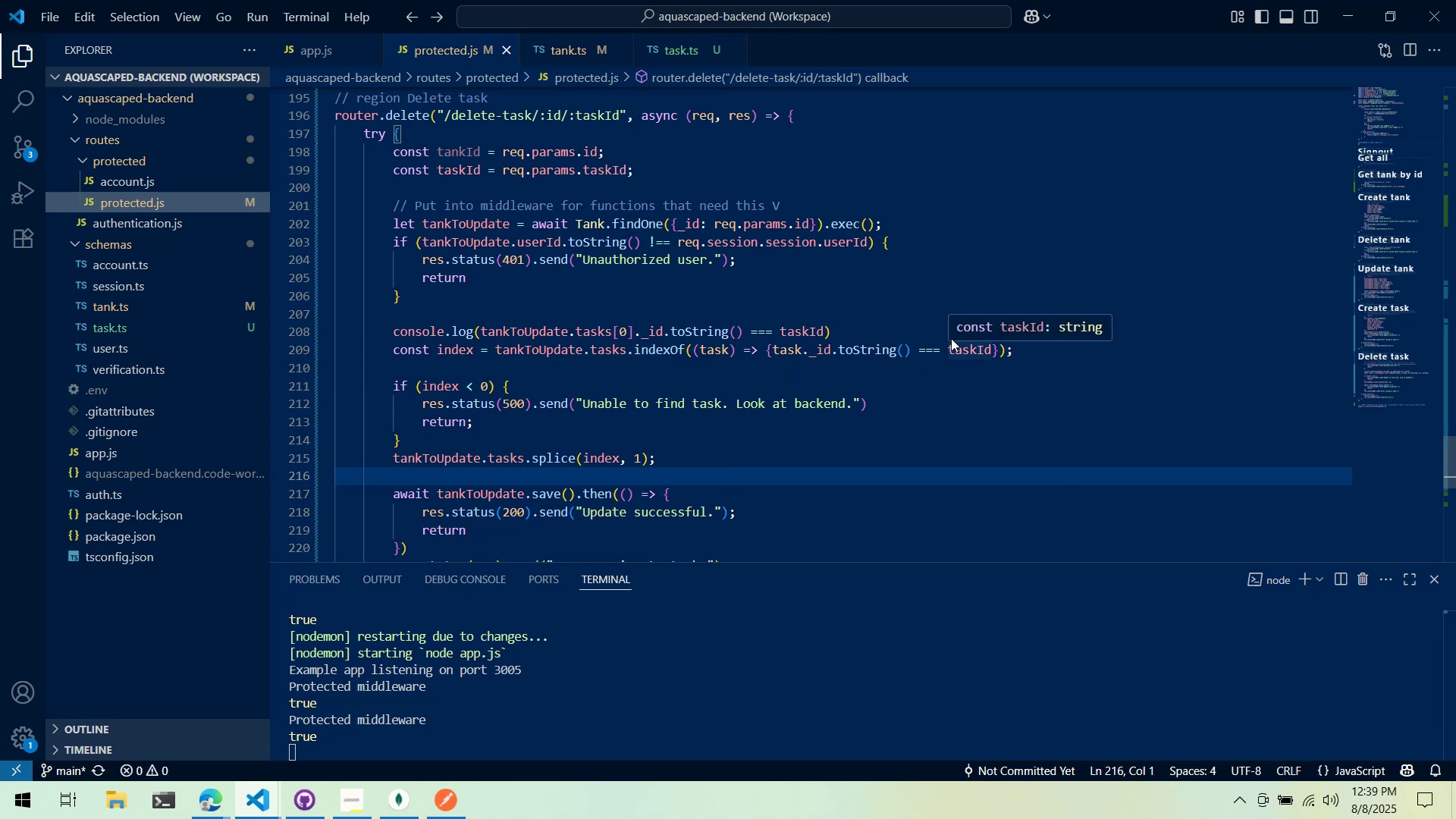 
mouse_move([849, 337])
 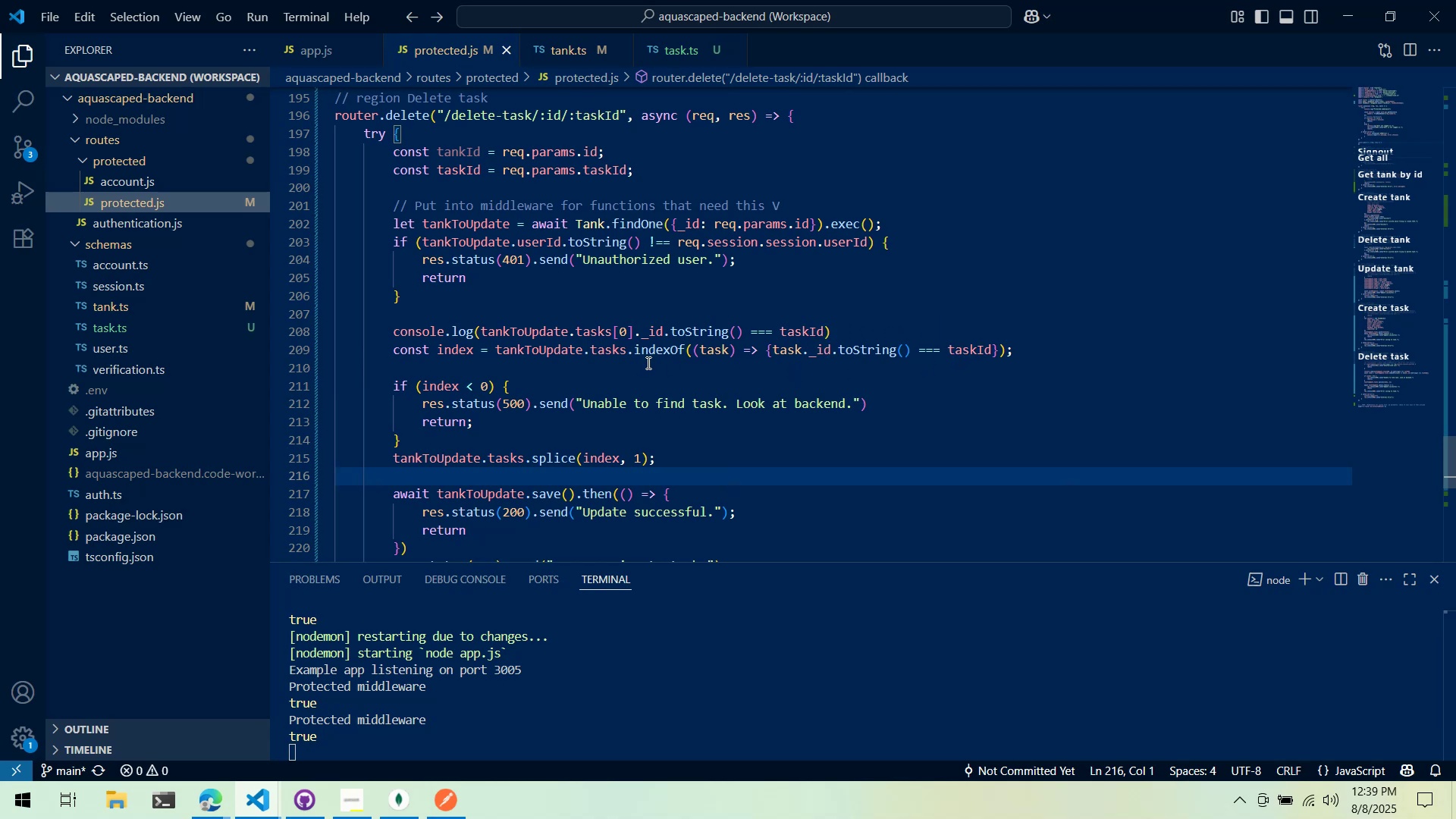 
wait(8.68)
 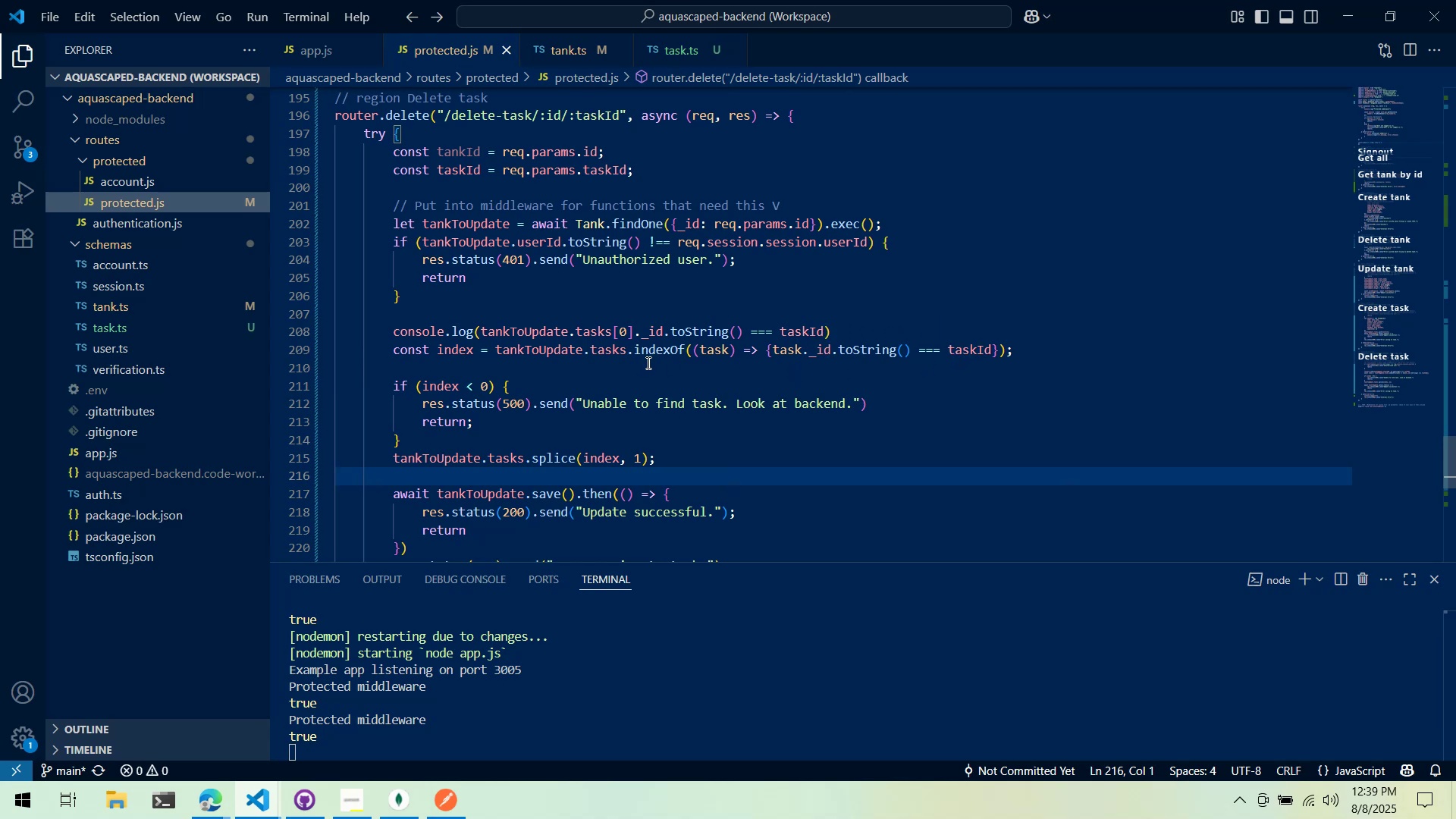 
key(Alt+AltLeft)
 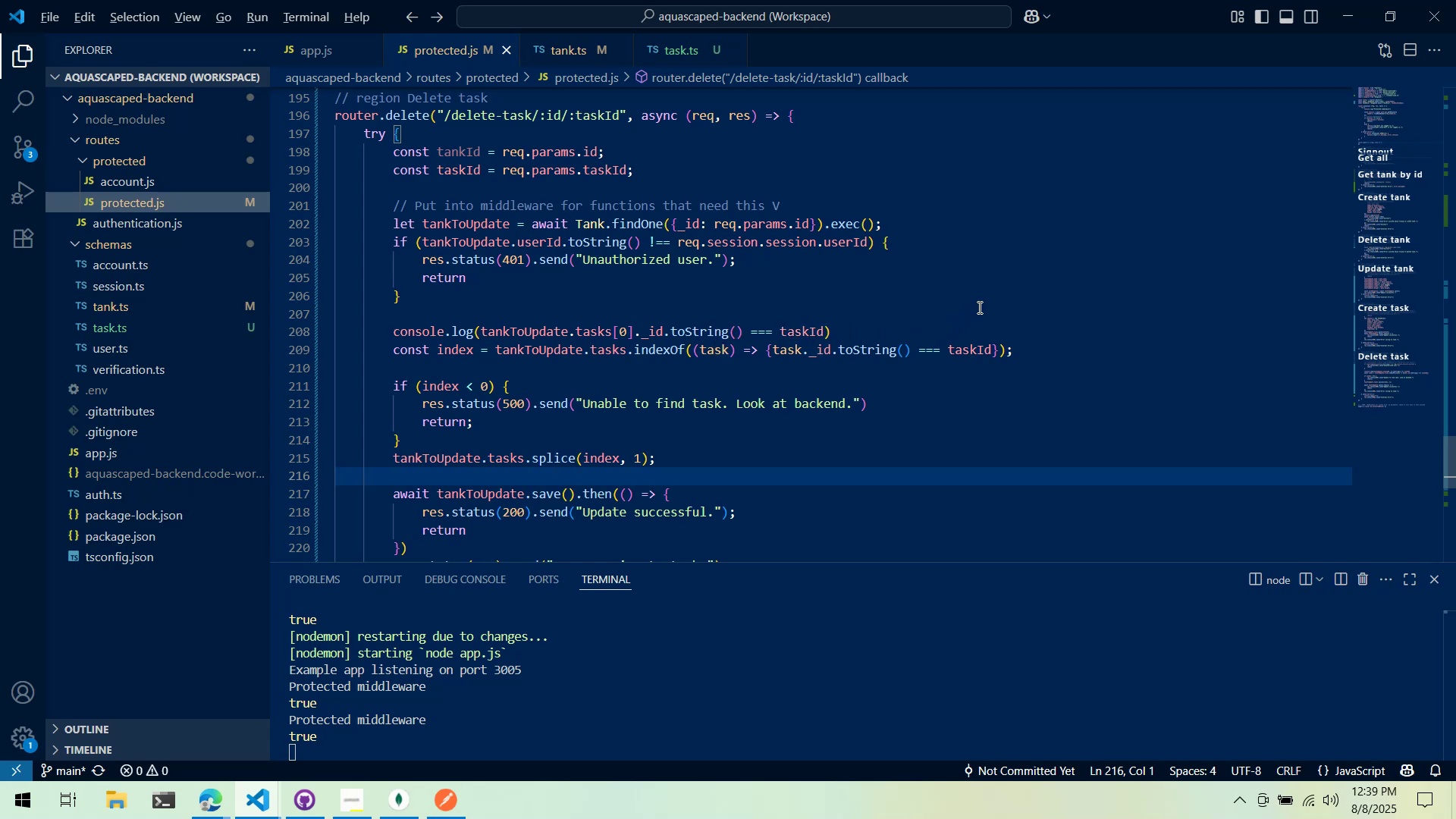 
key(Alt+Tab)
 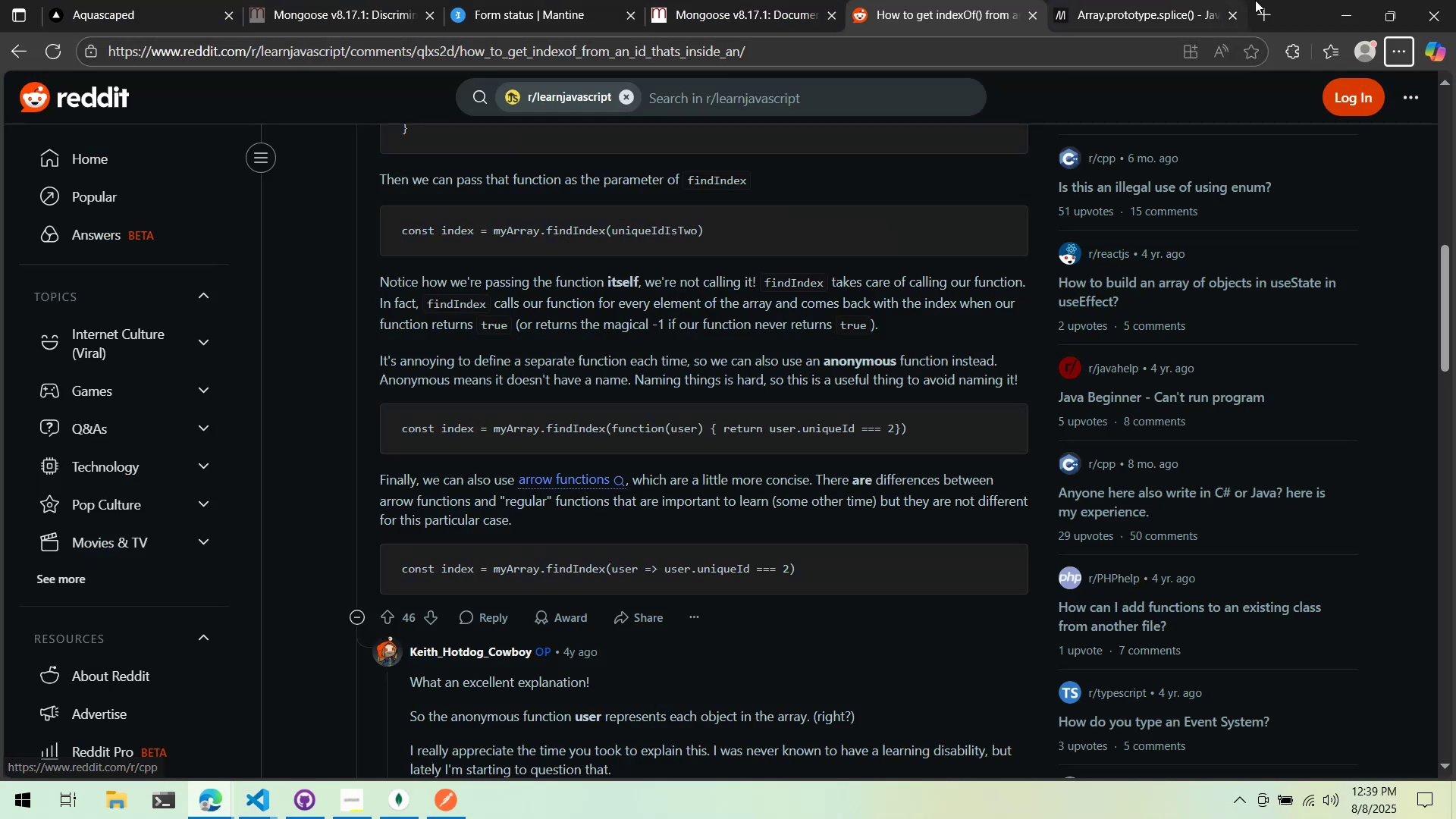 
left_click([1267, 11])
 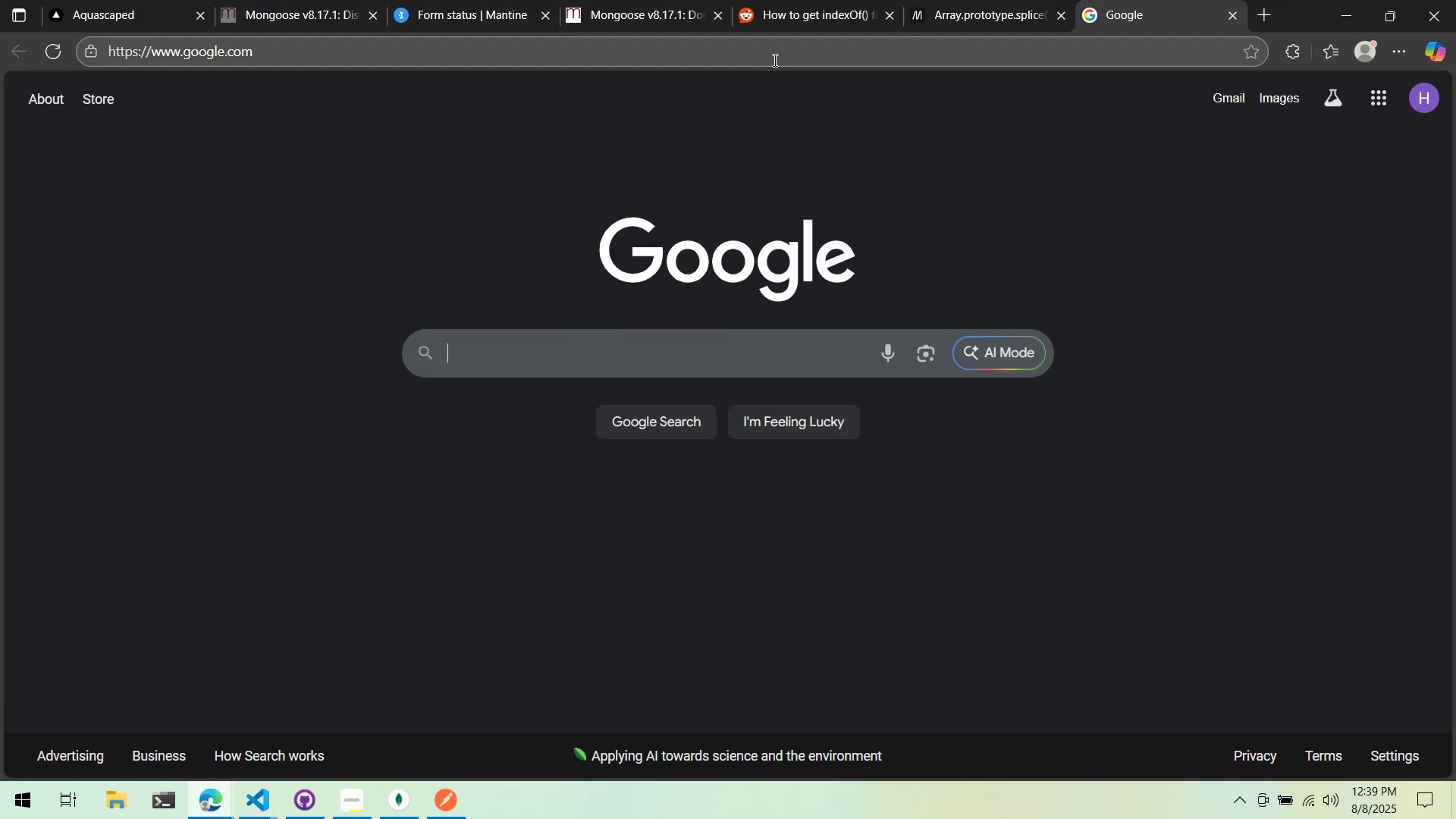 
type(js index of a)
key(Backspace)
type(array of objects)
 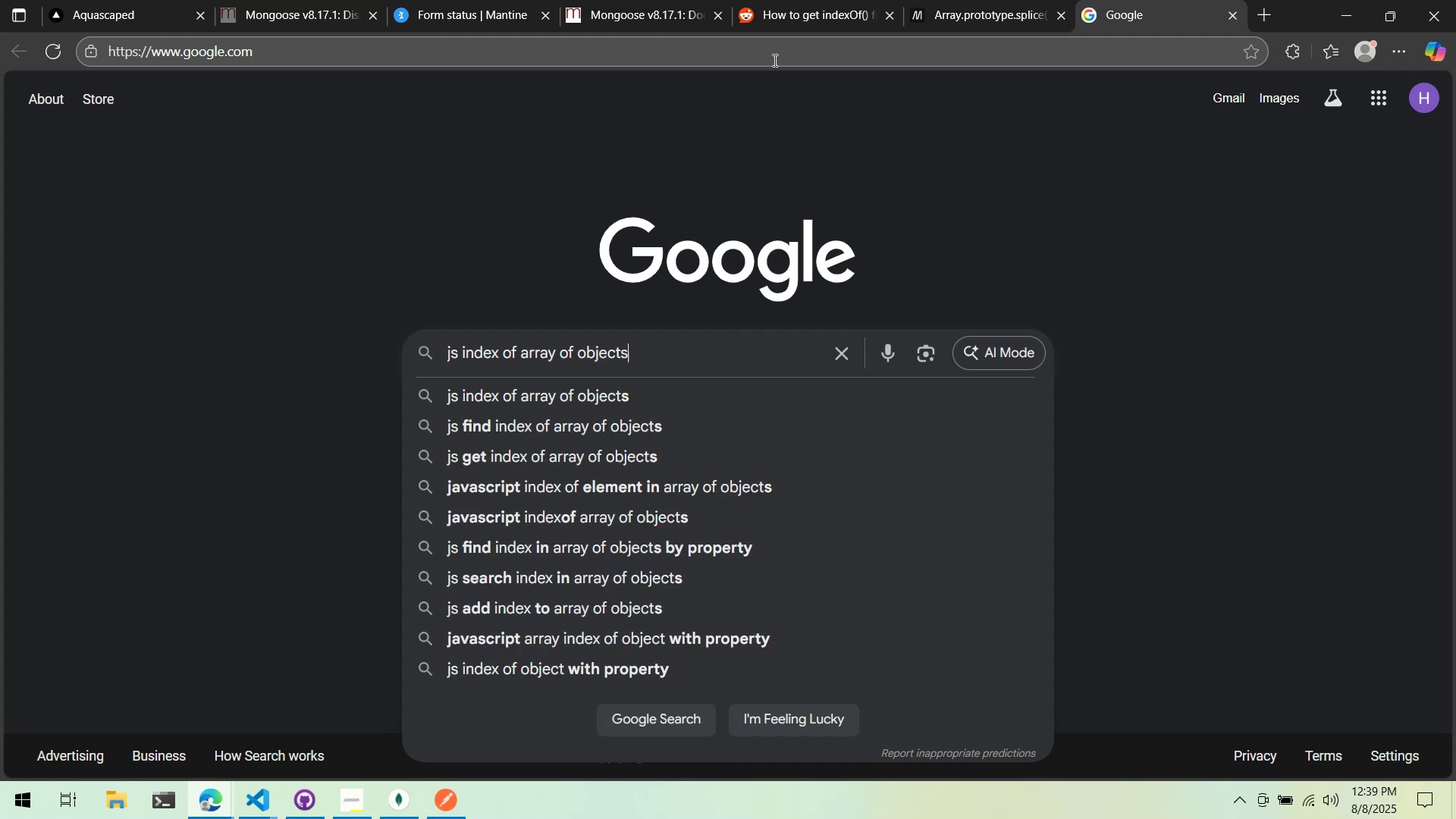 
key(Enter)
 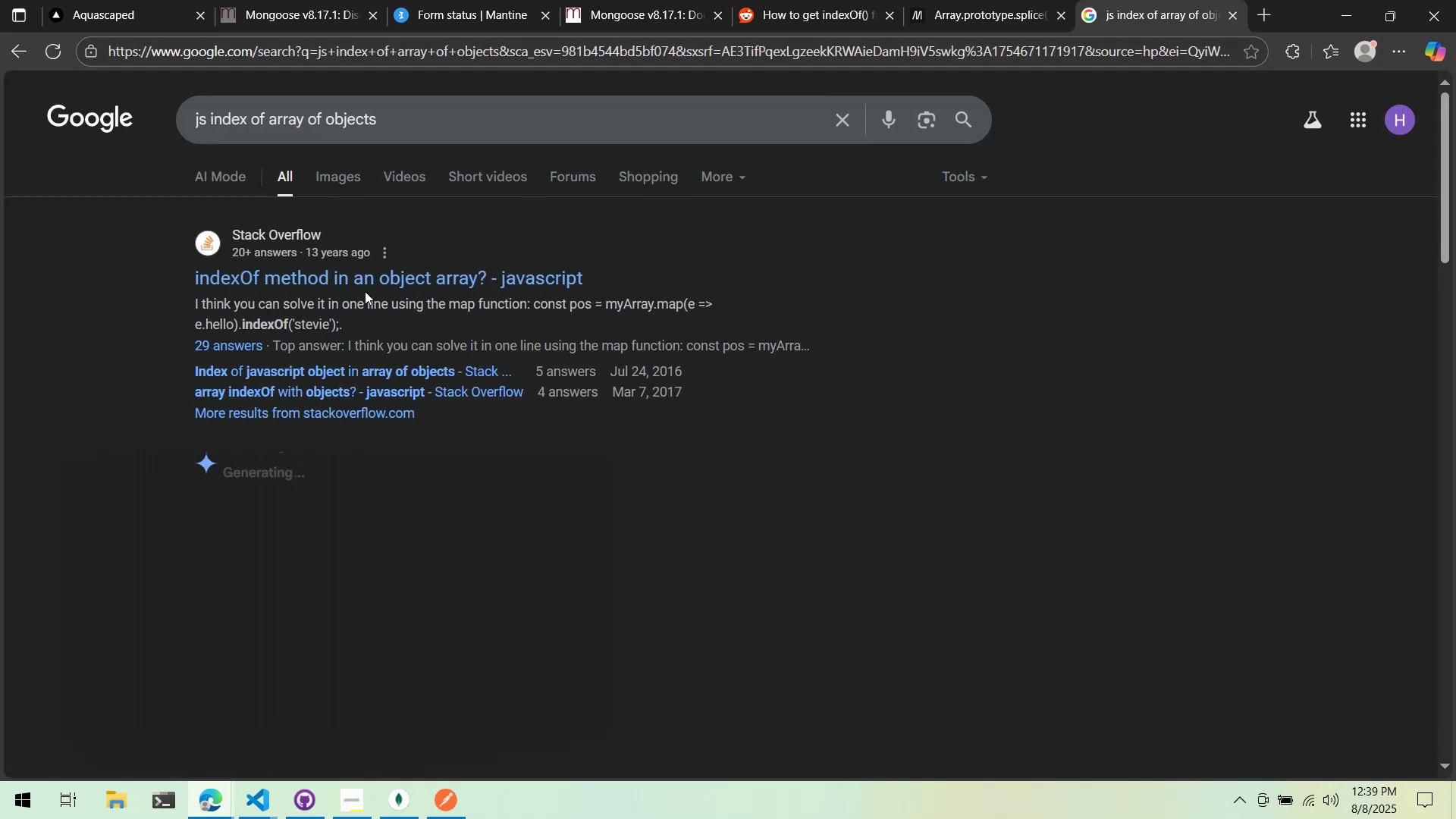 
left_click([365, 278])
 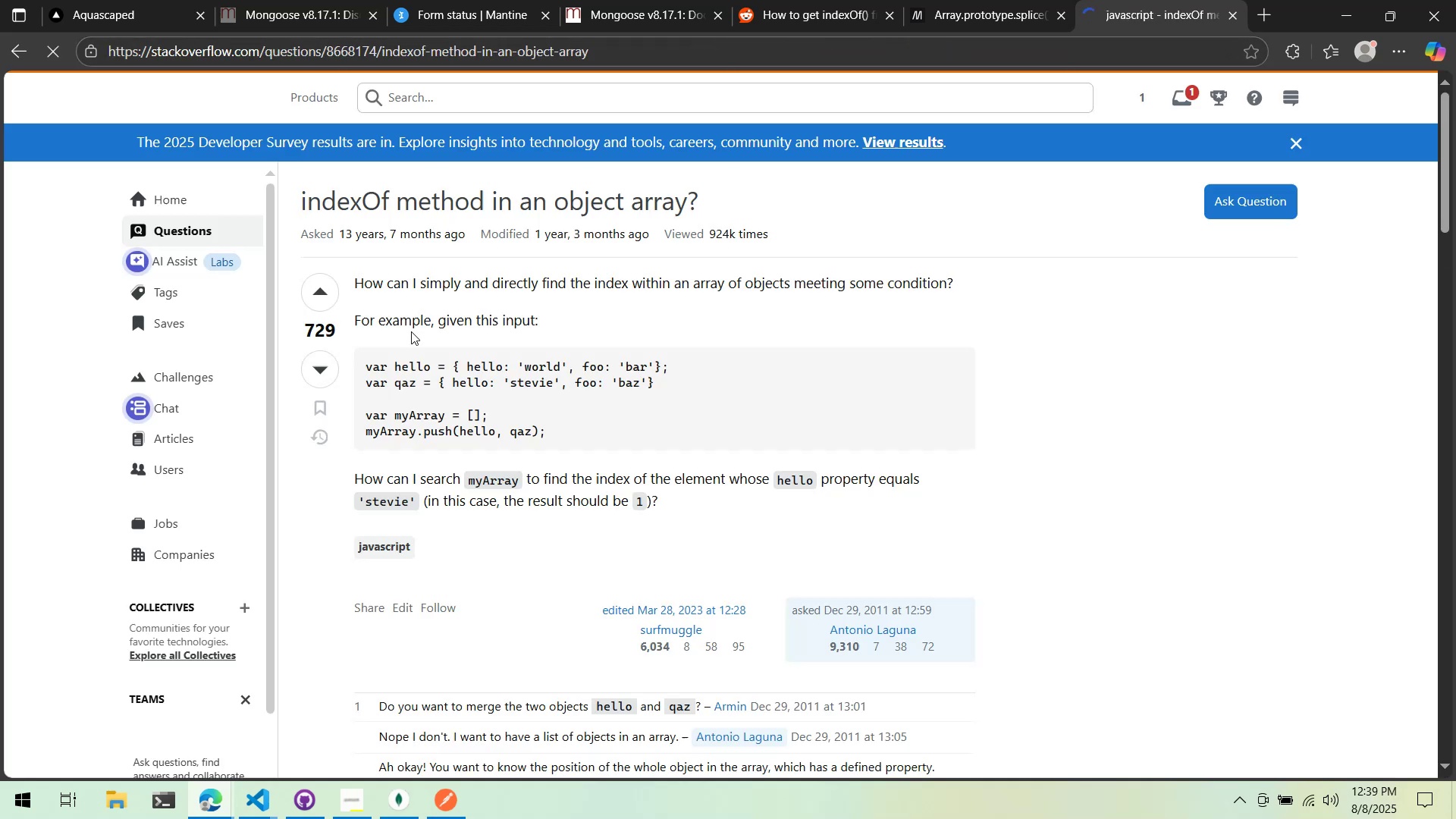 
scroll: coordinate [409, 330], scroll_direction: down, amount: 9.0
 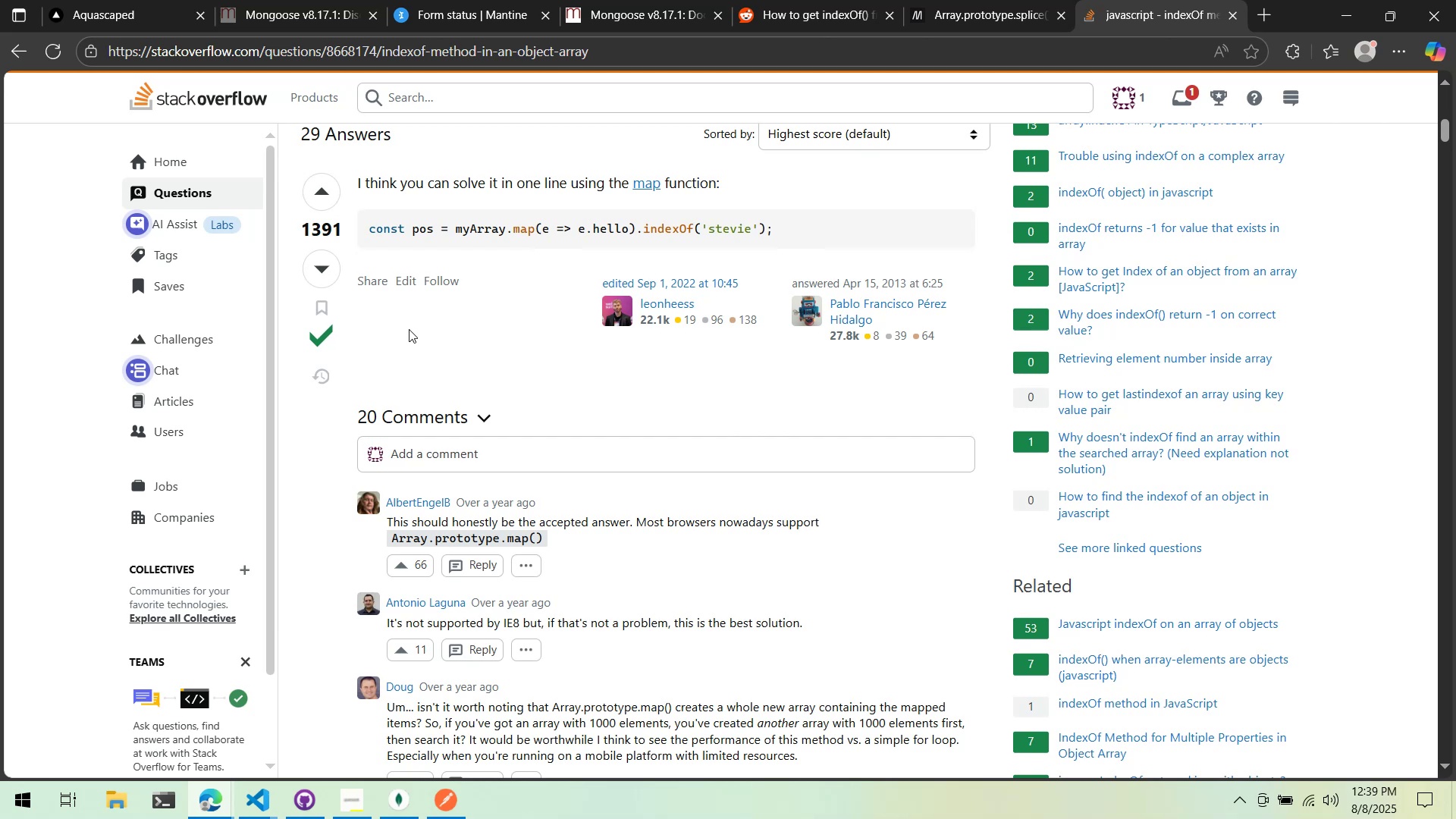 
wait(7.33)
 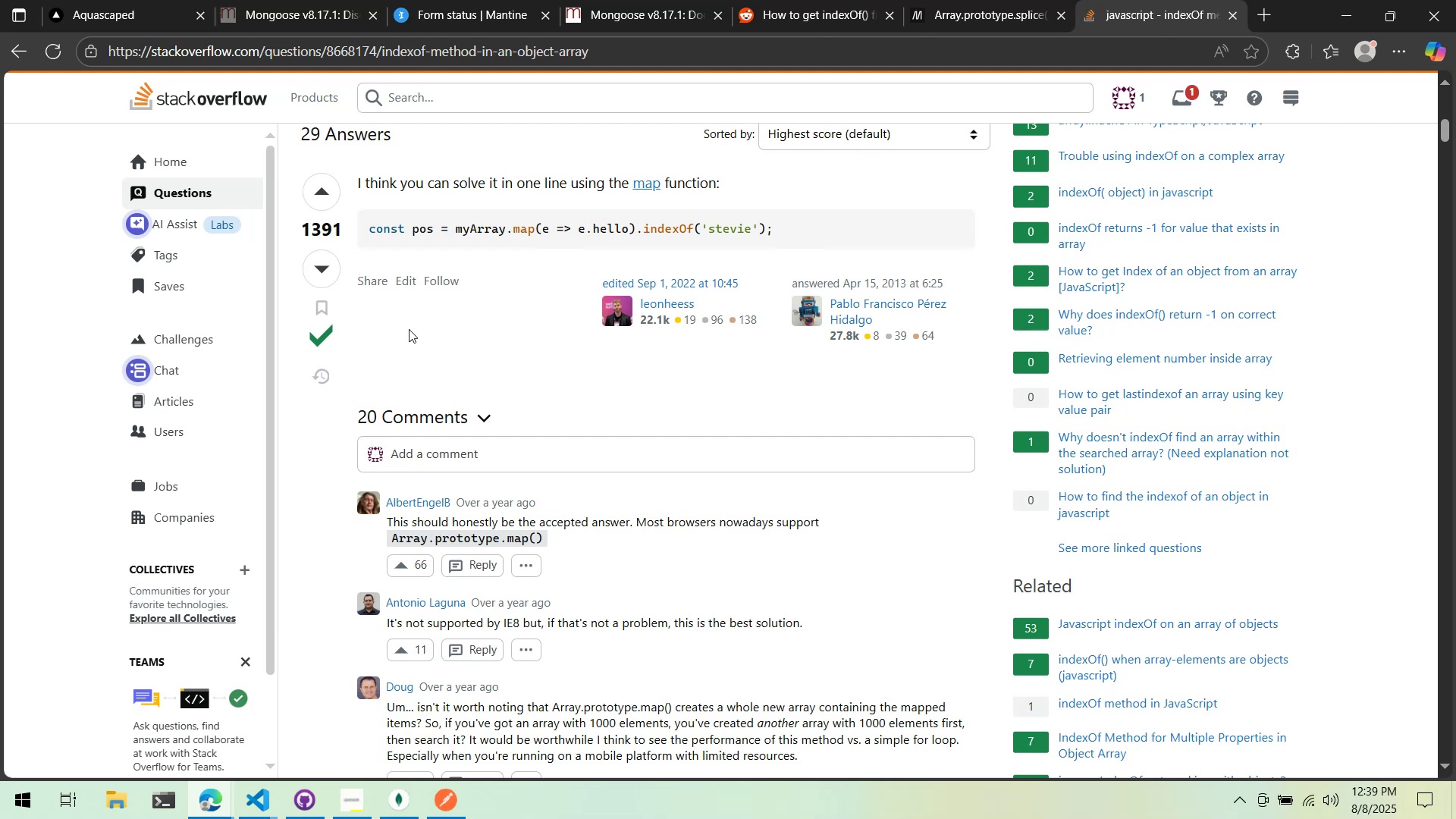 
scroll: coordinate [409, 329], scroll_direction: down, amount: 5.0
 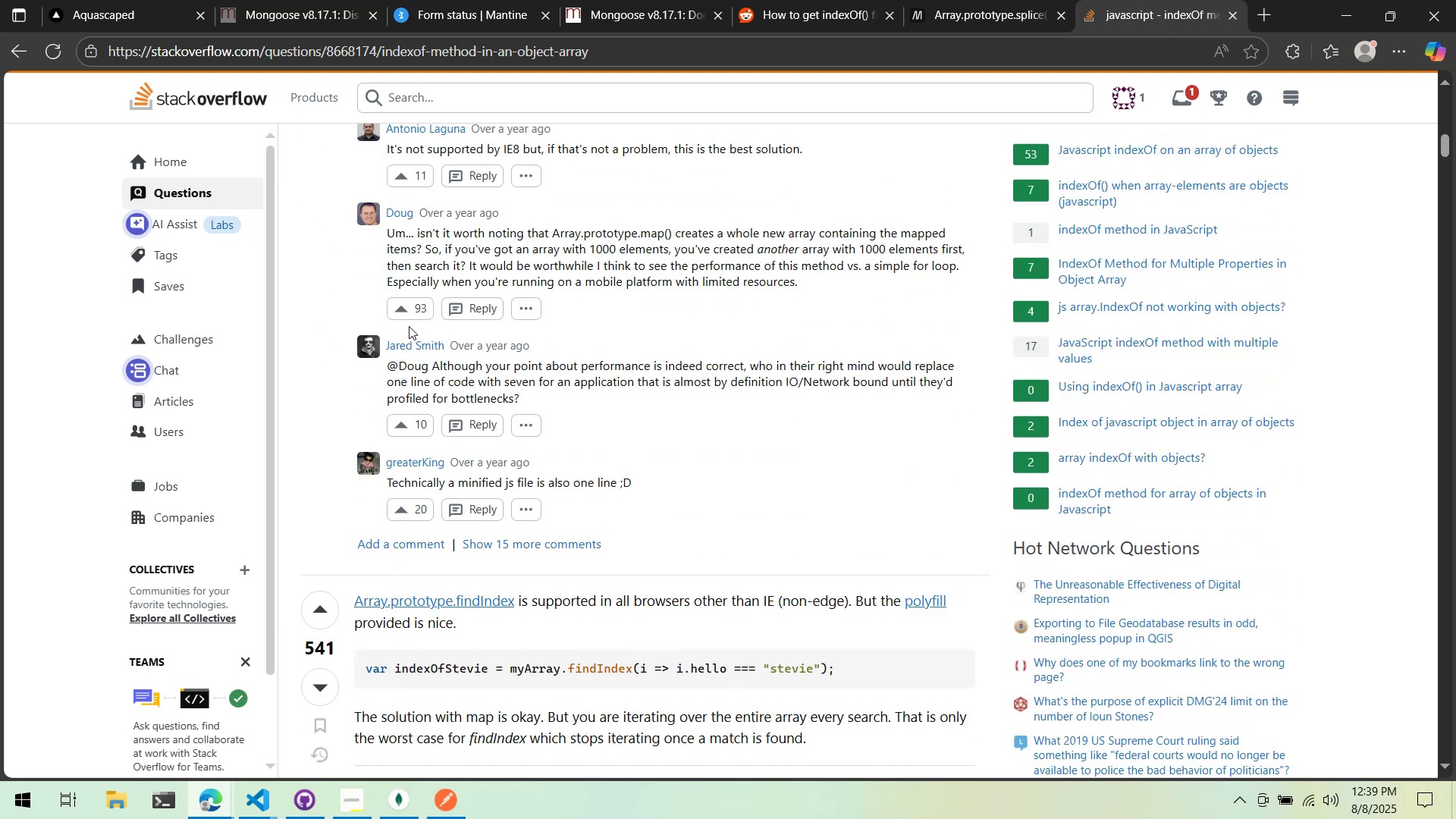 
scroll: coordinate [409, 326], scroll_direction: up, amount: 7.0
 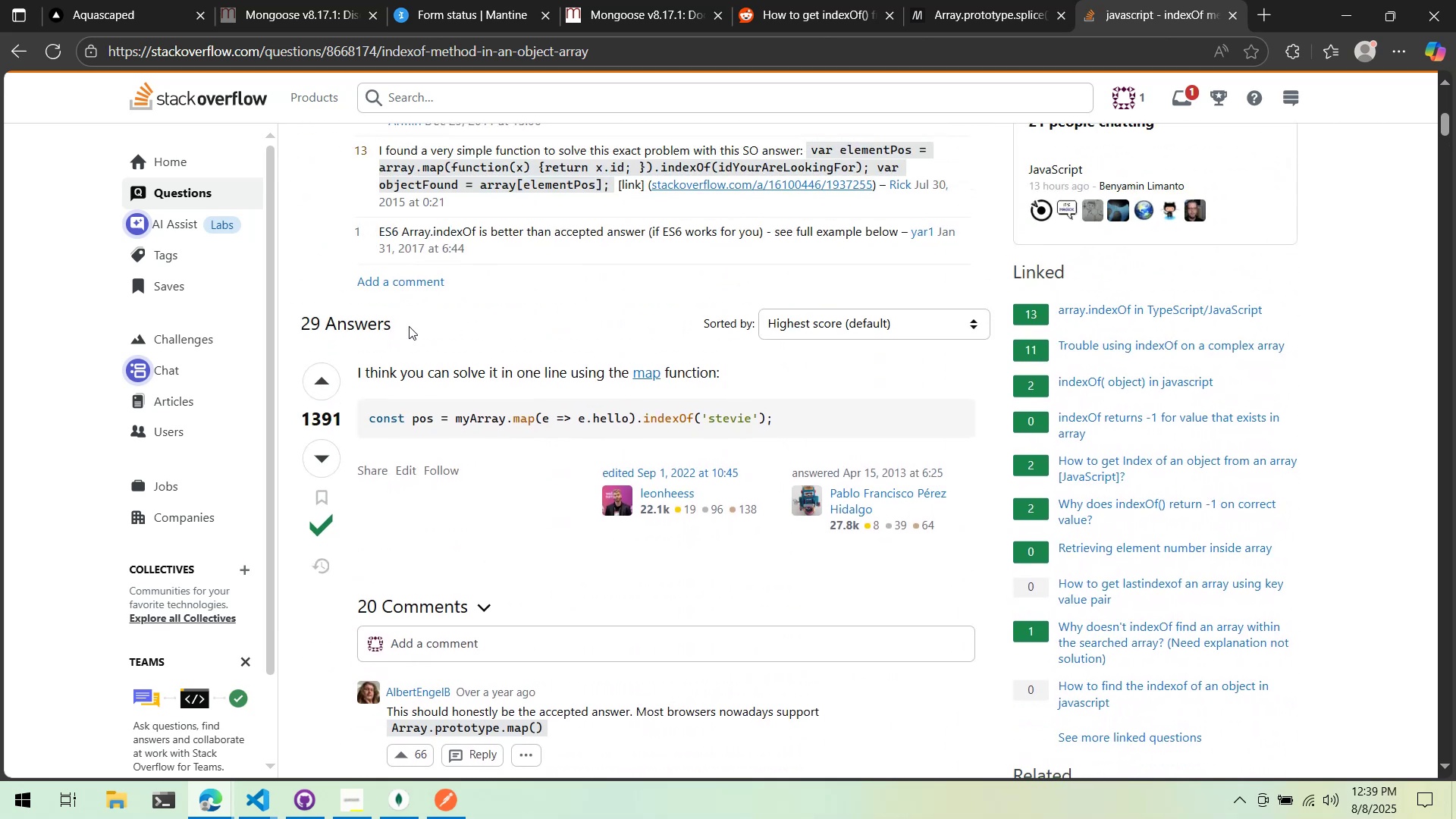 
scroll: coordinate [554, 341], scroll_direction: down, amount: 2.0
 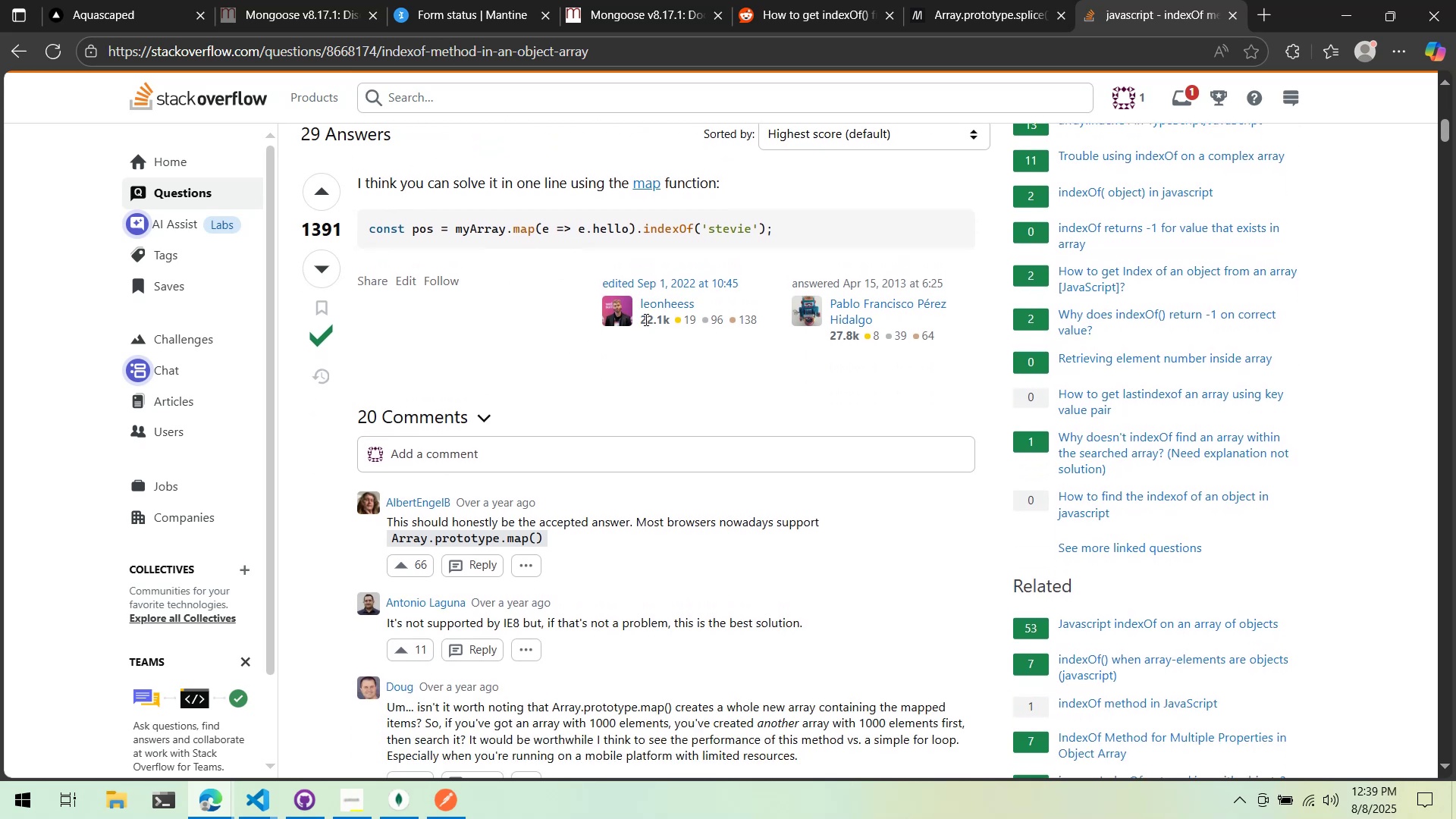 
key(Alt+Tab)
 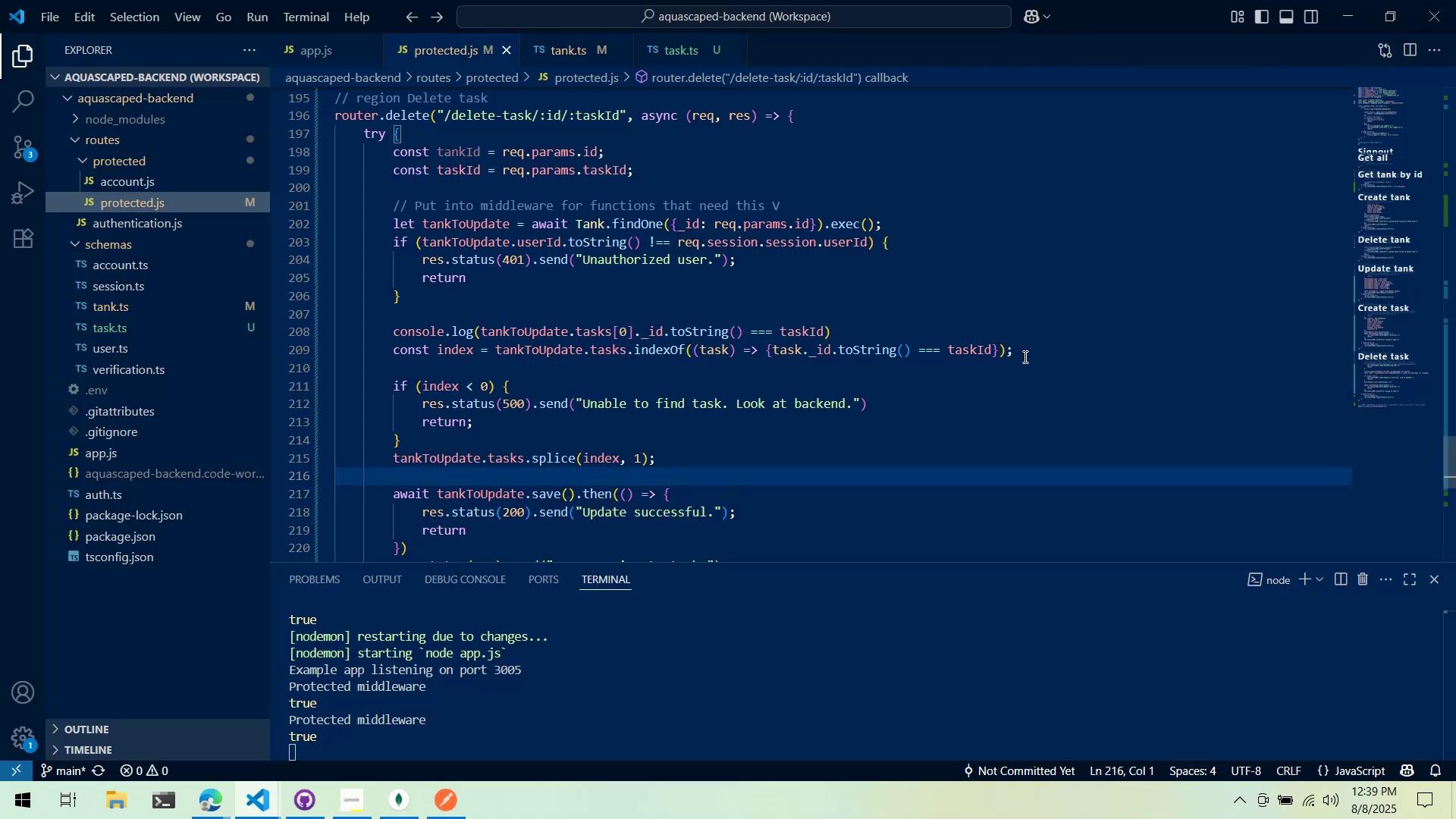 
double_click([1035, 371])
 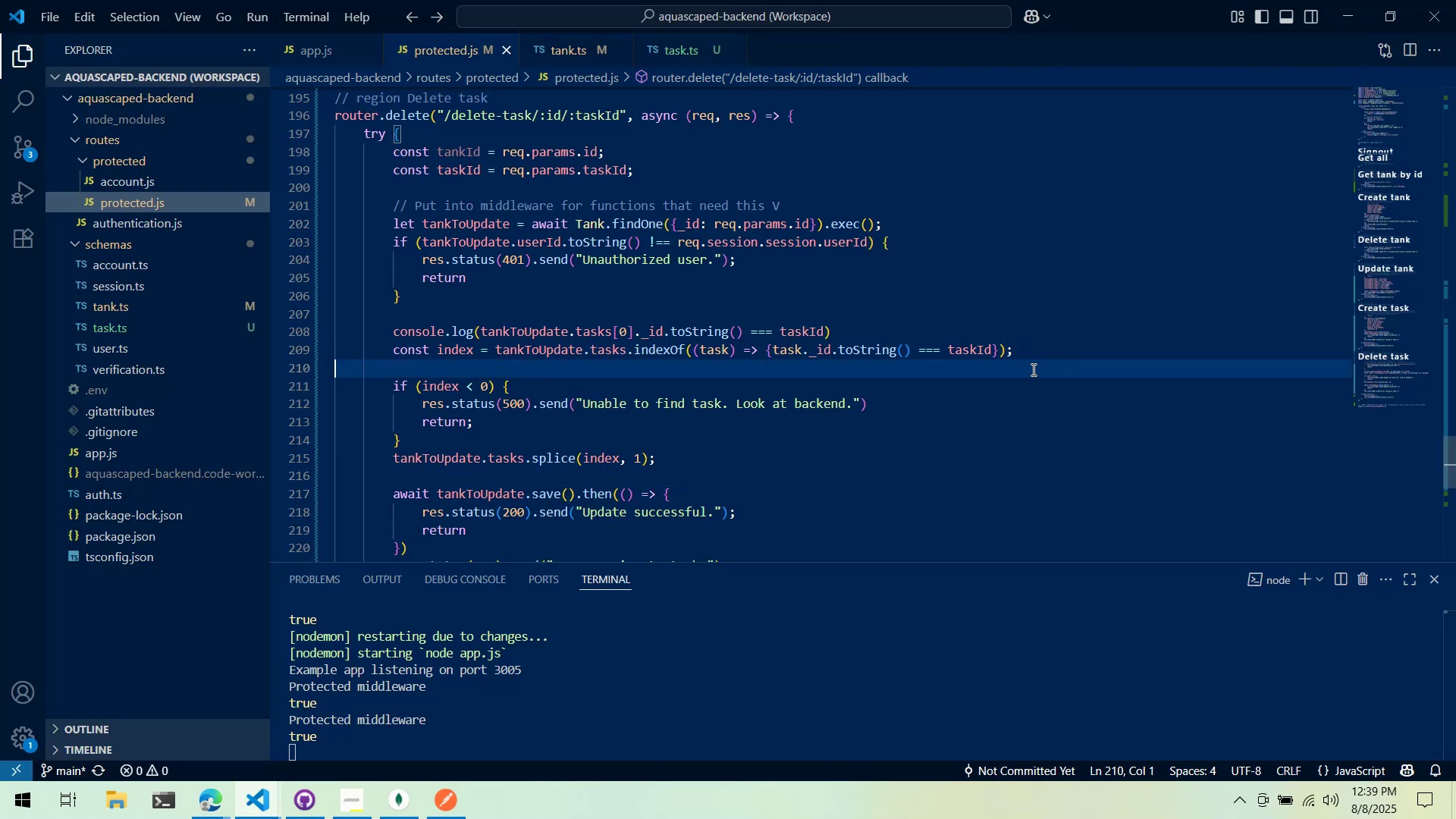 
key(Enter)
 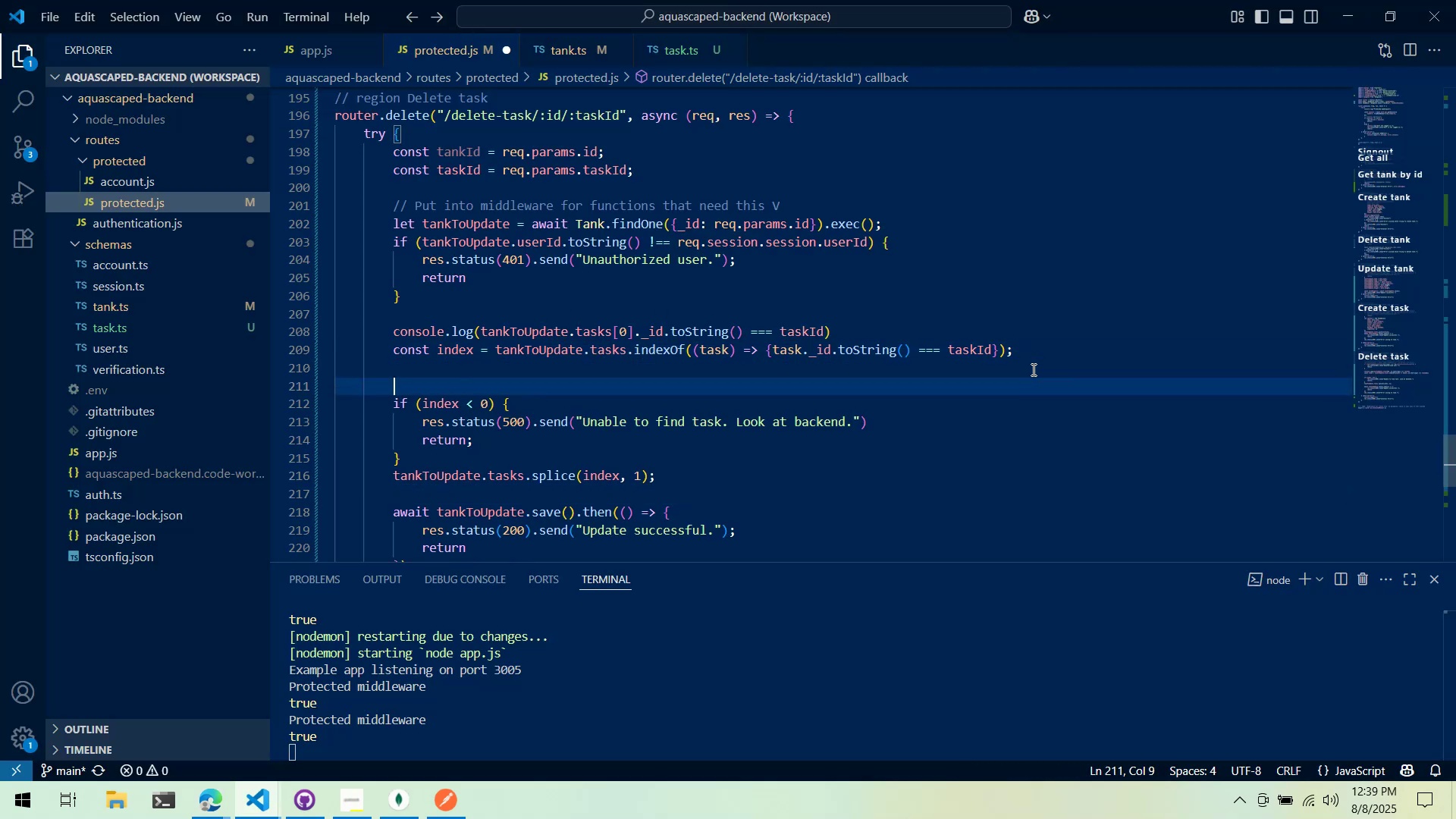 
key(Enter)
 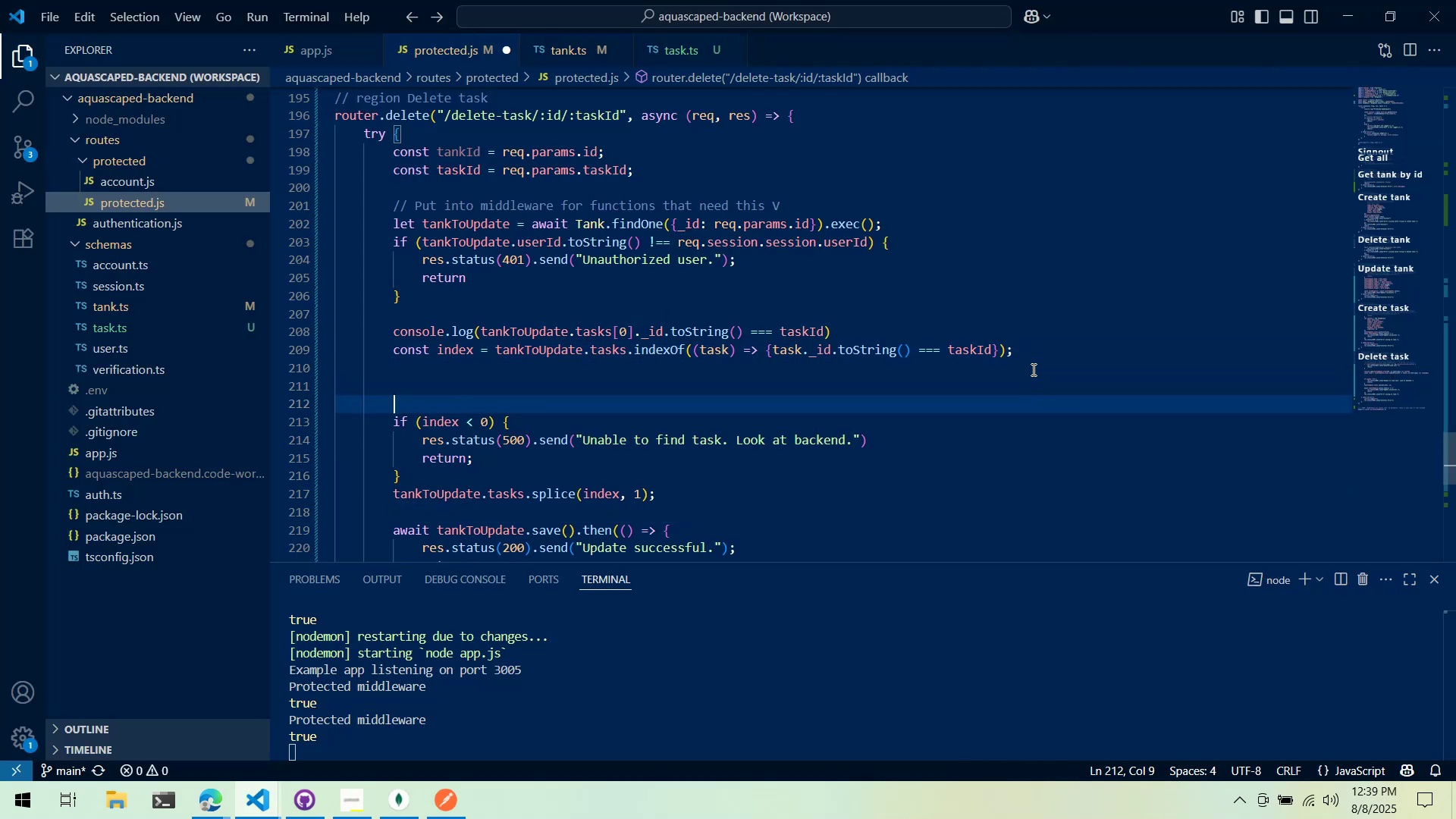 
key(ArrowUp)
 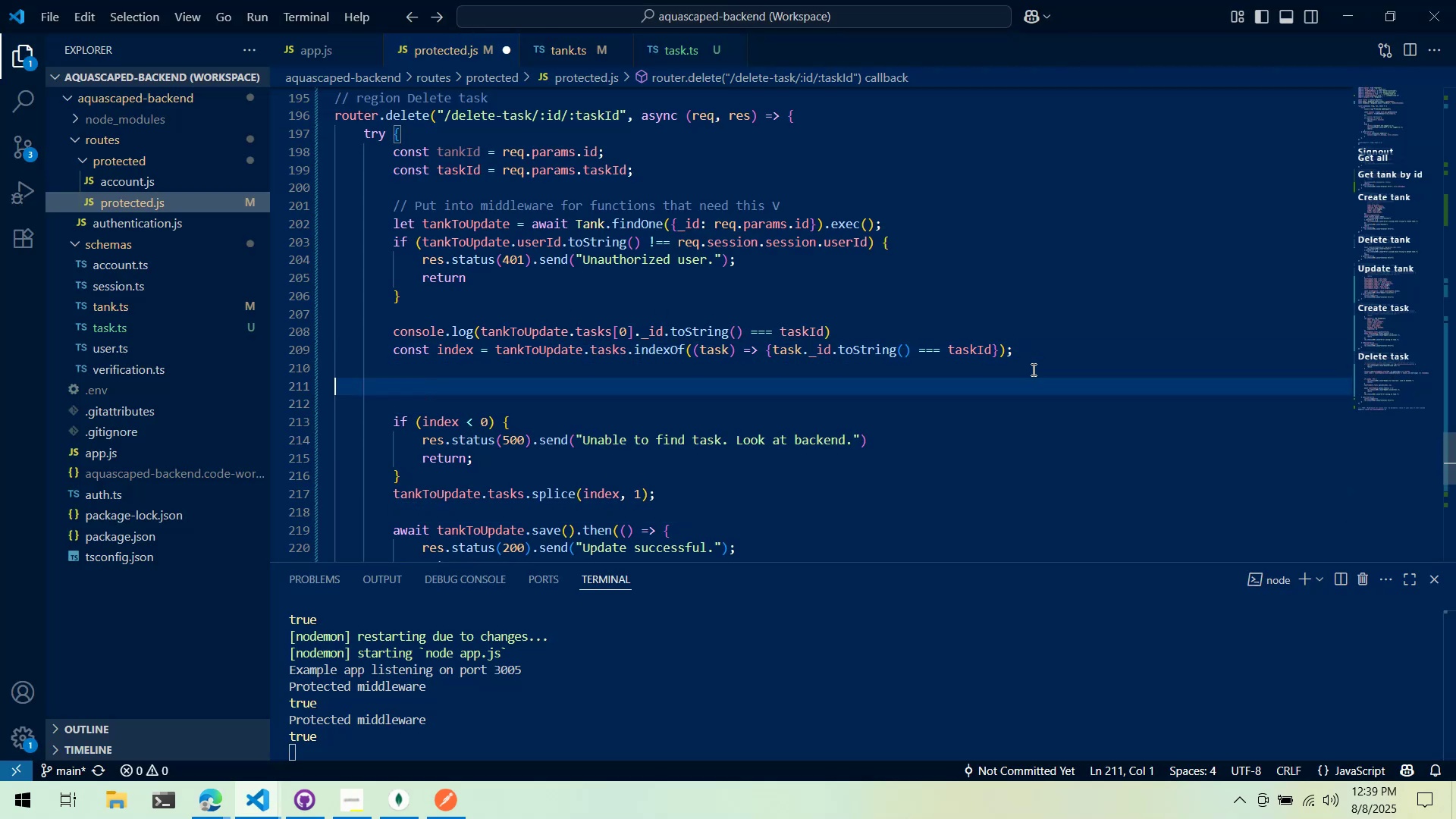 
key(Tab)
 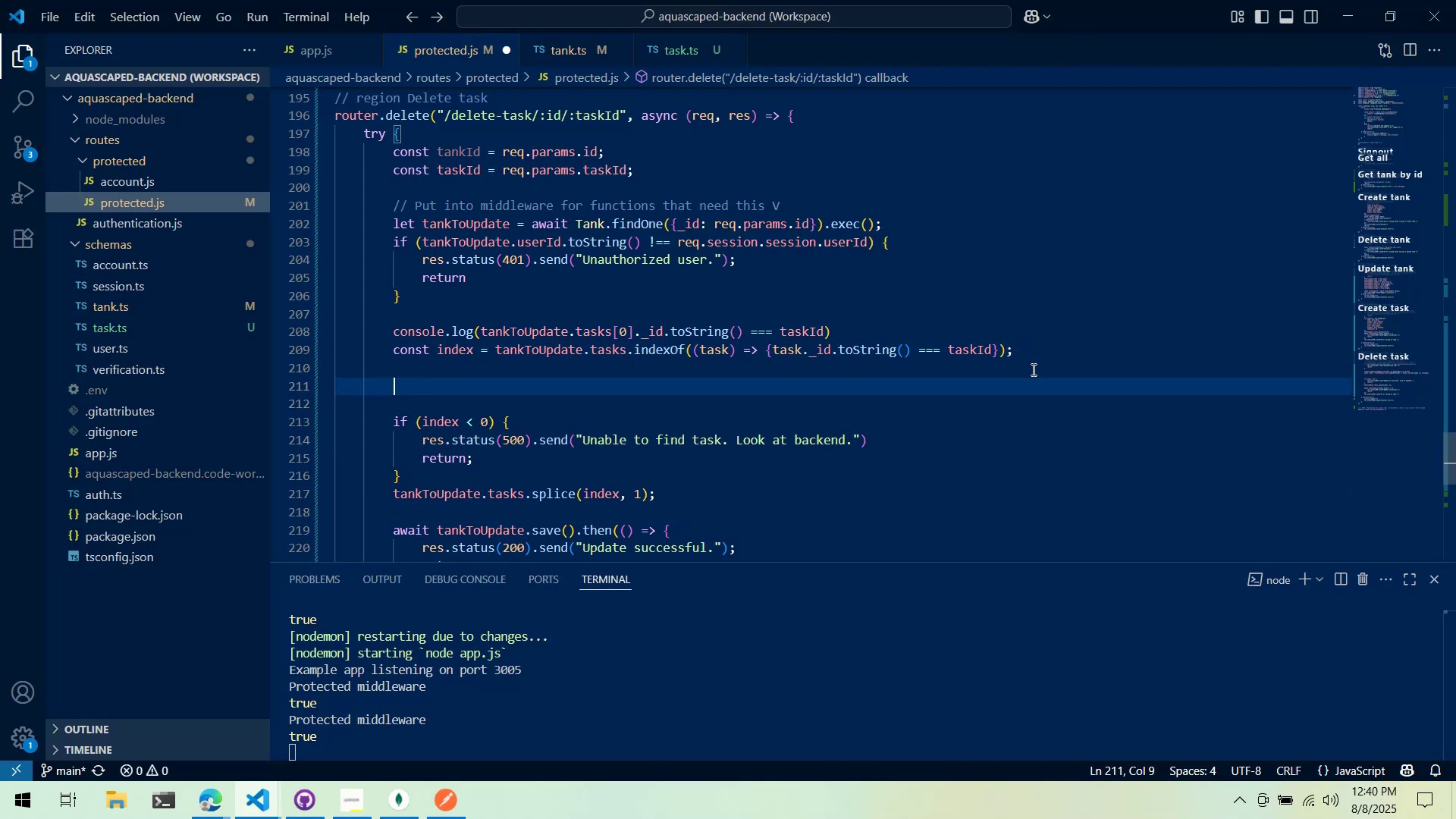 
key(Alt+AltLeft)
 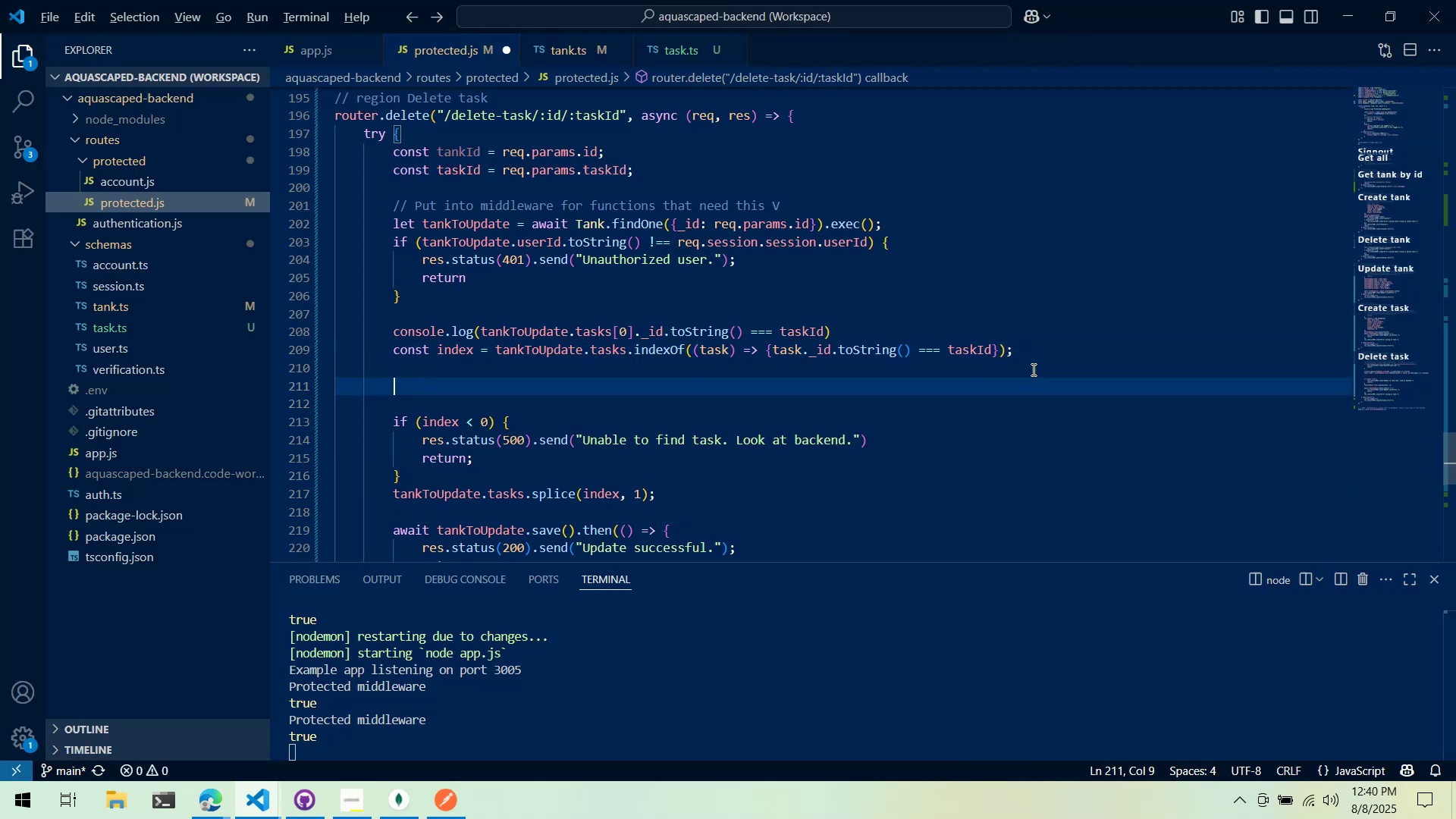 
key(Alt+Tab)
 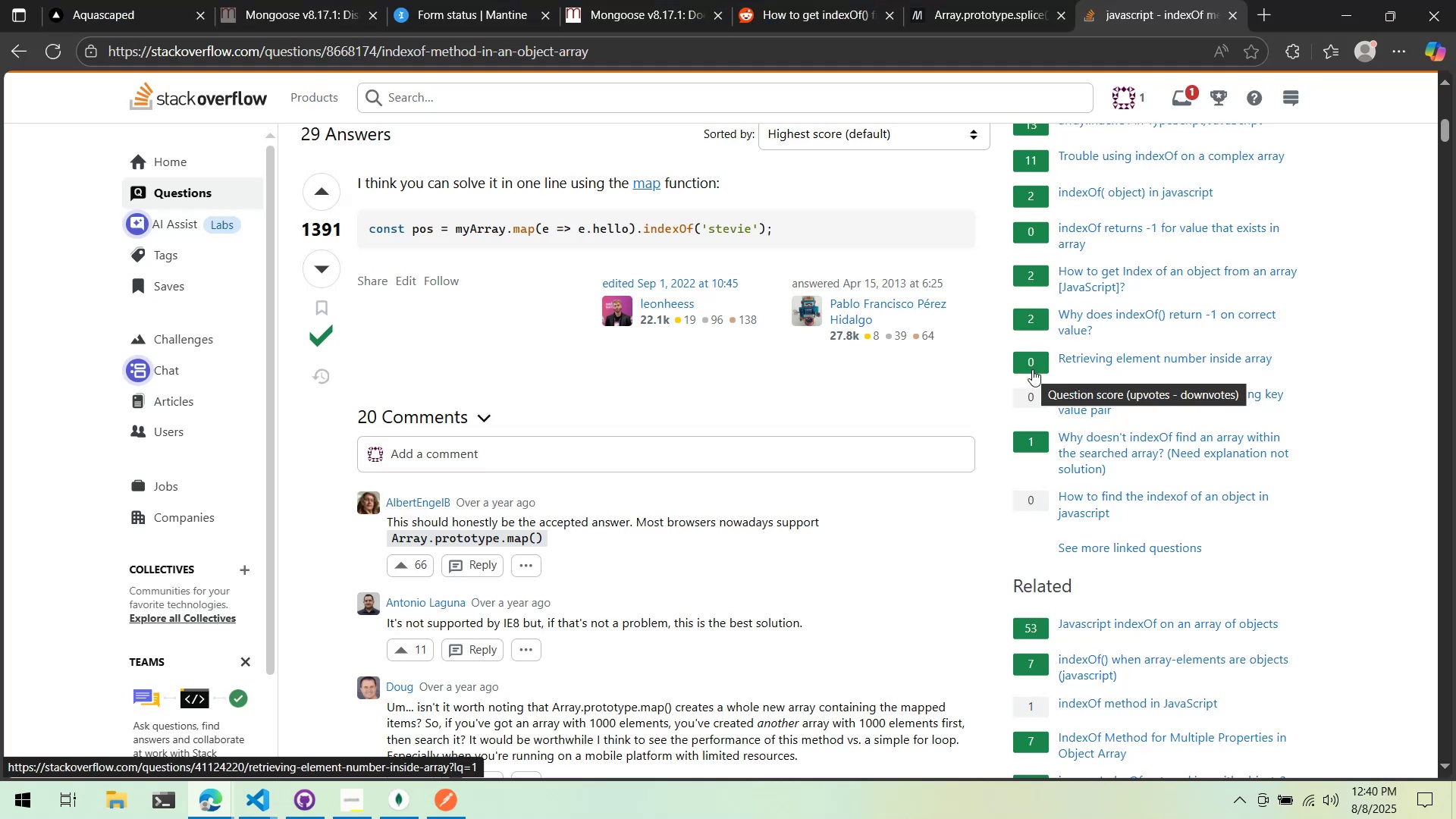 
scroll: coordinate [902, 347], scroll_direction: up, amount: 8.0
 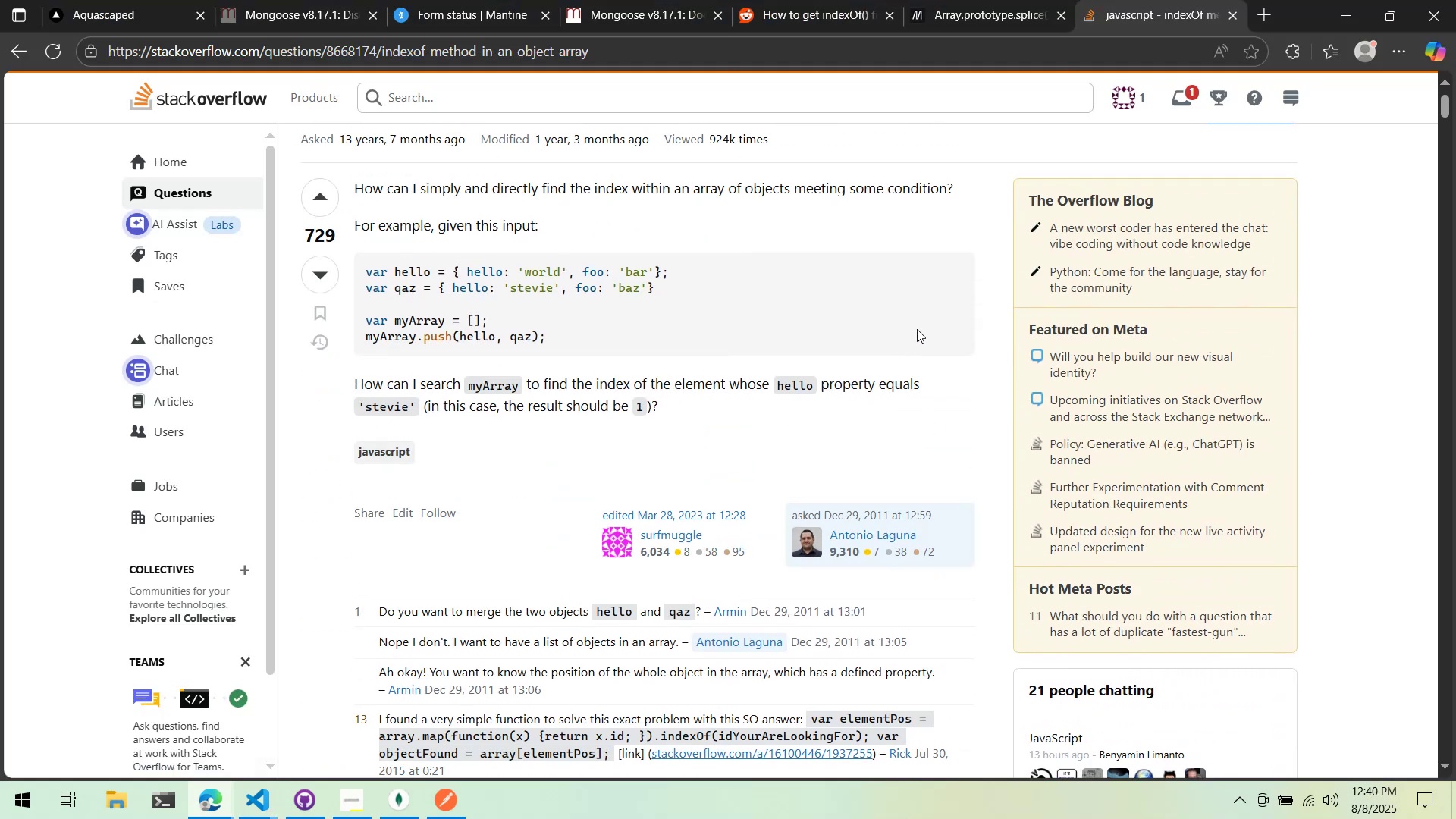 
scroll: coordinate [915, 333], scroll_direction: down, amount: 7.0
 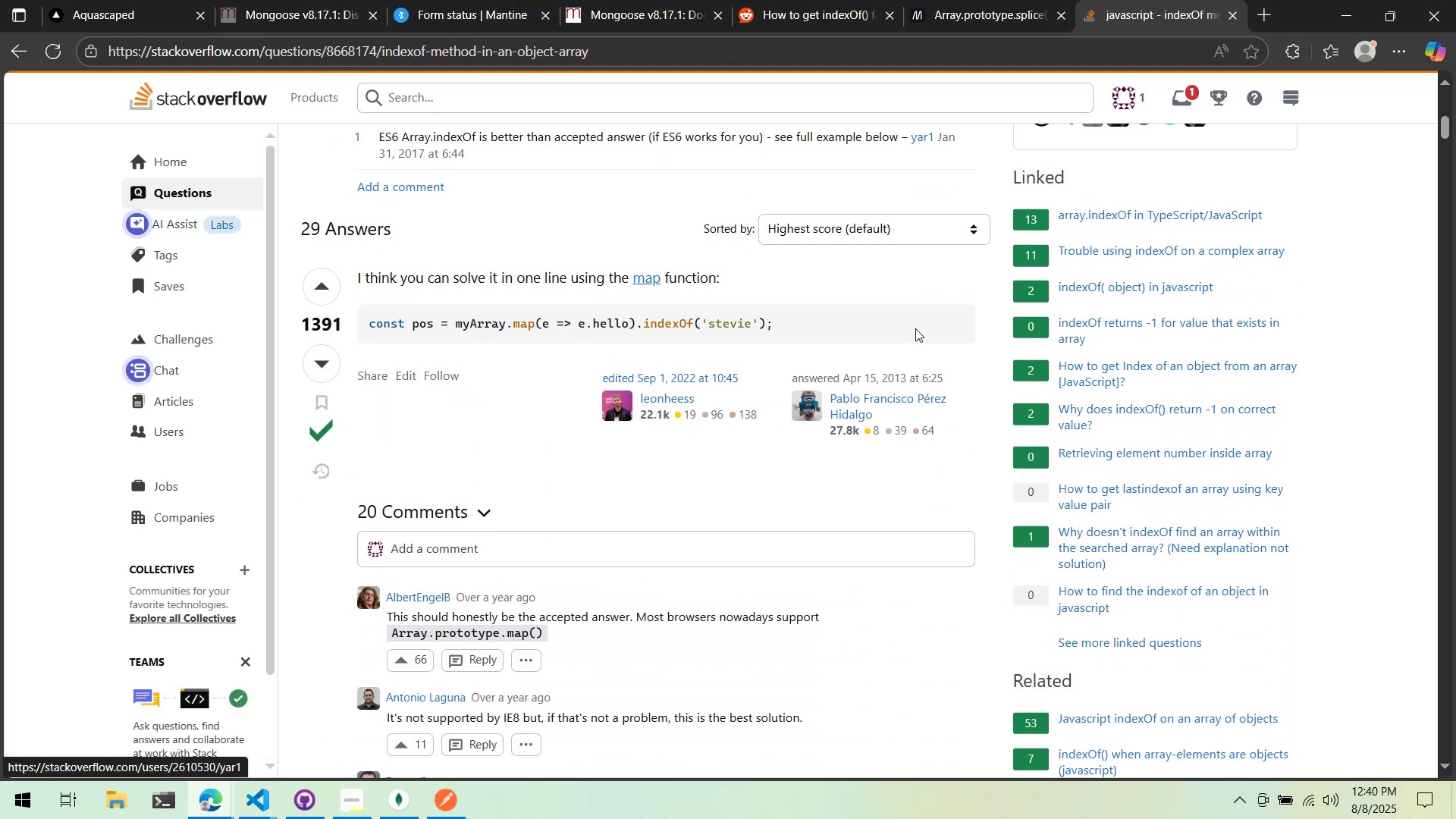 
key(Alt+AltLeft)
 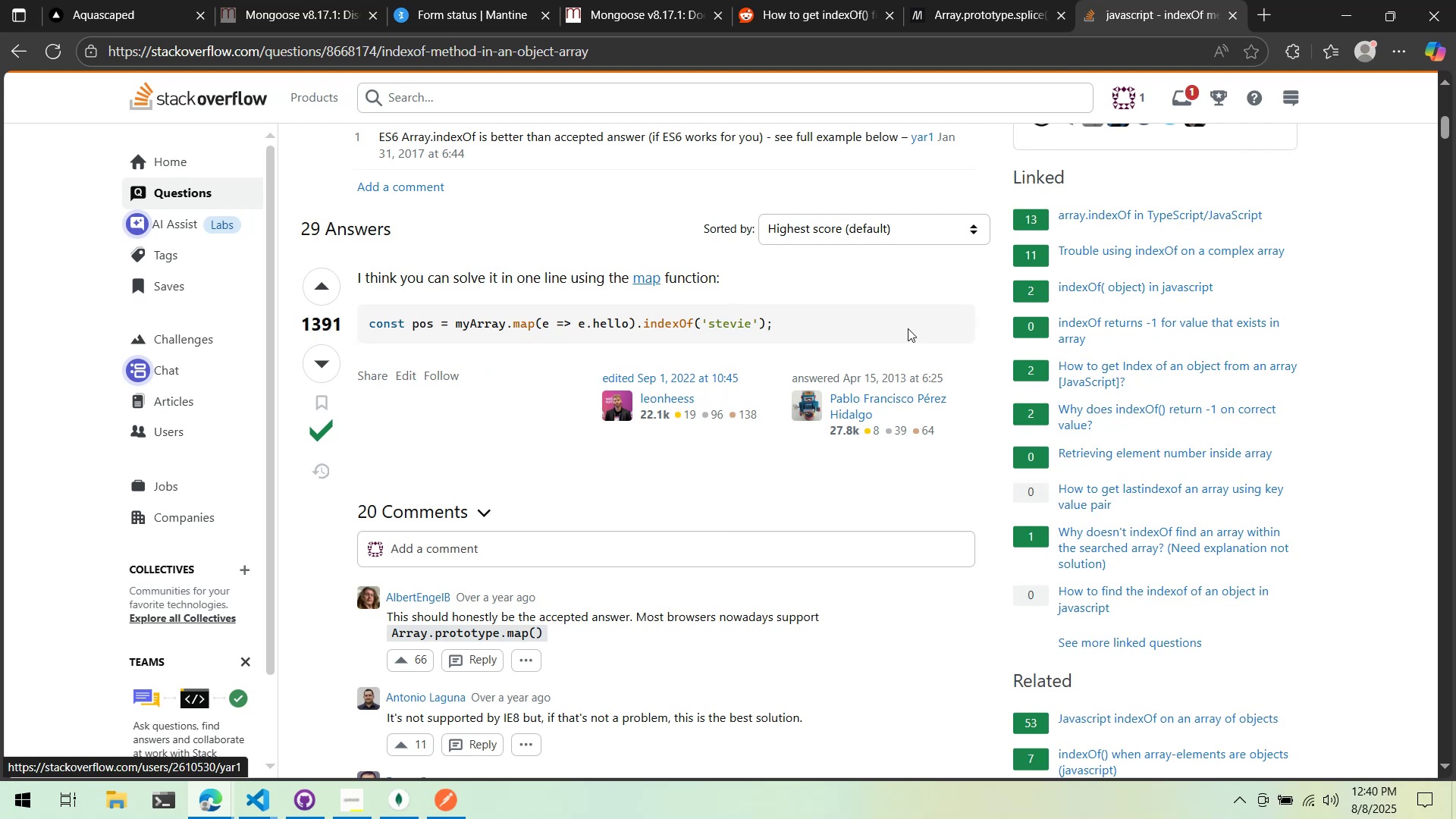 
key(Alt+Tab)
 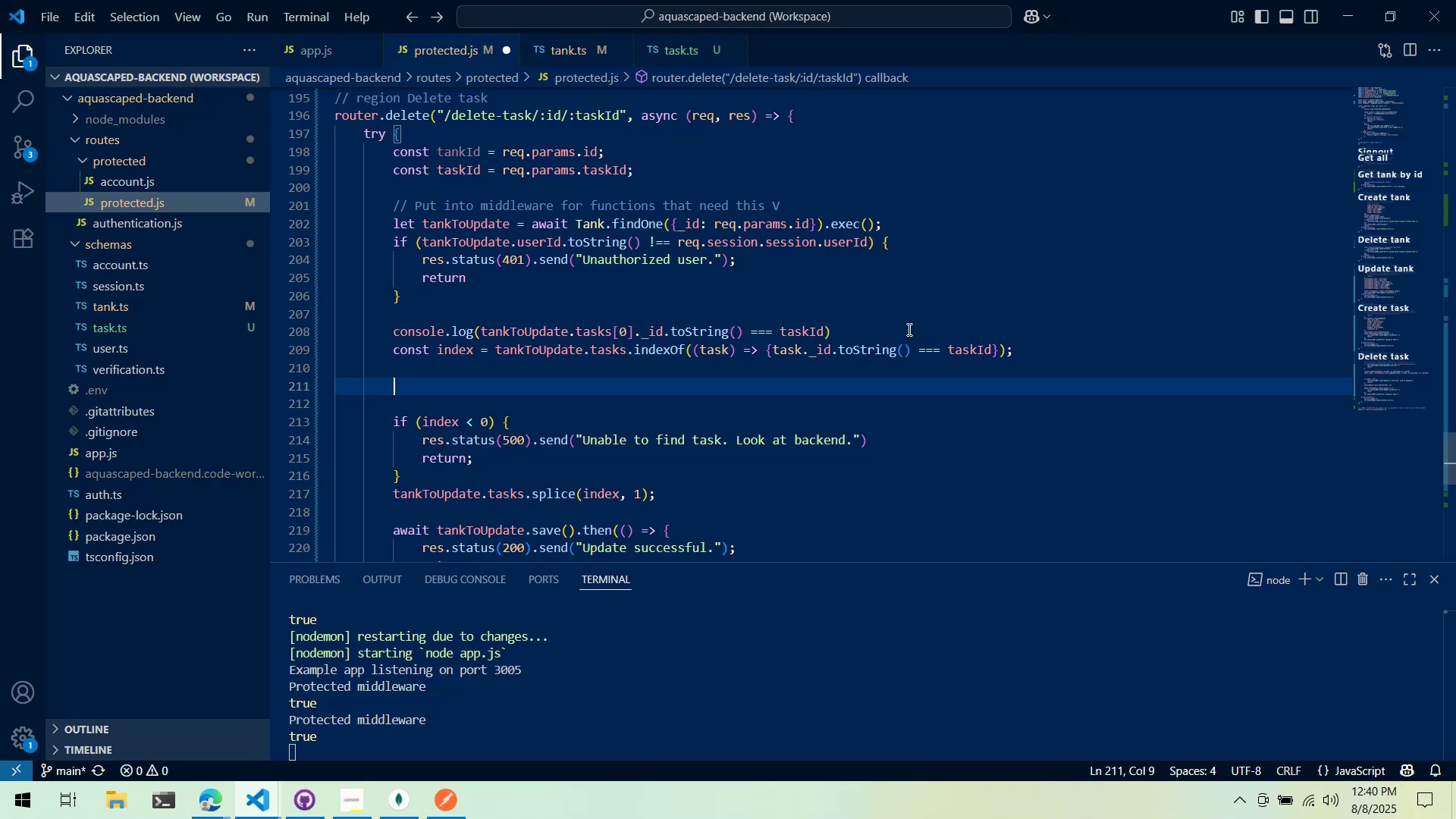 
key(Alt+AltLeft)
 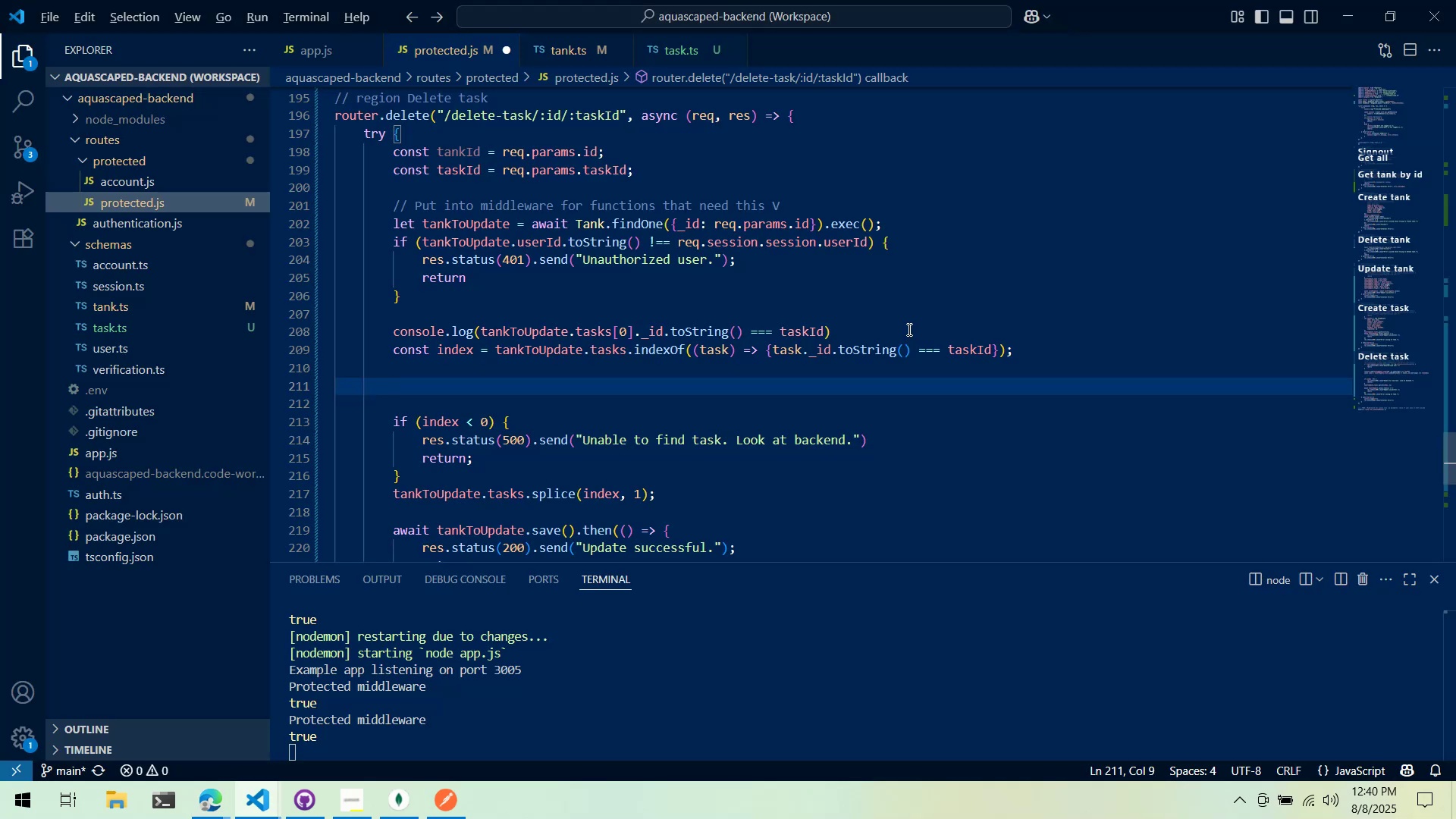 
key(Alt+Tab)
 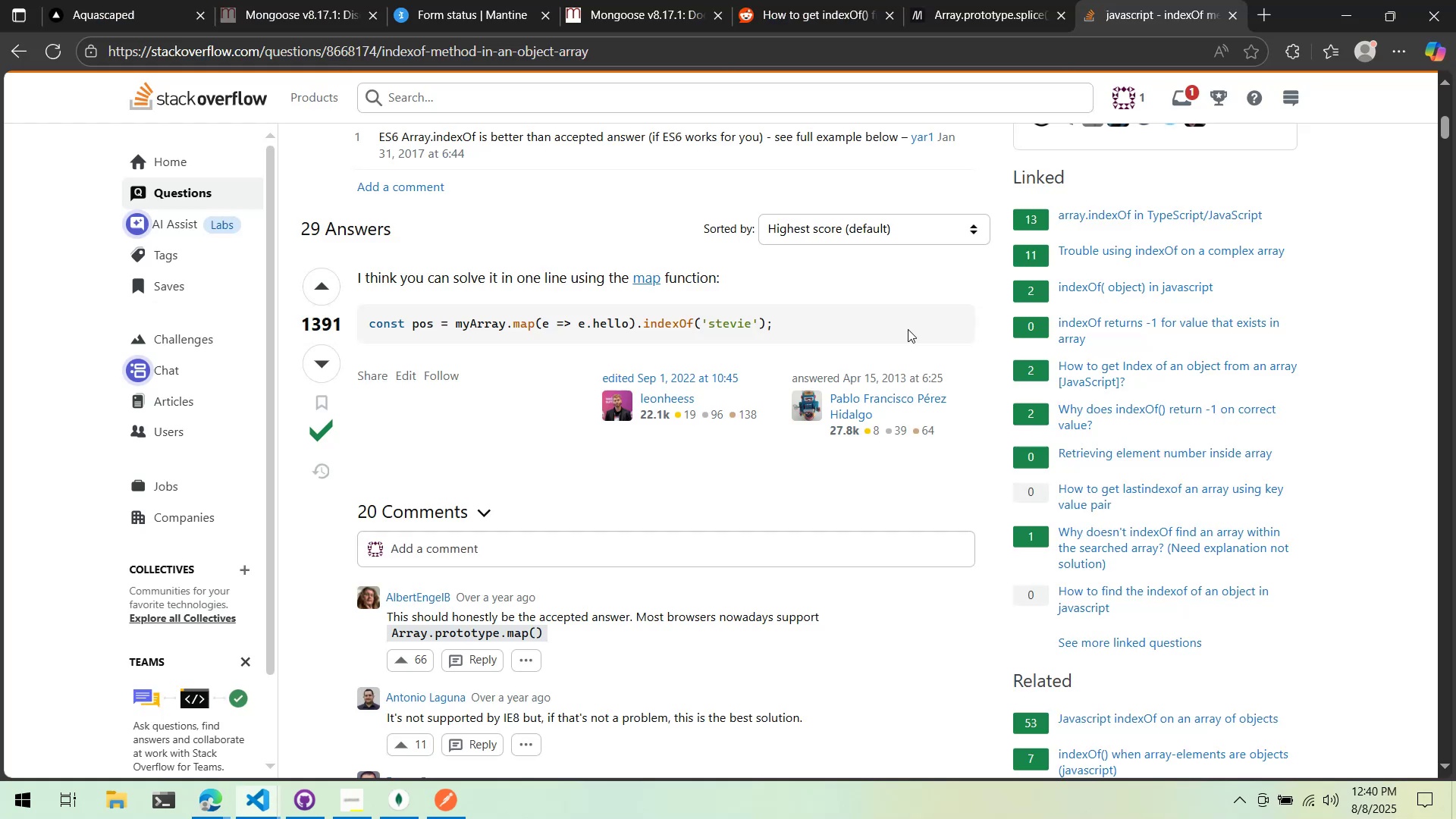 
key(Alt+AltLeft)
 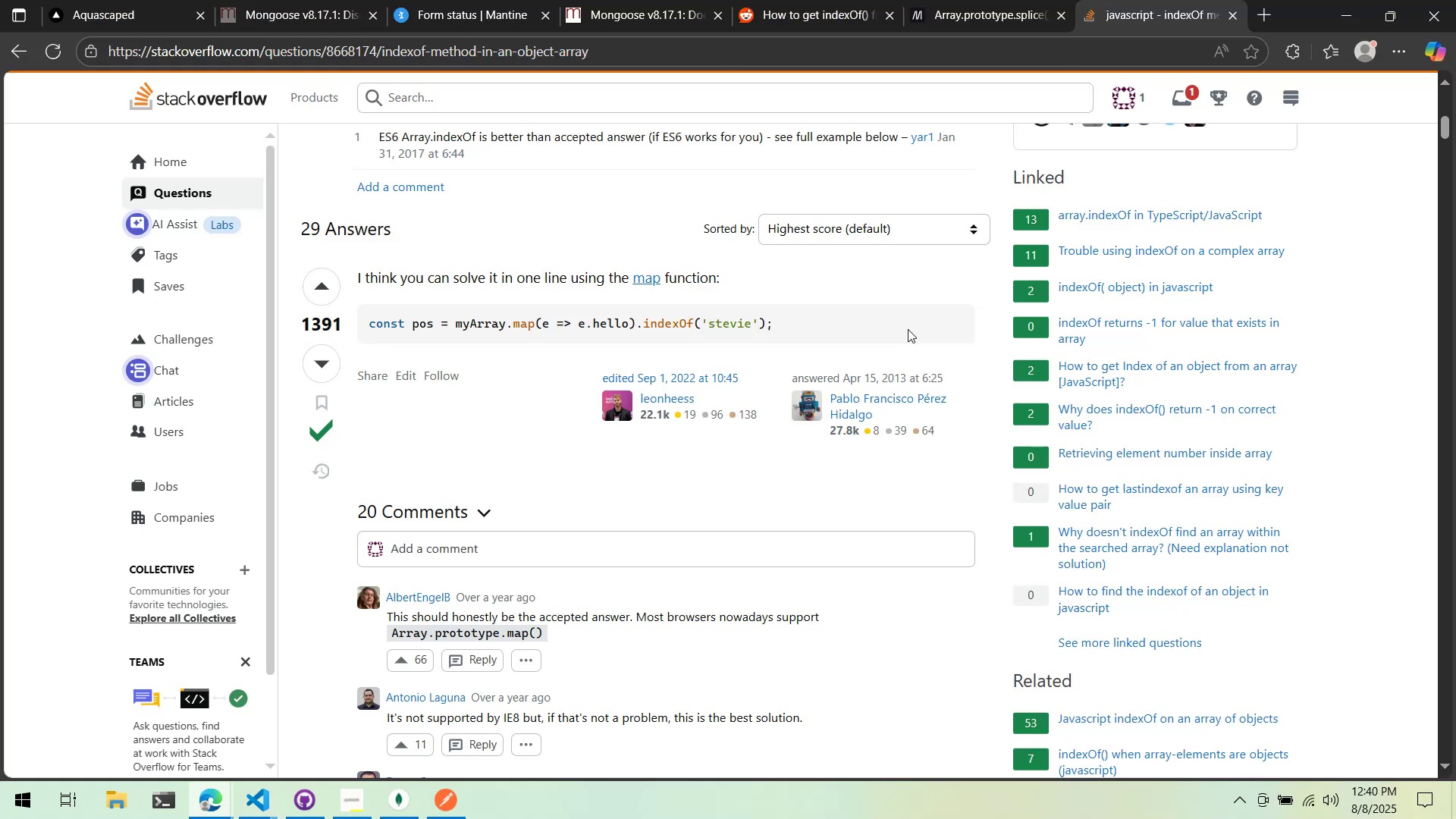 
key(Tab)
type(const pos = )
 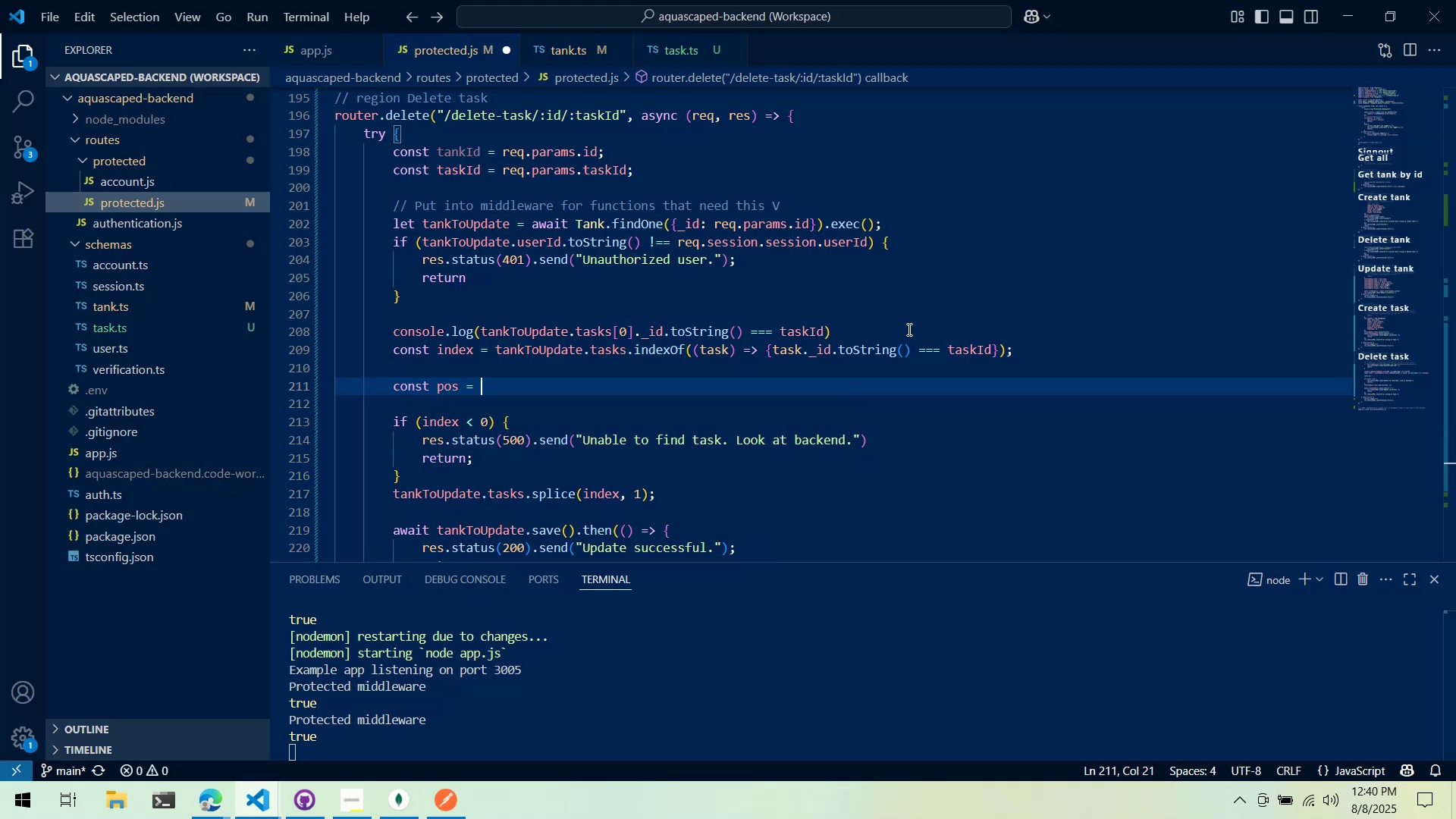 
key(Alt+AltLeft)
 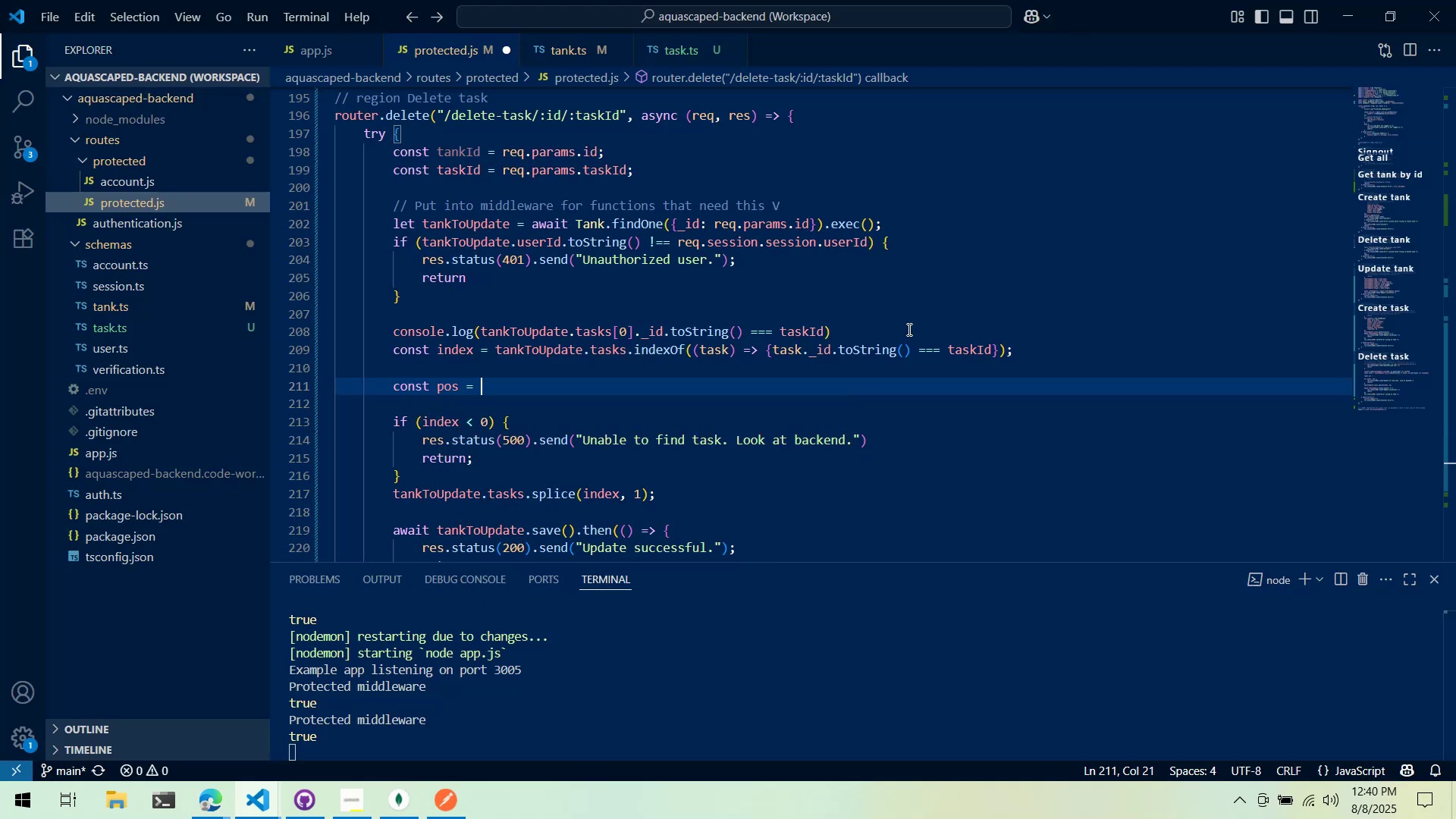 
key(Alt+Tab)
 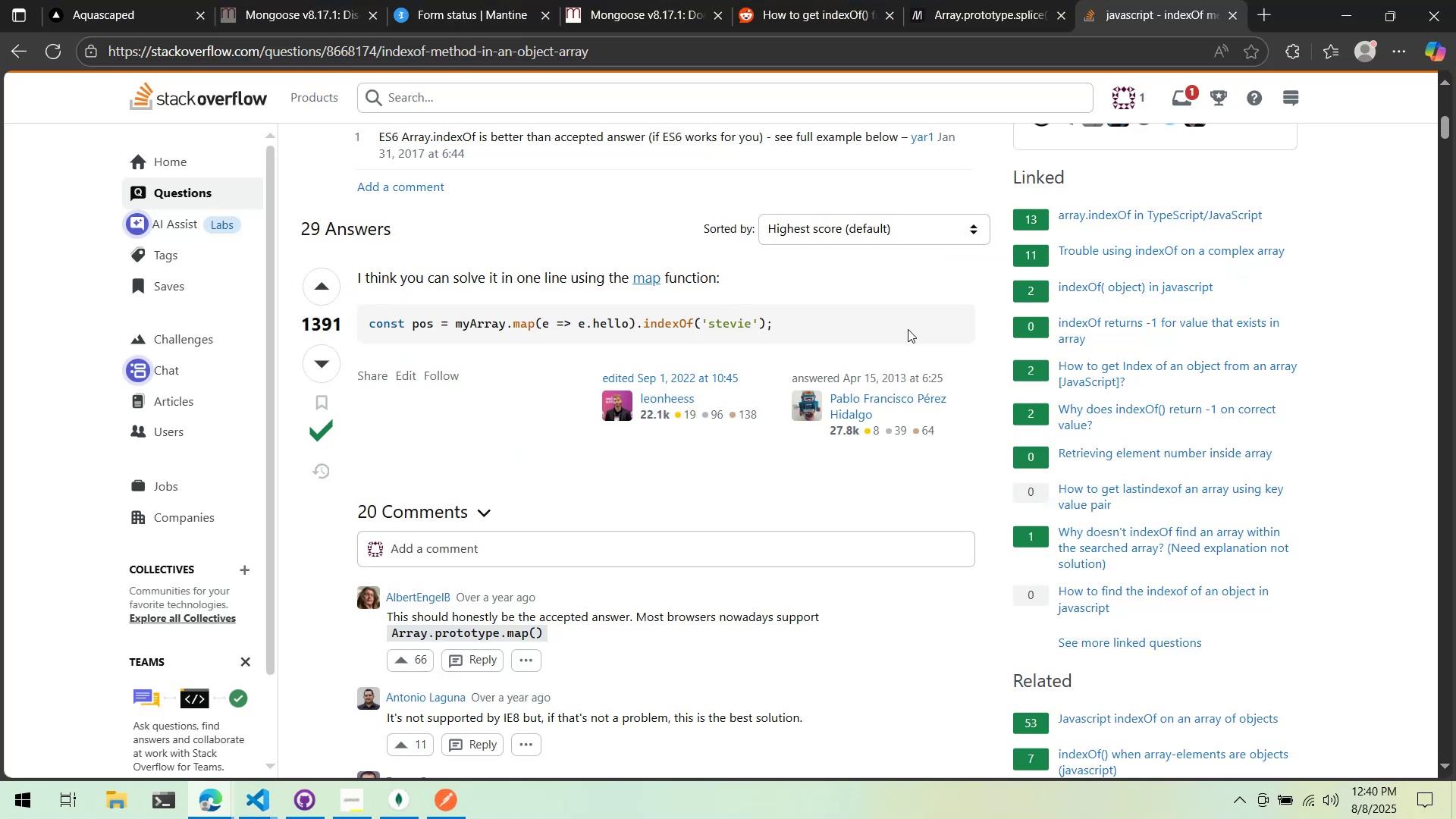 
key(Alt+AltLeft)
 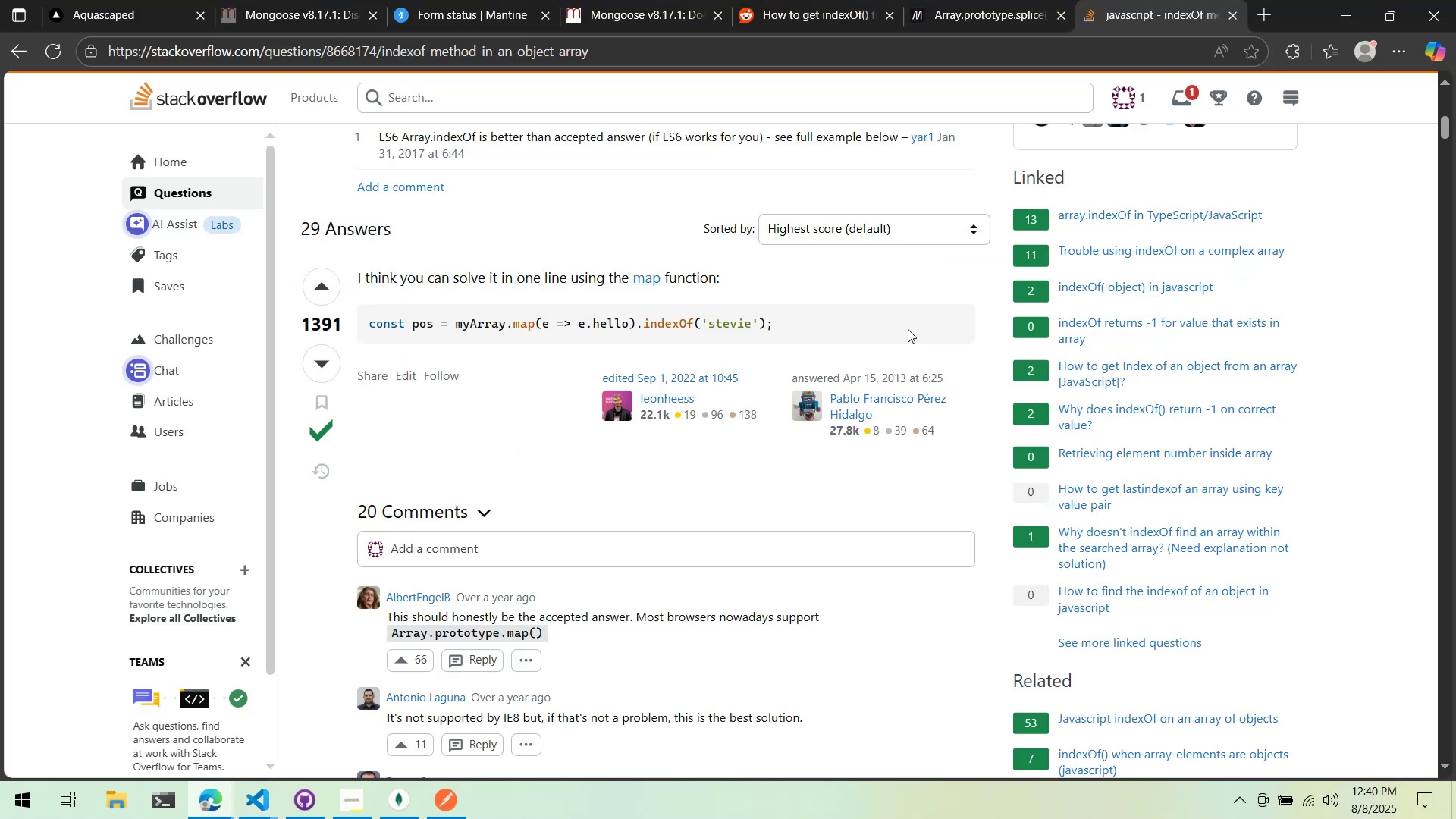 
key(Tab)
type(tank)
 